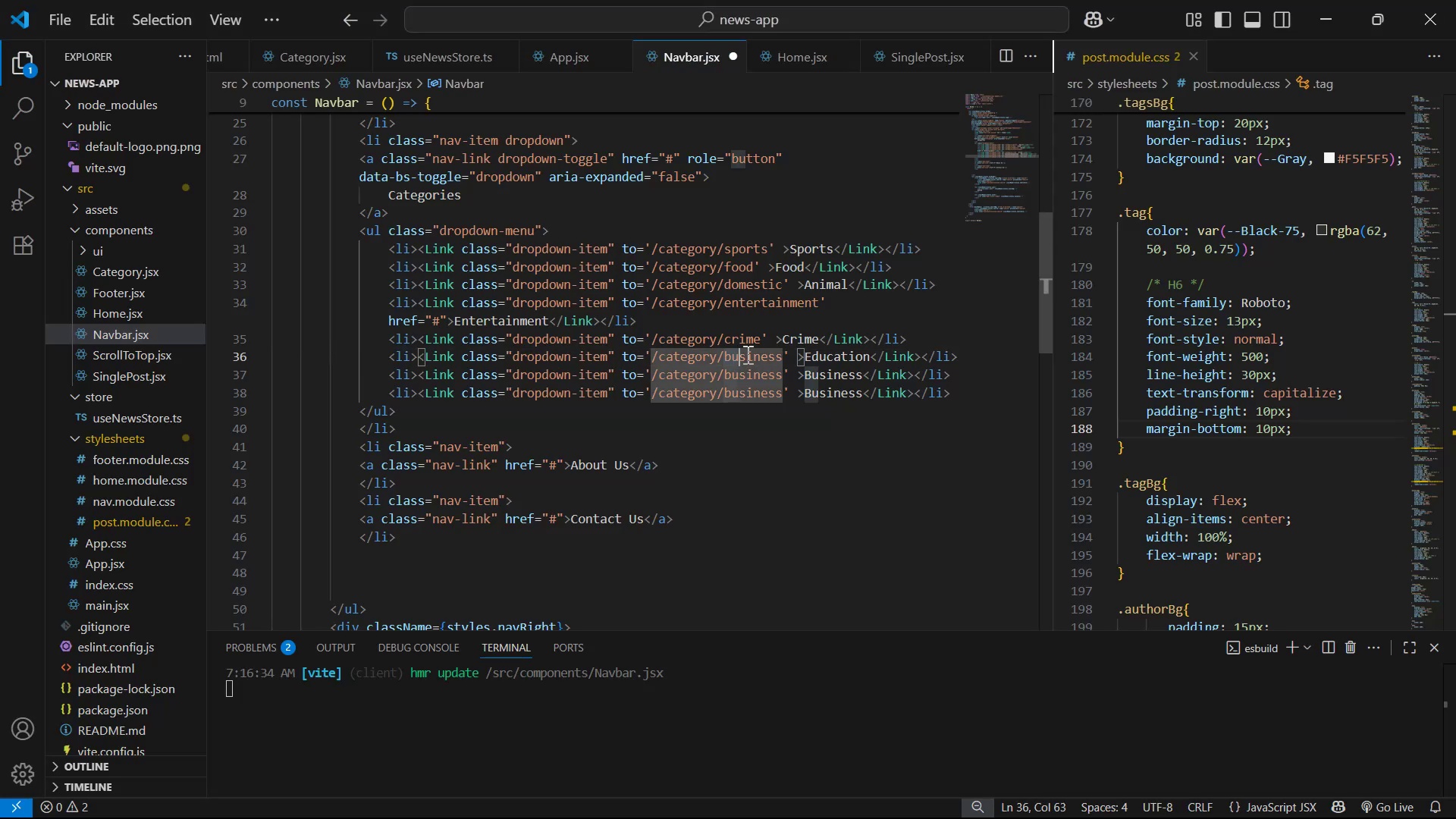 
key(Control+V)
 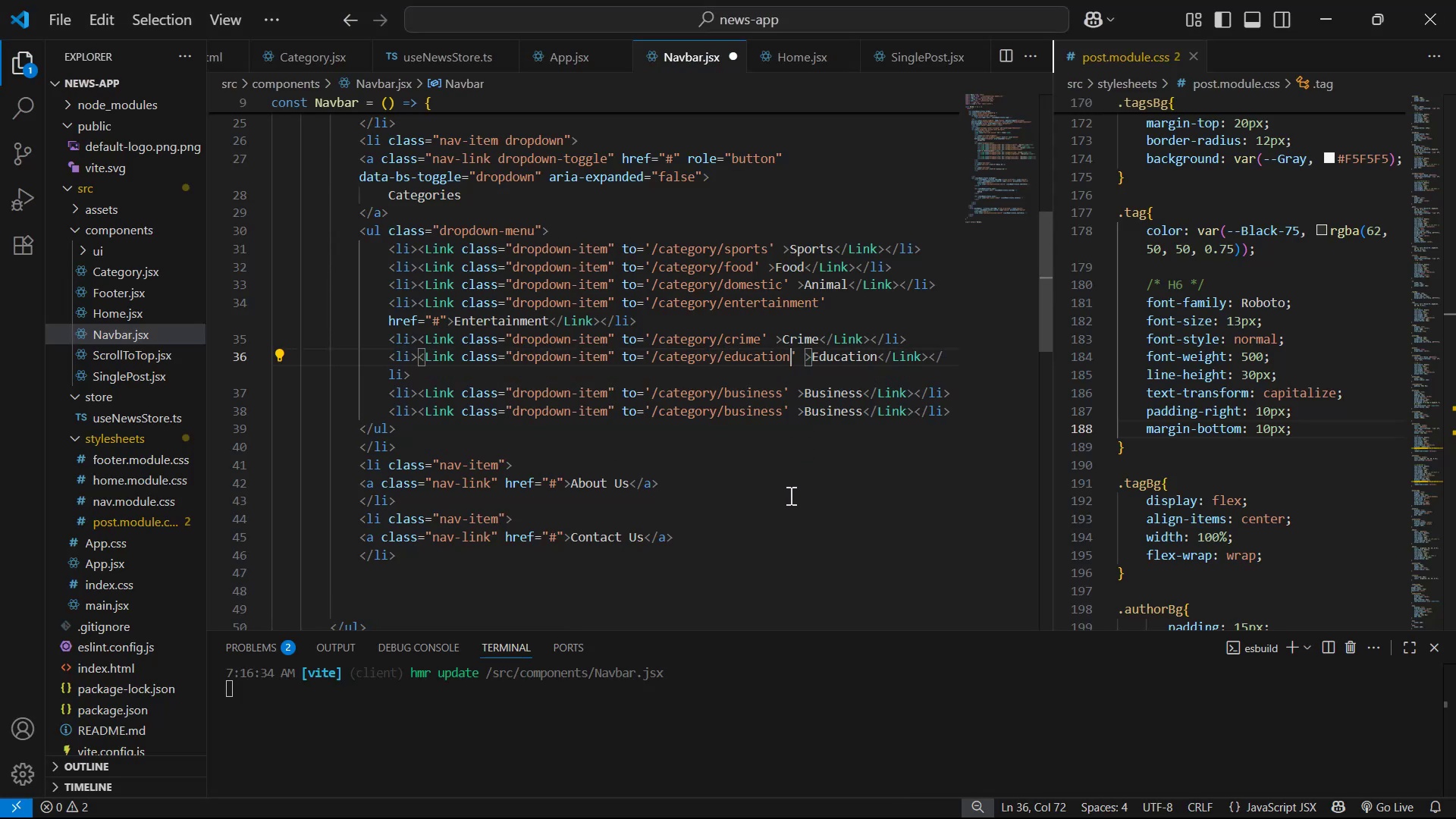 
key(Alt+AltLeft)
 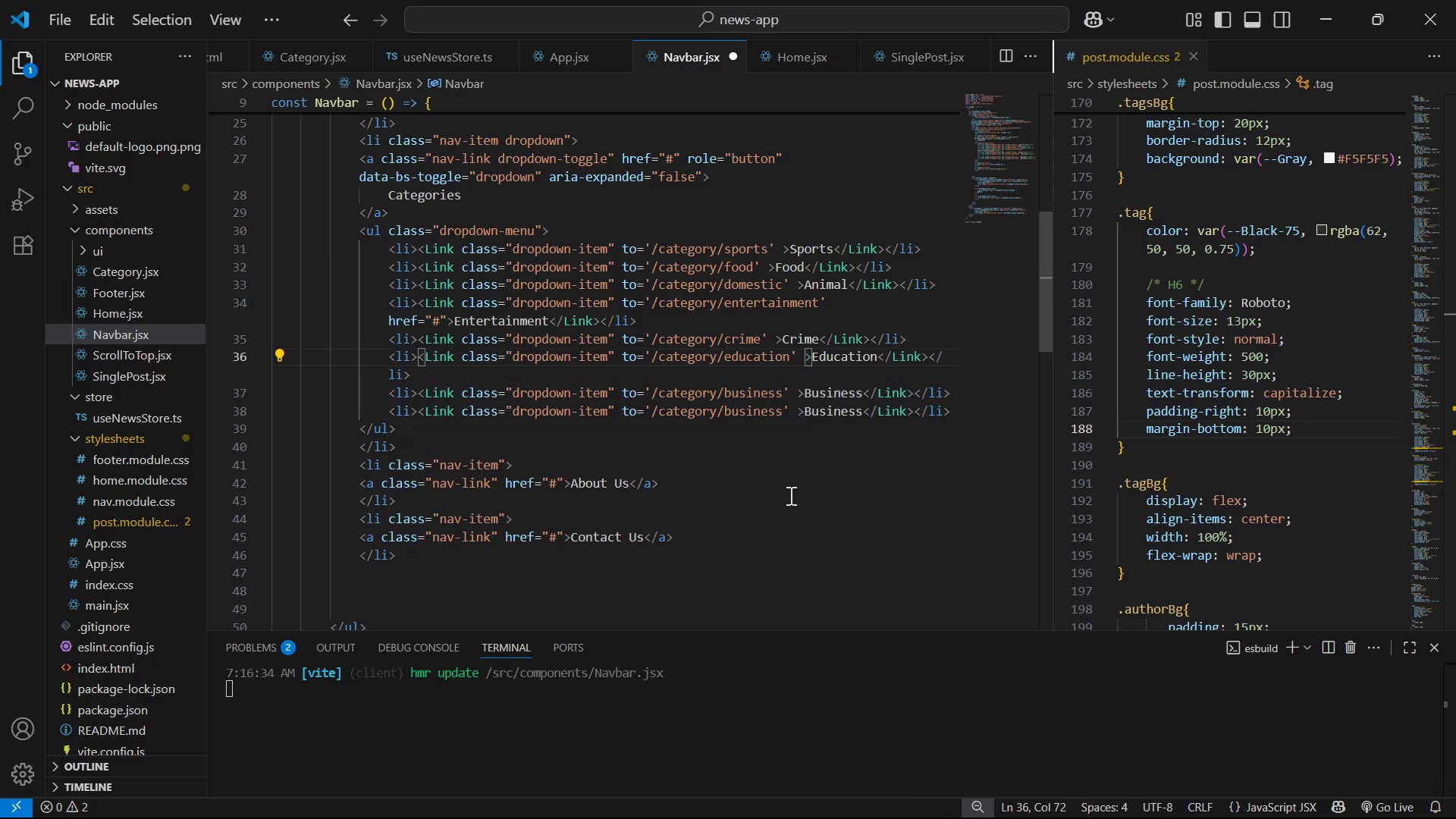 
key(Alt+Tab)
 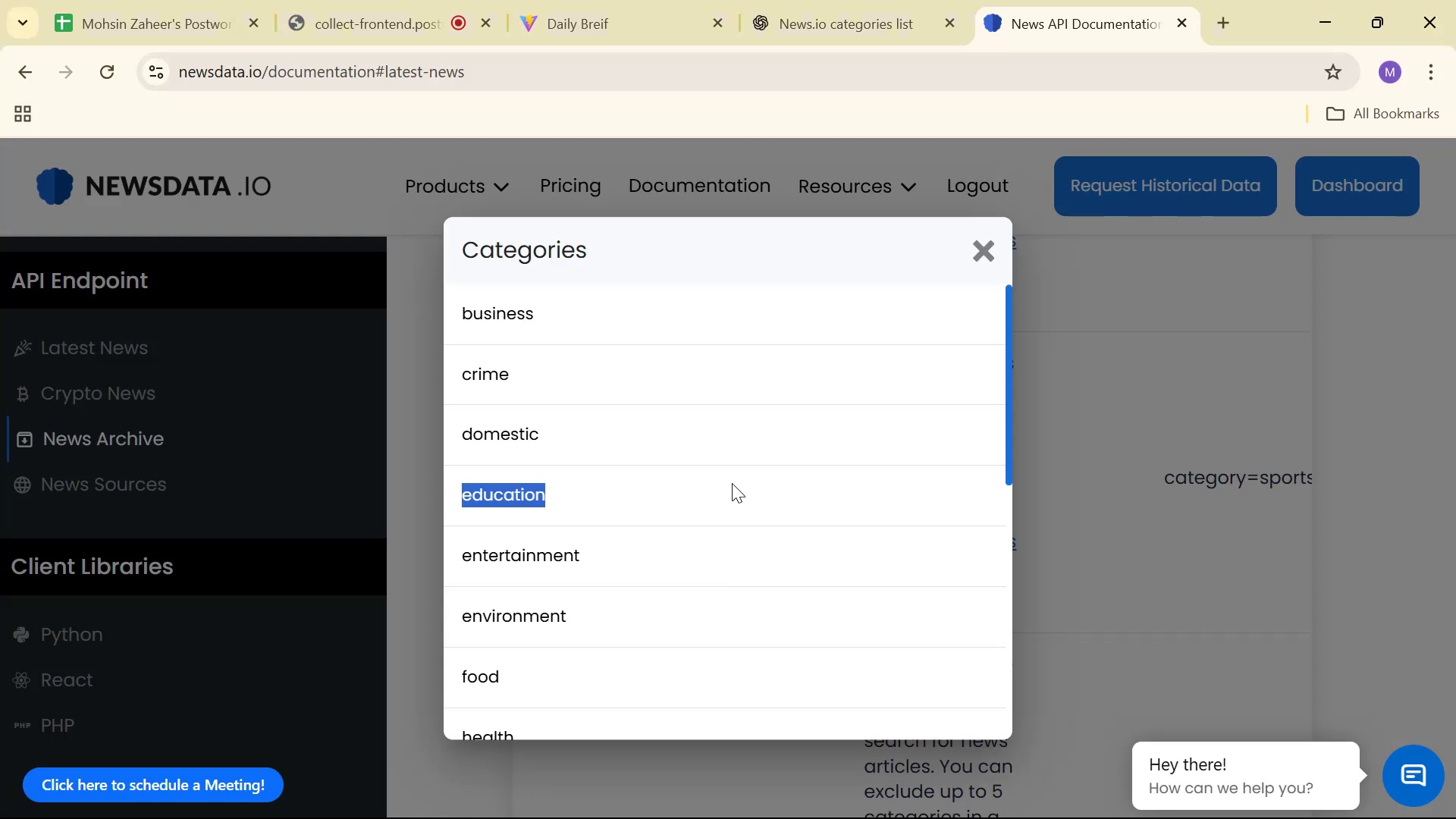 
key(Alt+AltLeft)
 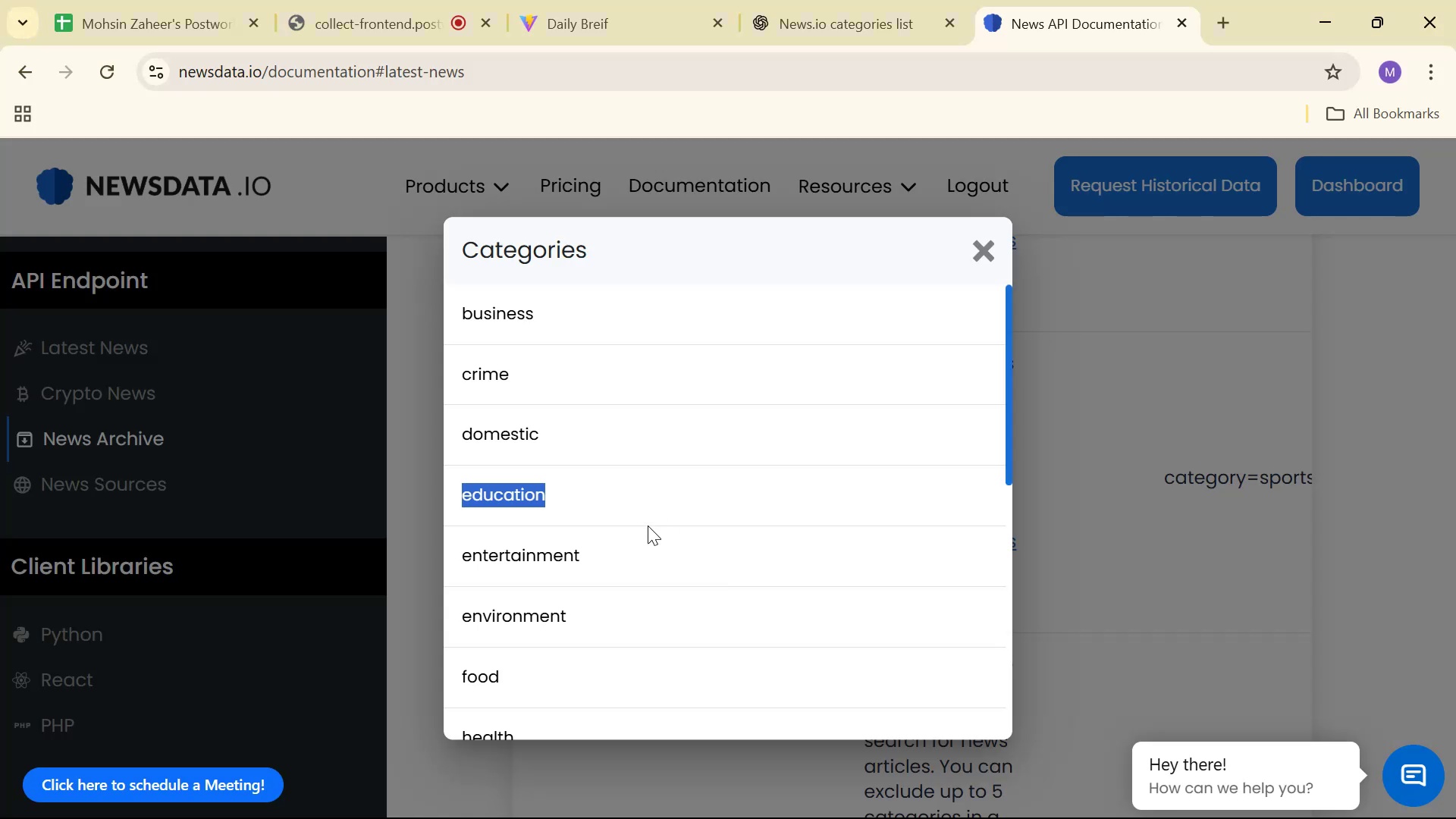 
key(Alt+Tab)
 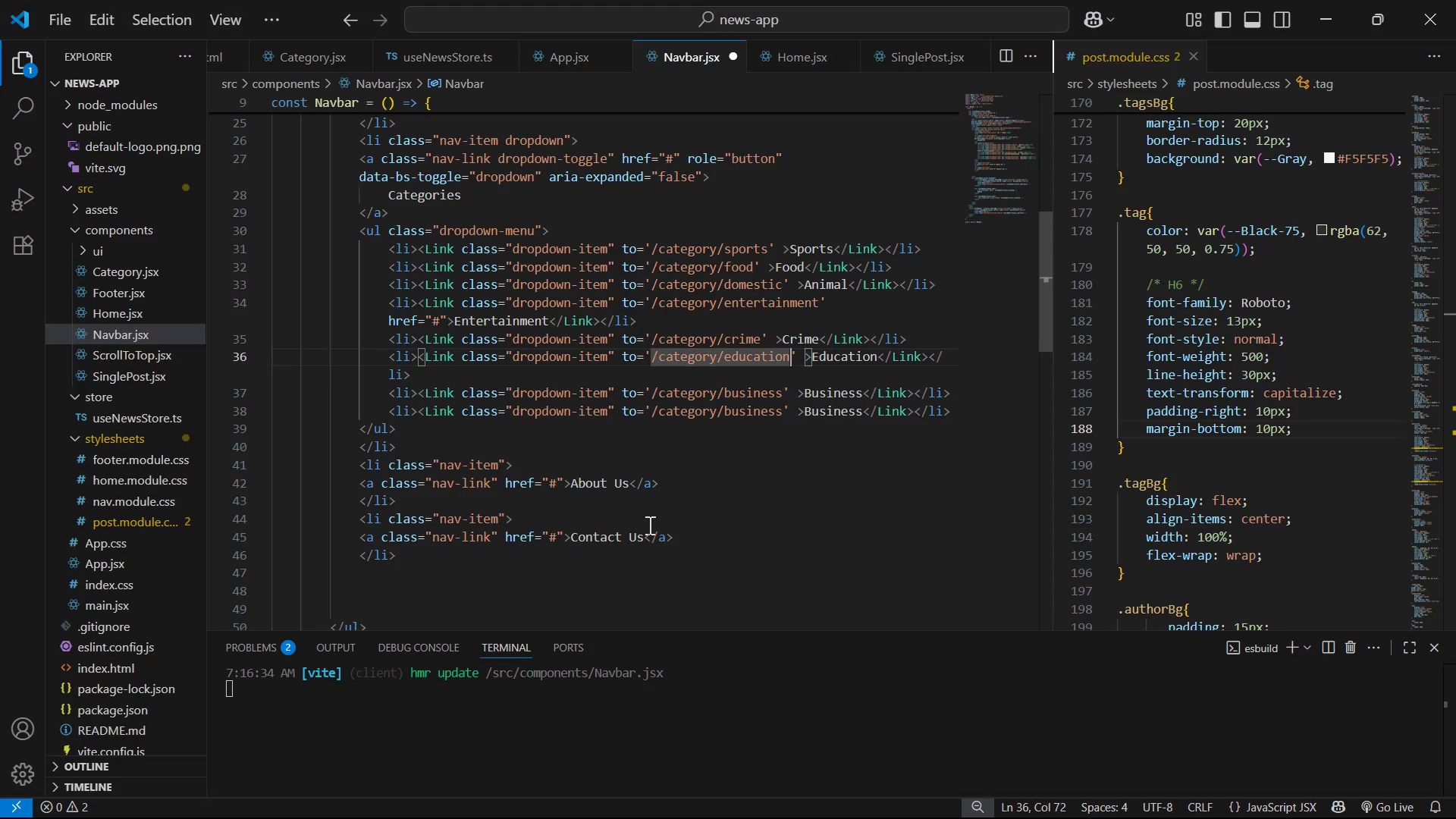 
key(ArrowRight)
 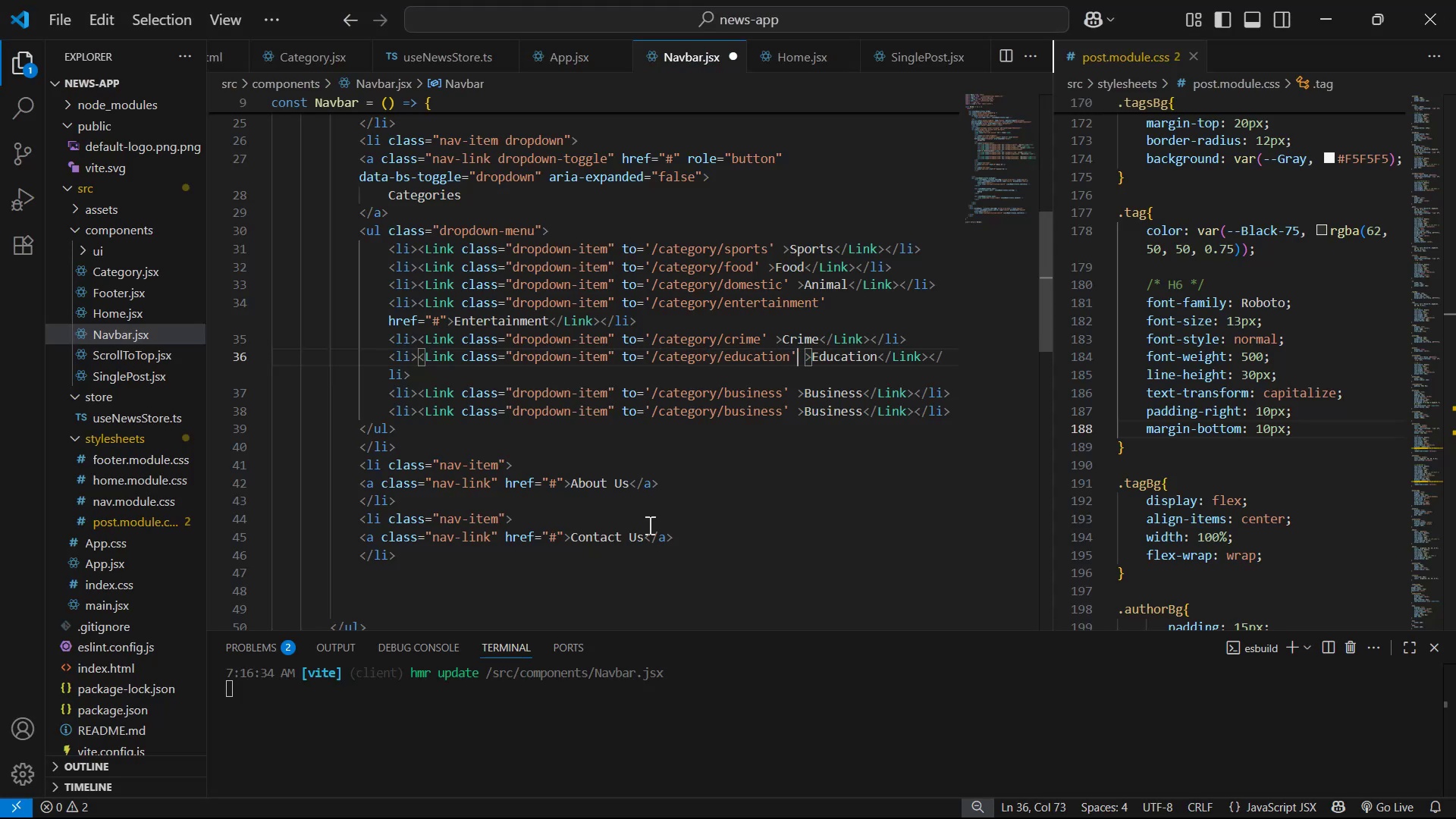 
key(Alt+AltLeft)
 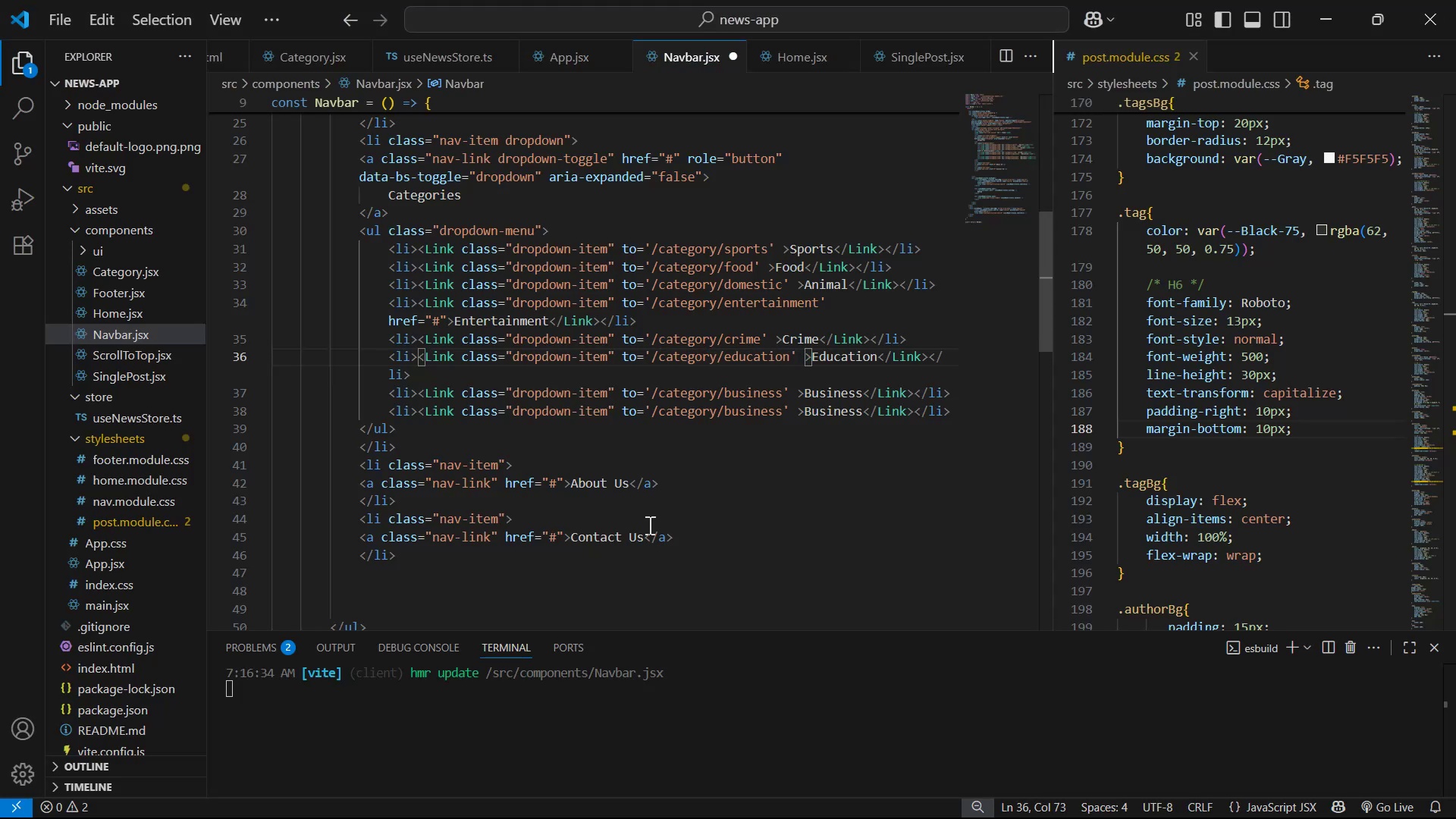 
key(Alt+Tab)
 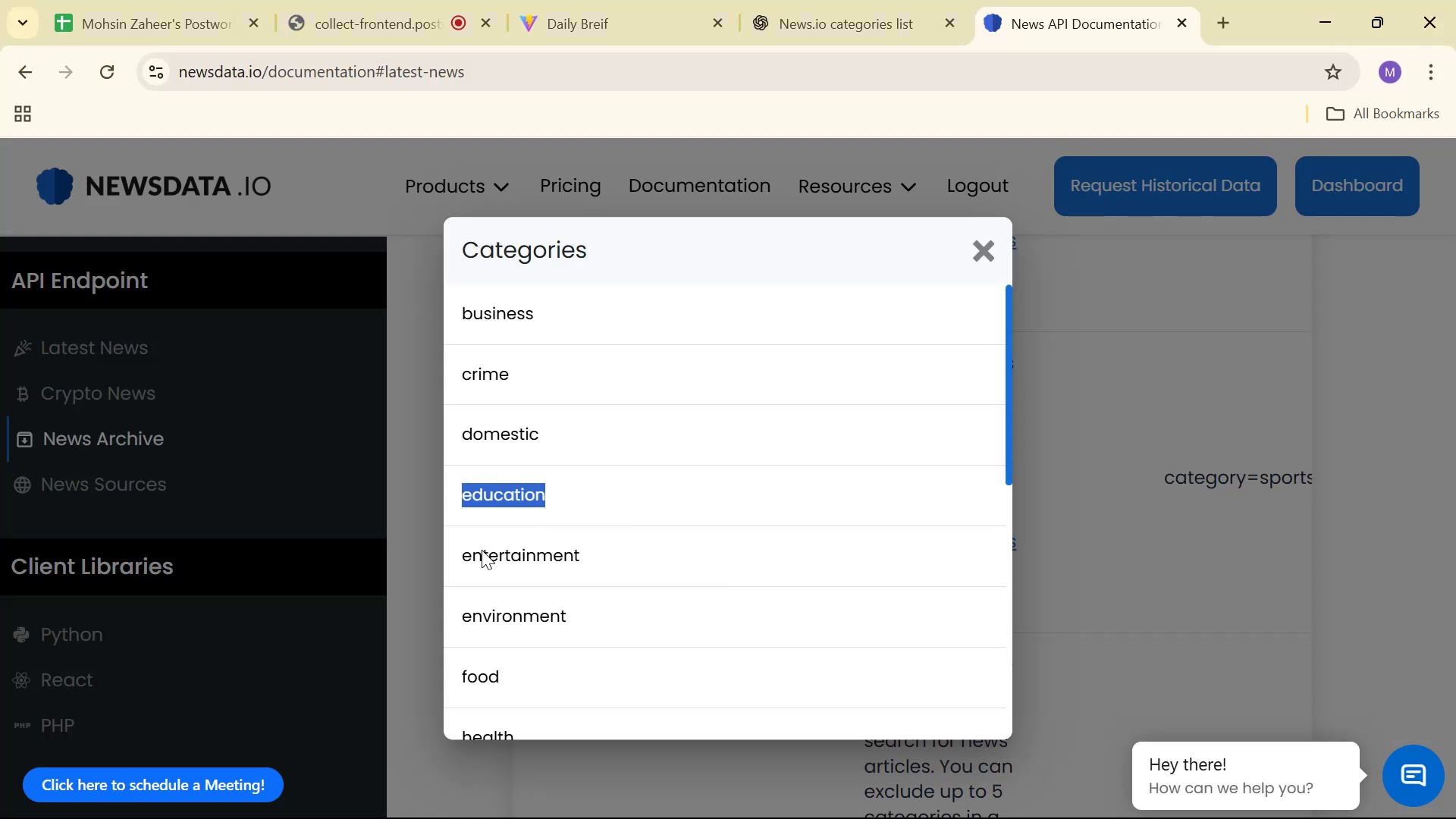 
scroll: coordinate [816, 547], scroll_direction: down, amount: 4.0
 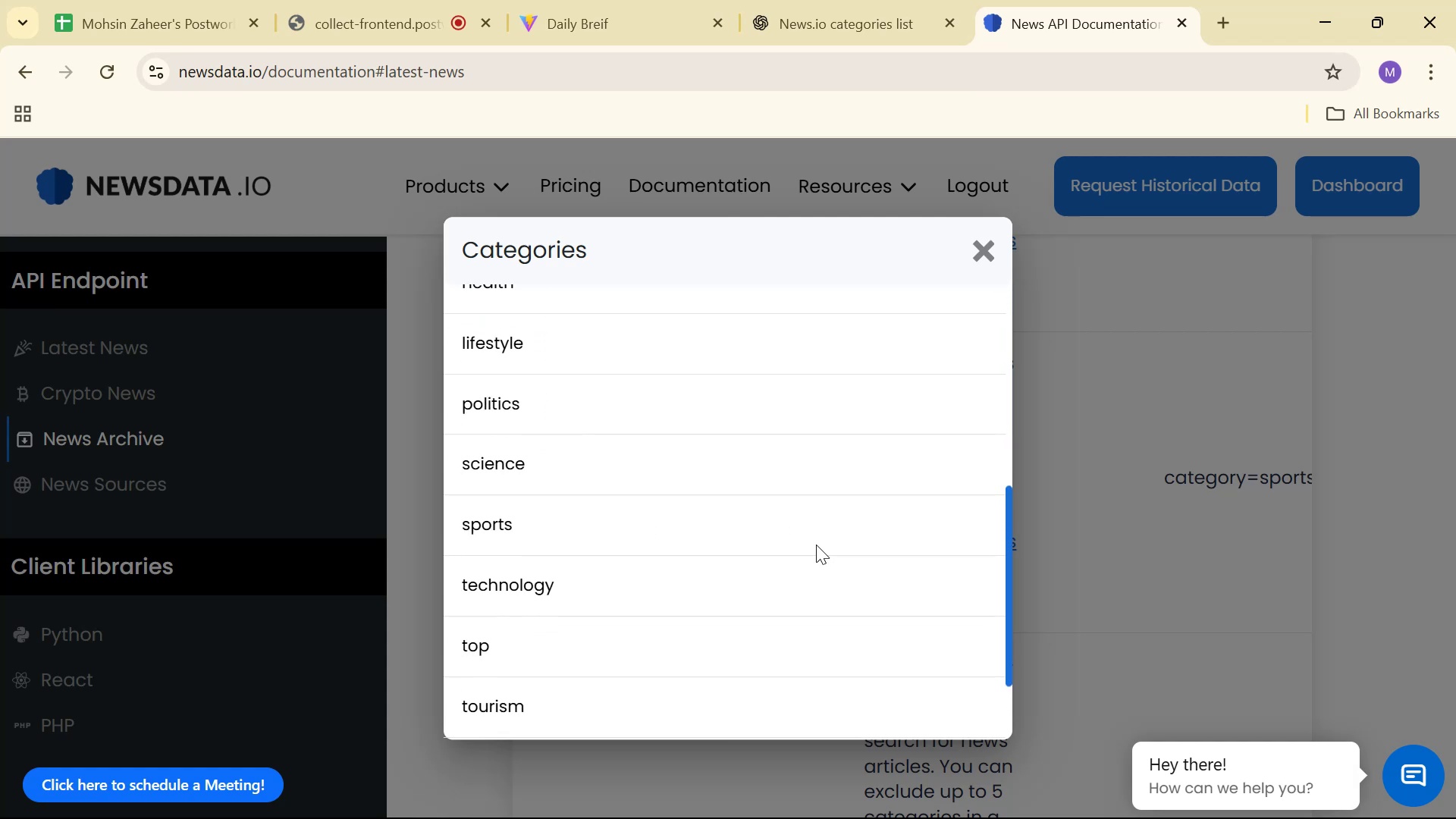 
scroll: coordinate [819, 544], scroll_direction: up, amount: 3.0
 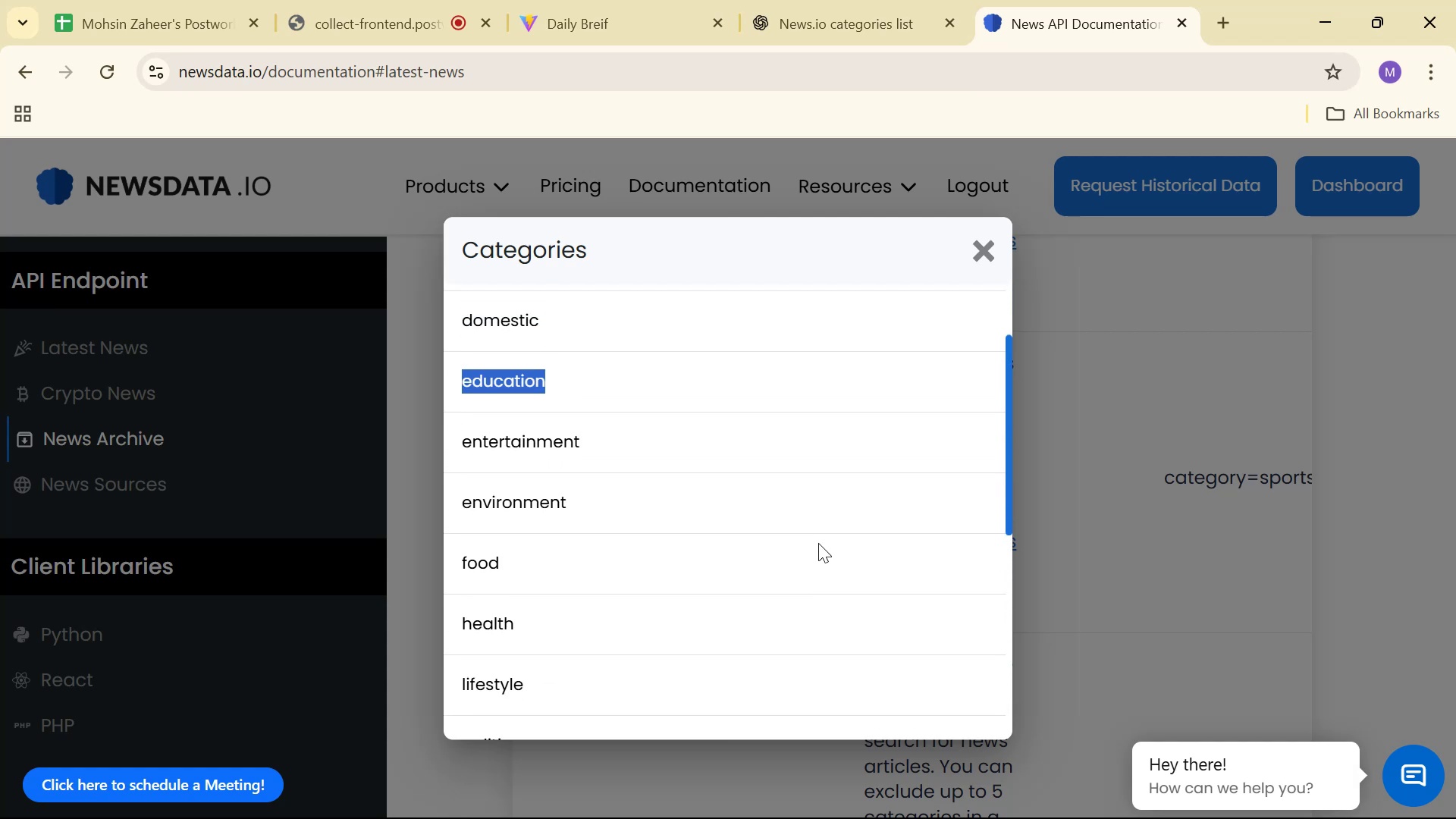 
wait(11.69)
 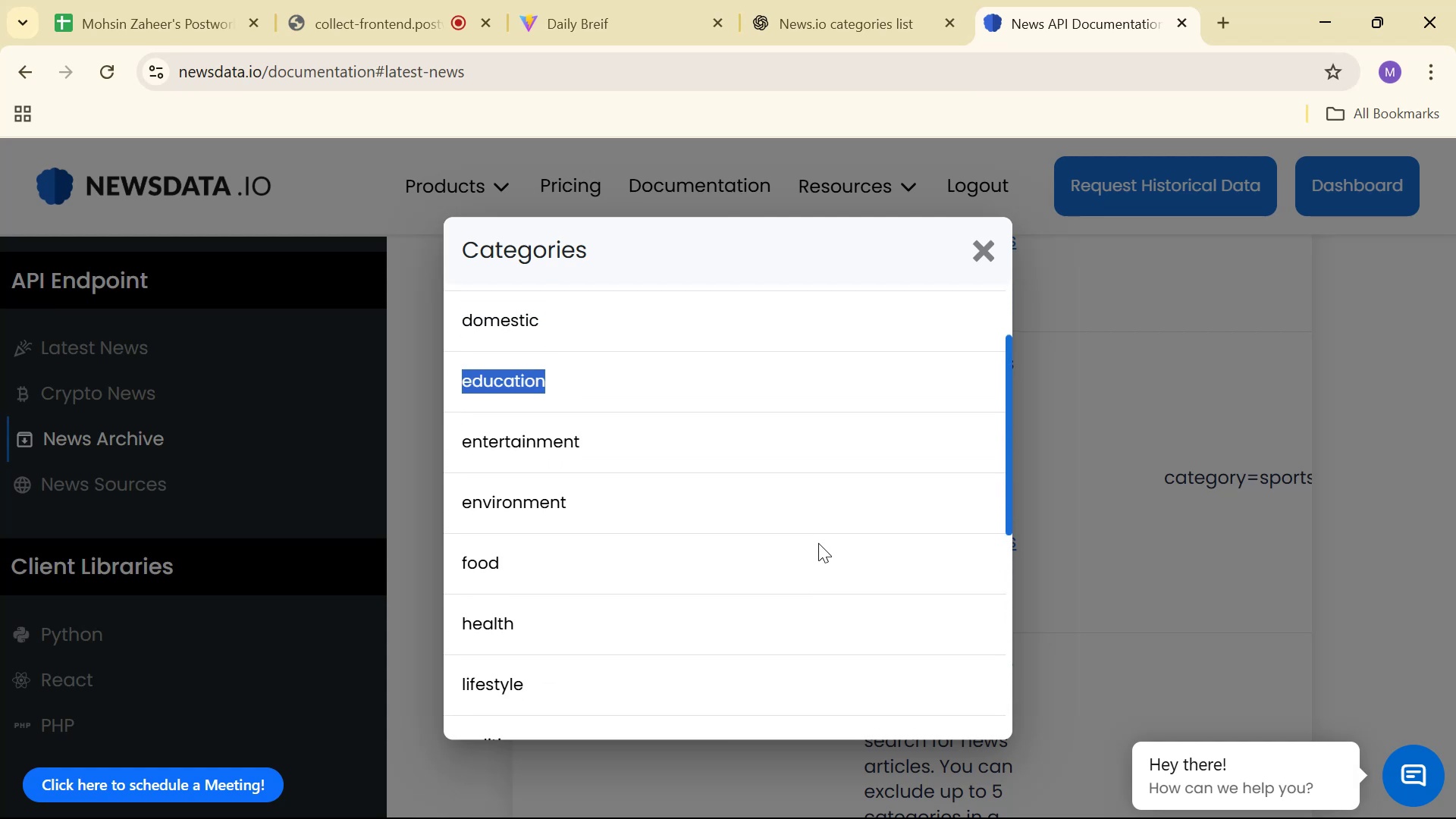 
scroll: coordinate [818, 543], scroll_direction: down, amount: 1.0
 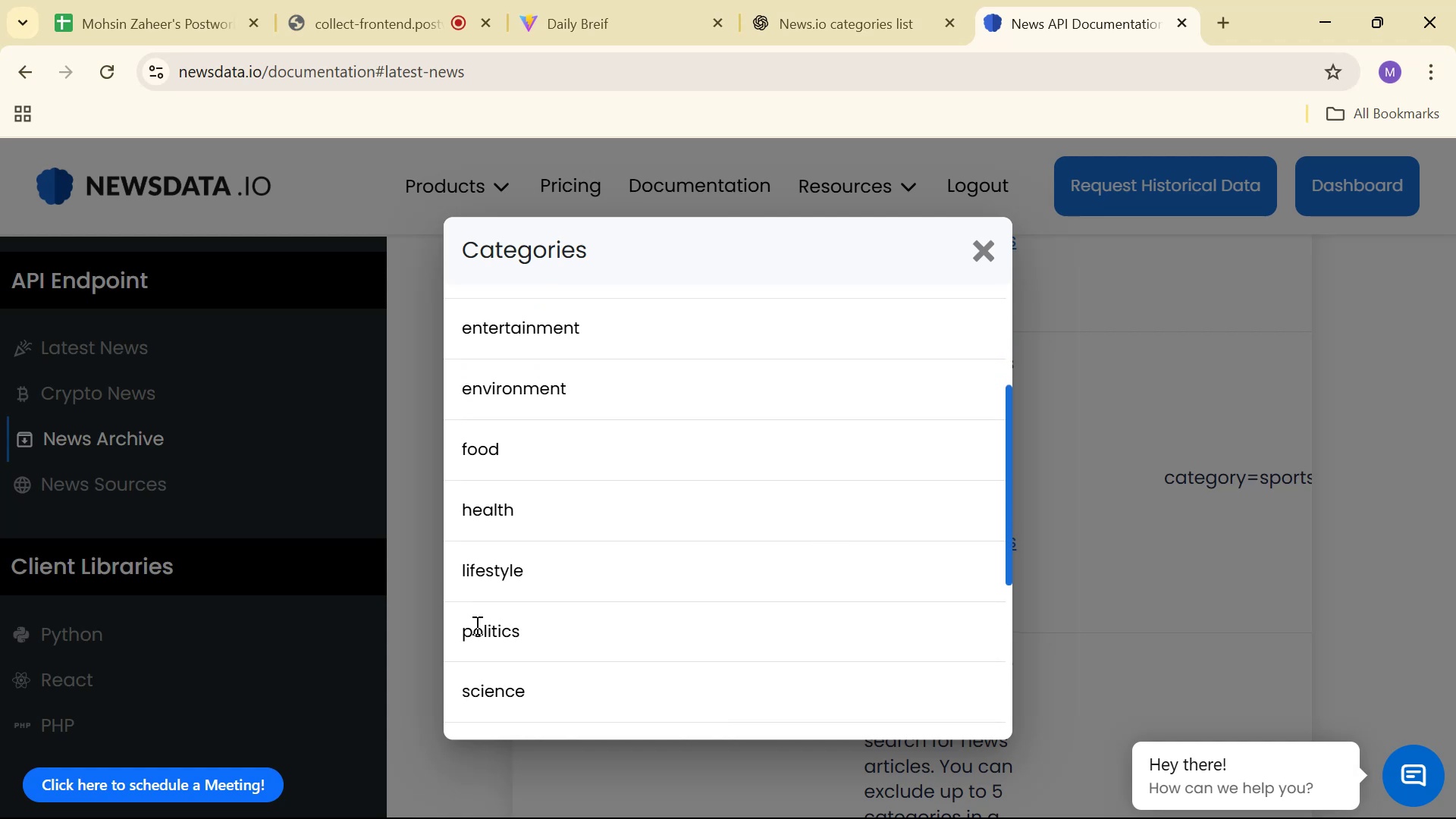 
key(Control+ControlLeft)
 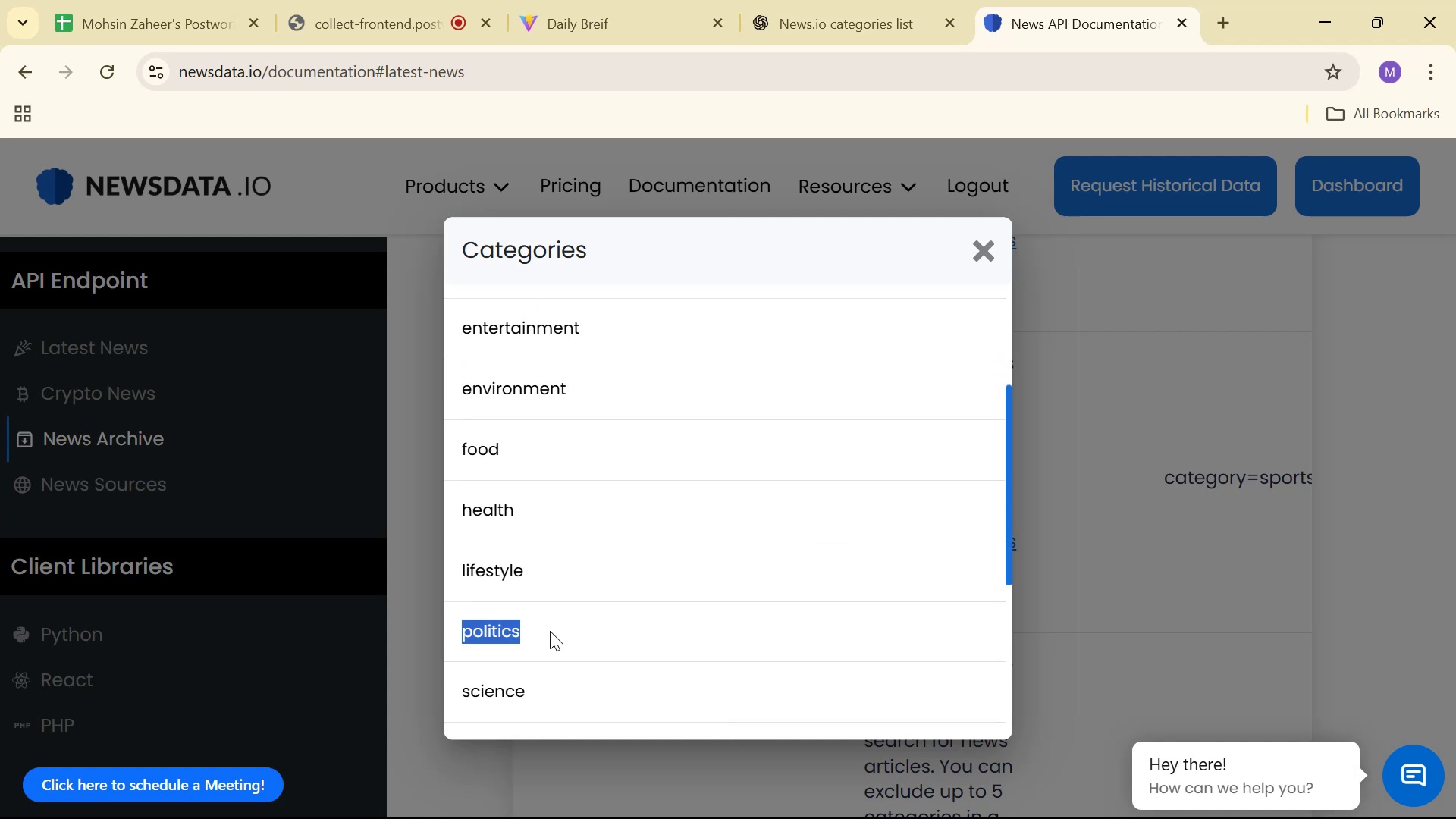 
key(Control+C)
 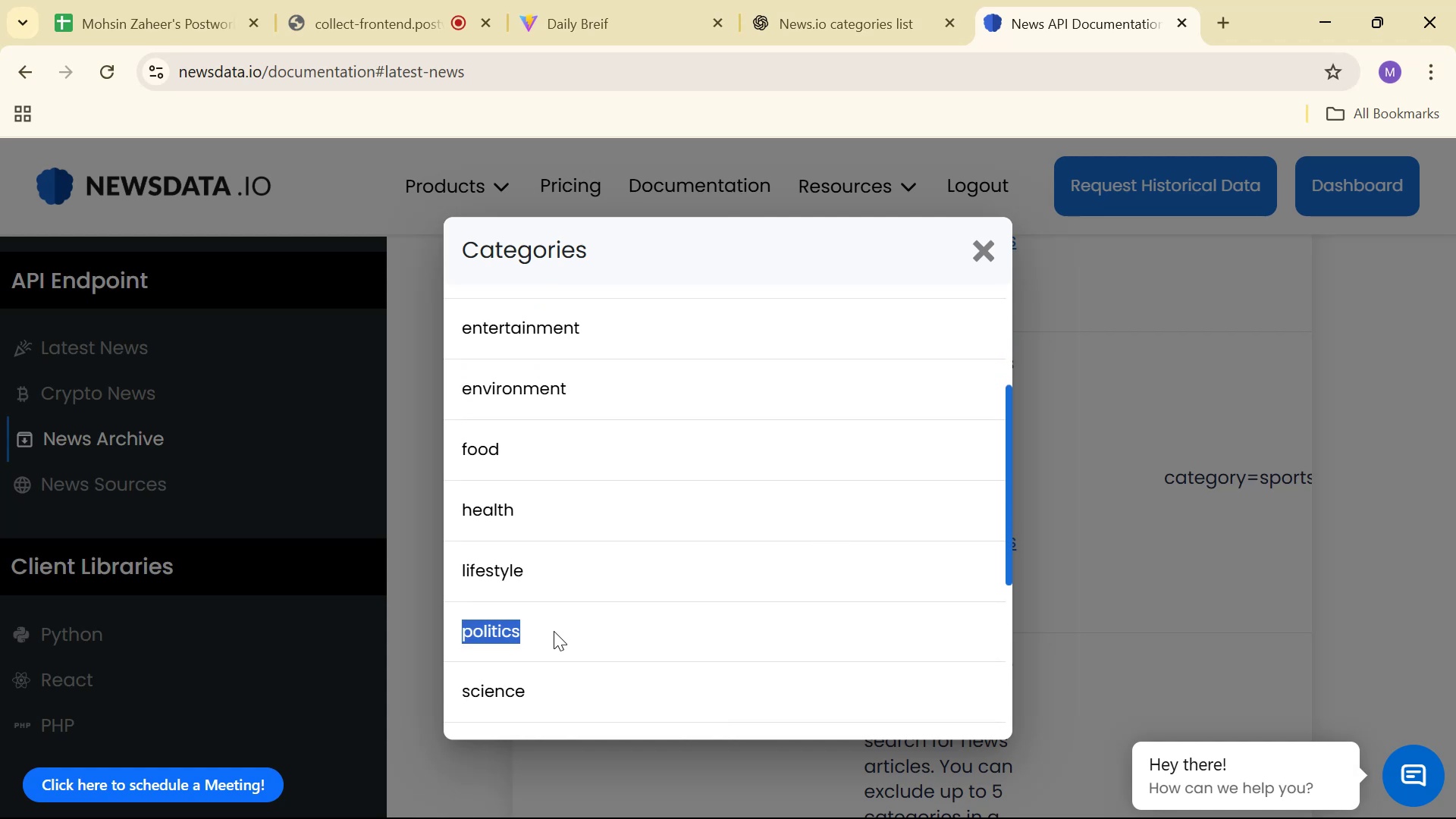 
key(Alt+AltLeft)
 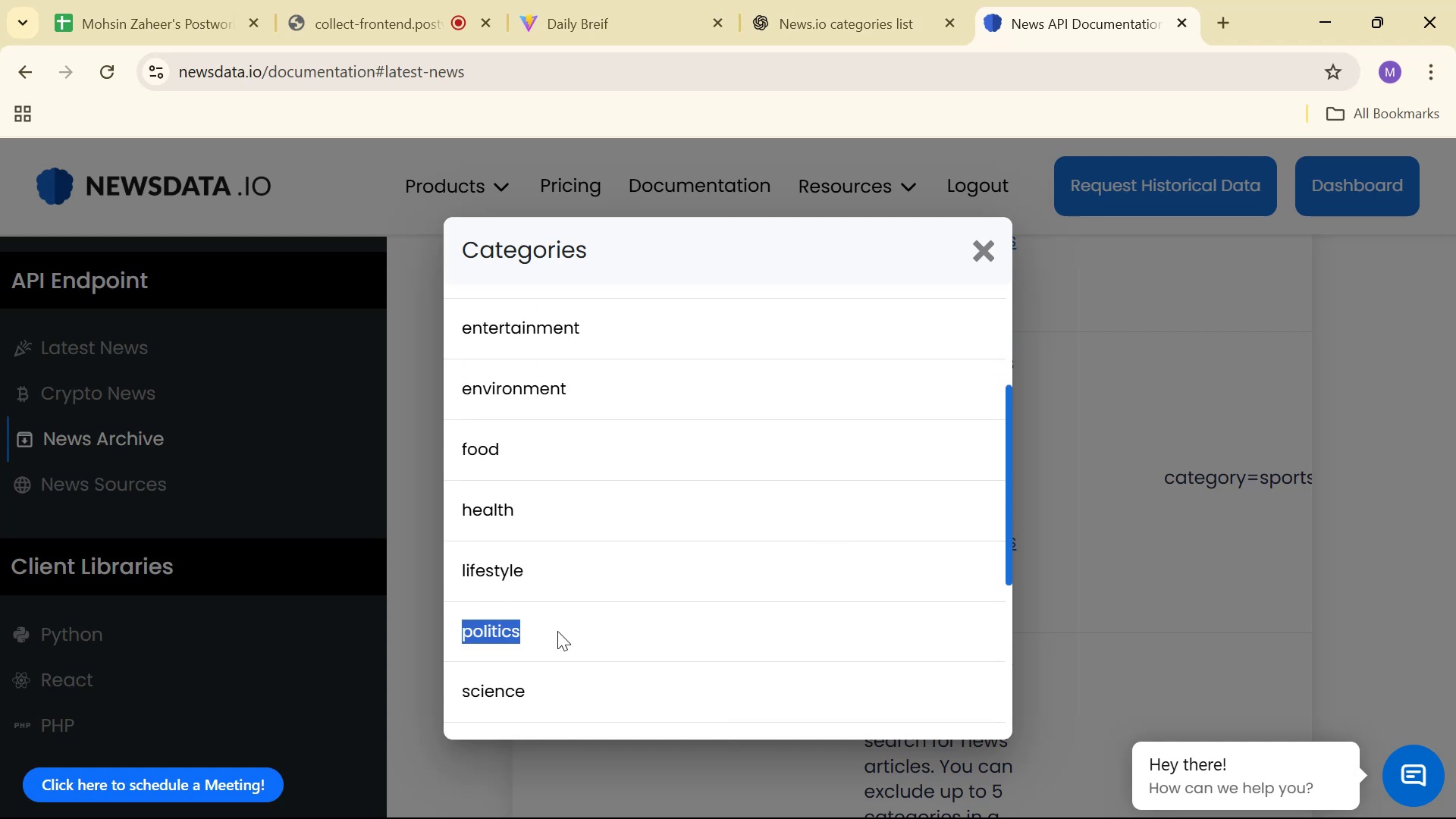 
key(Alt+Tab)
 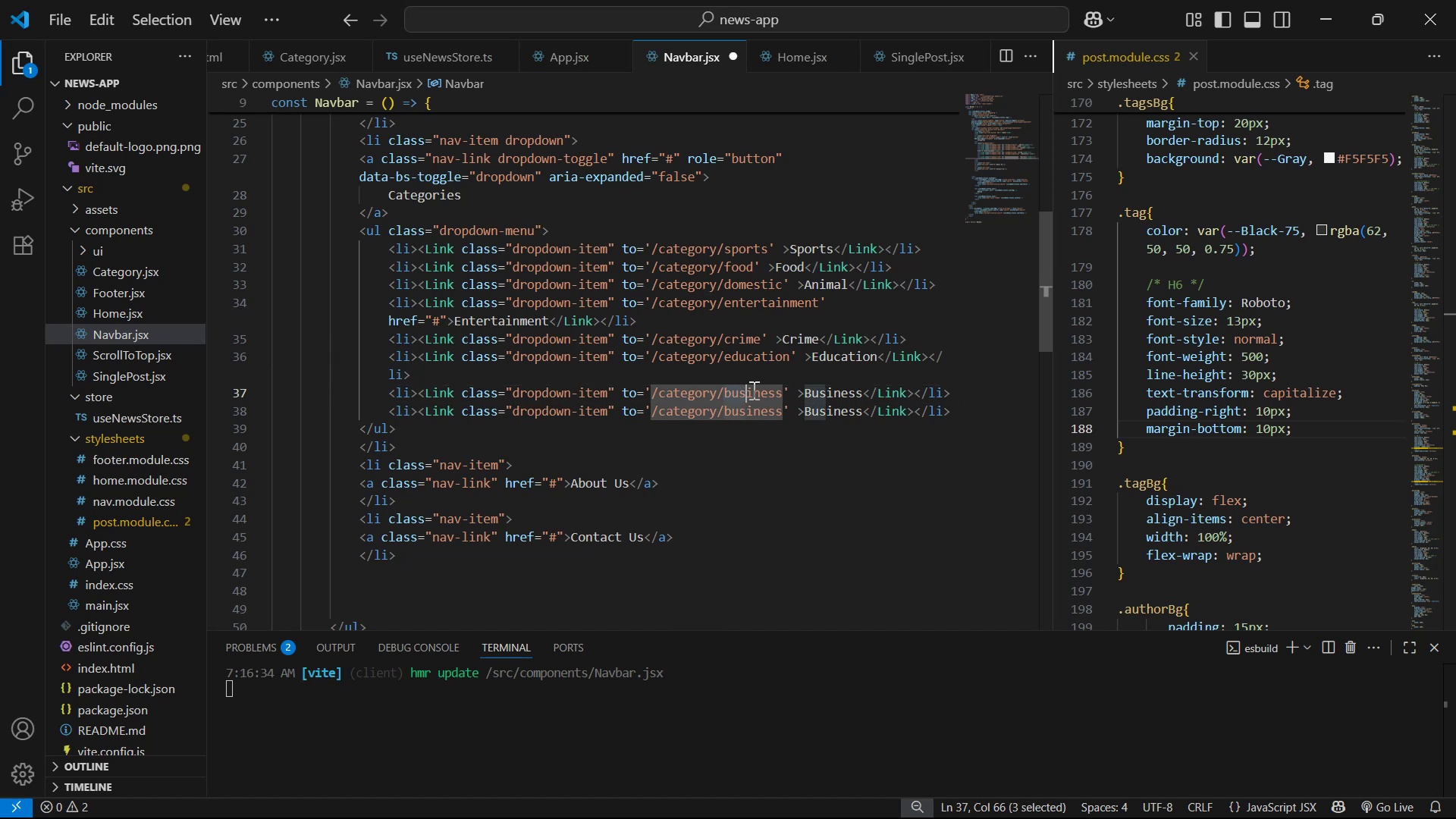 
key(Control+V)
 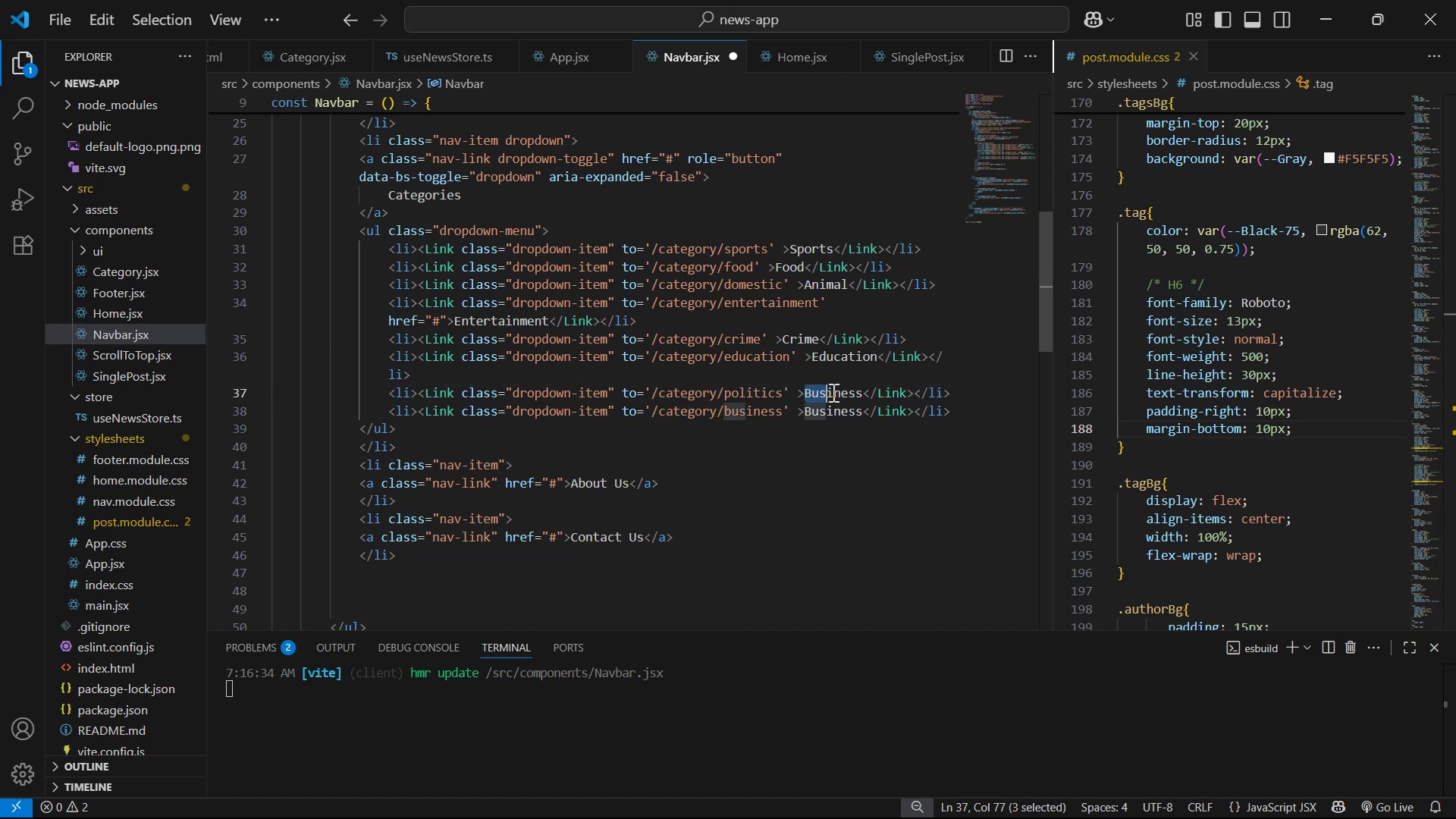 
key(Control+V)
 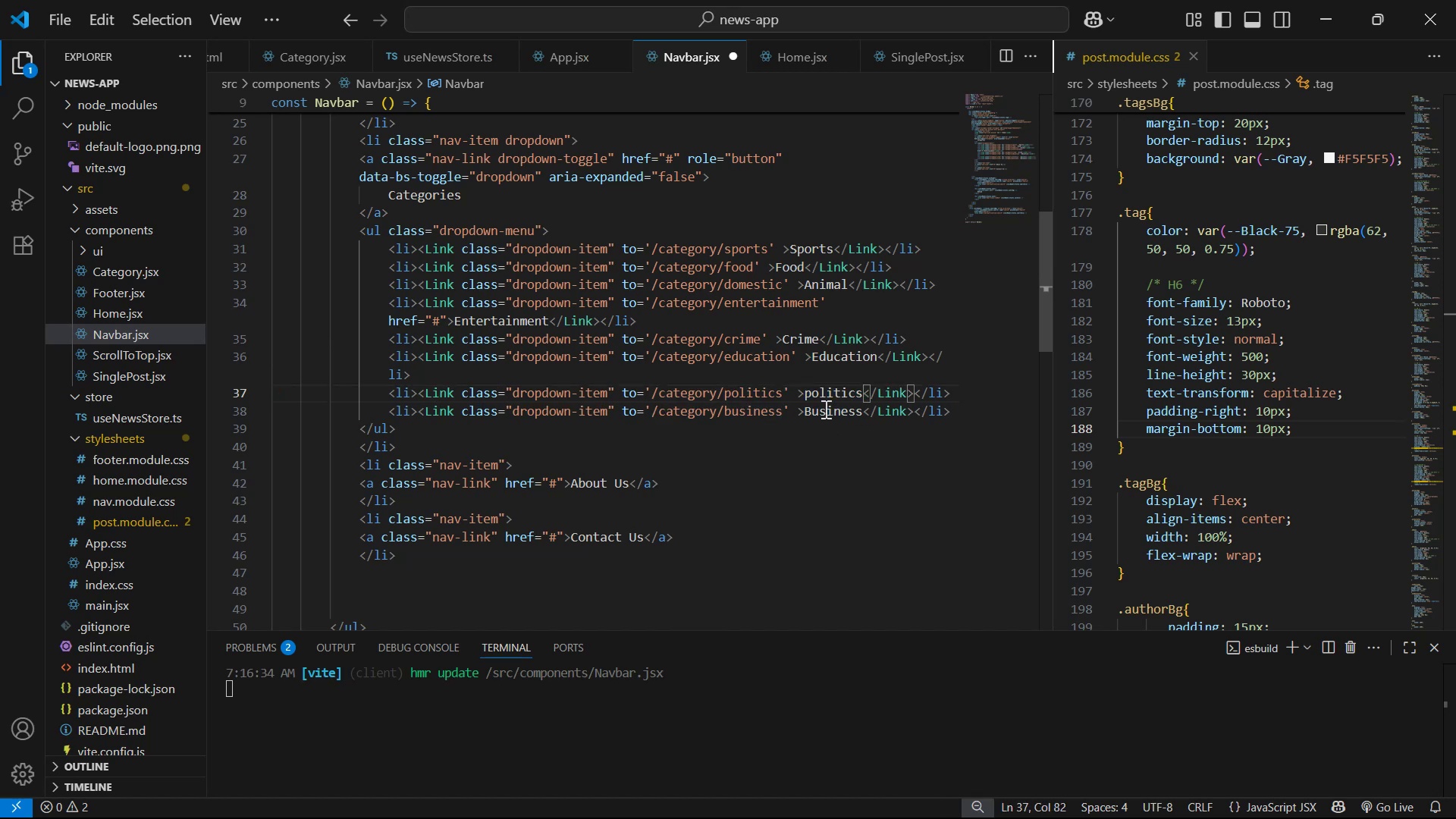 
left_click([803, 391])
 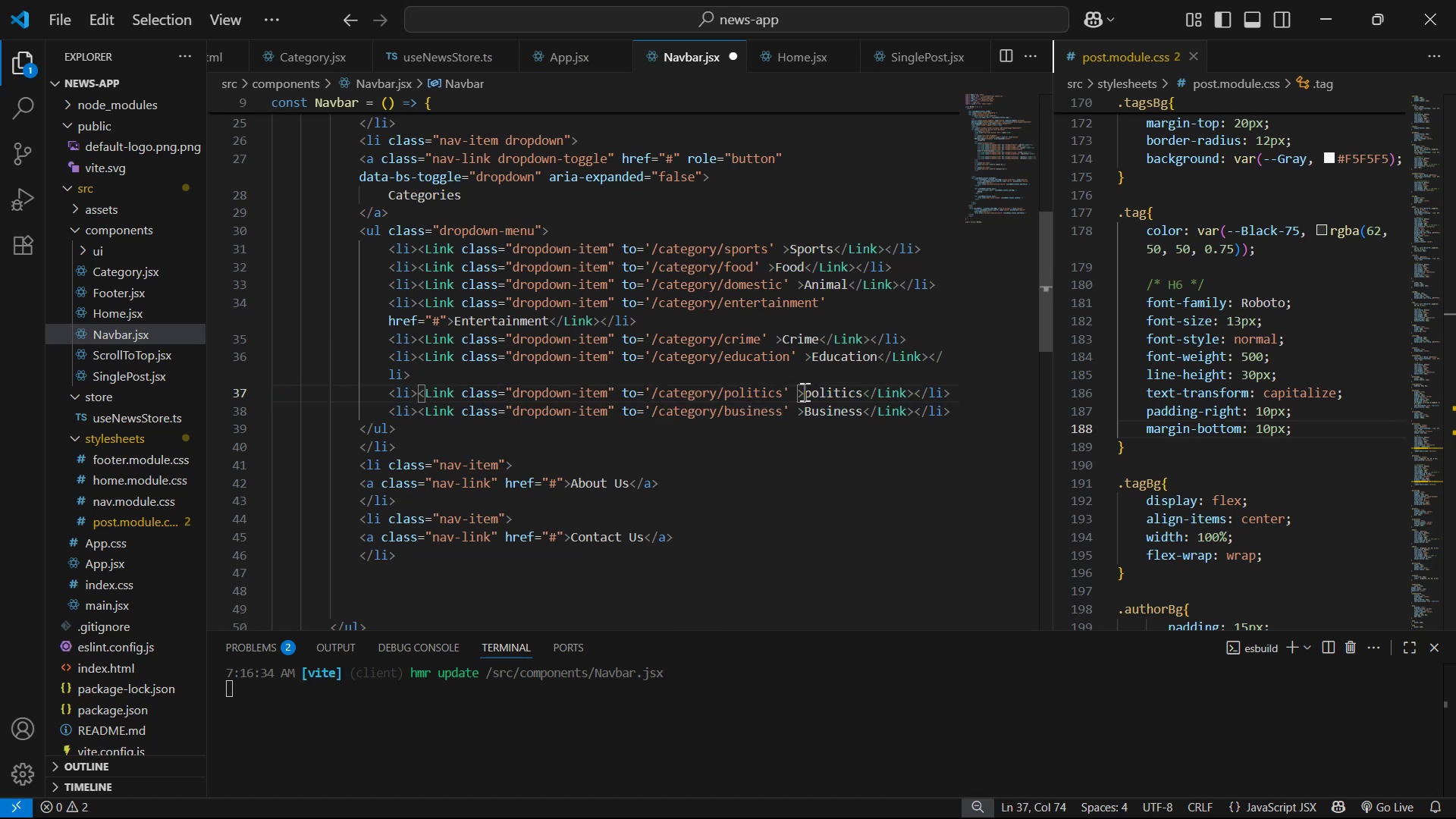 
left_click([809, 391])
 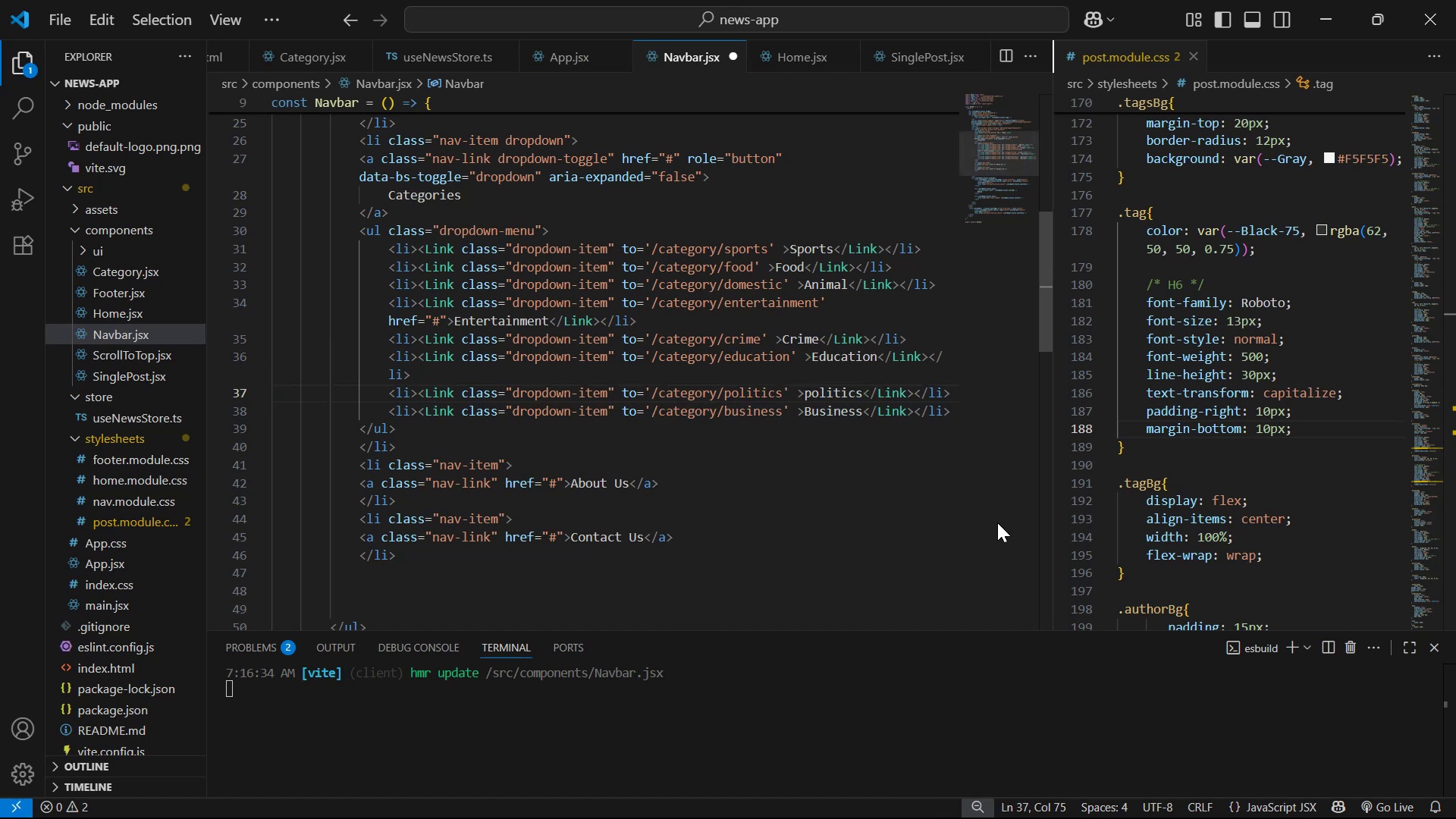 
key(Backspace)
 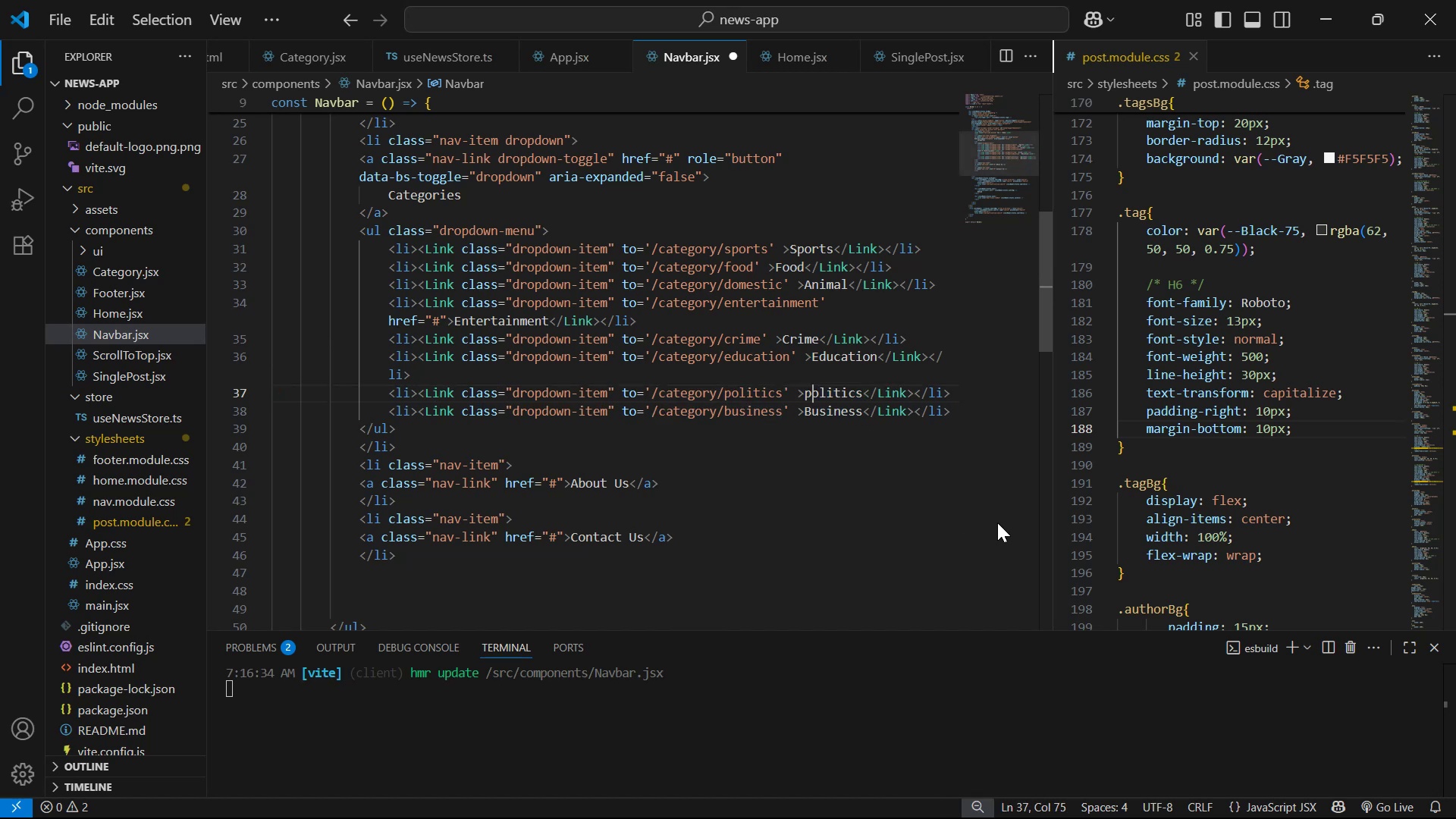 
key(Shift+ShiftLeft)
 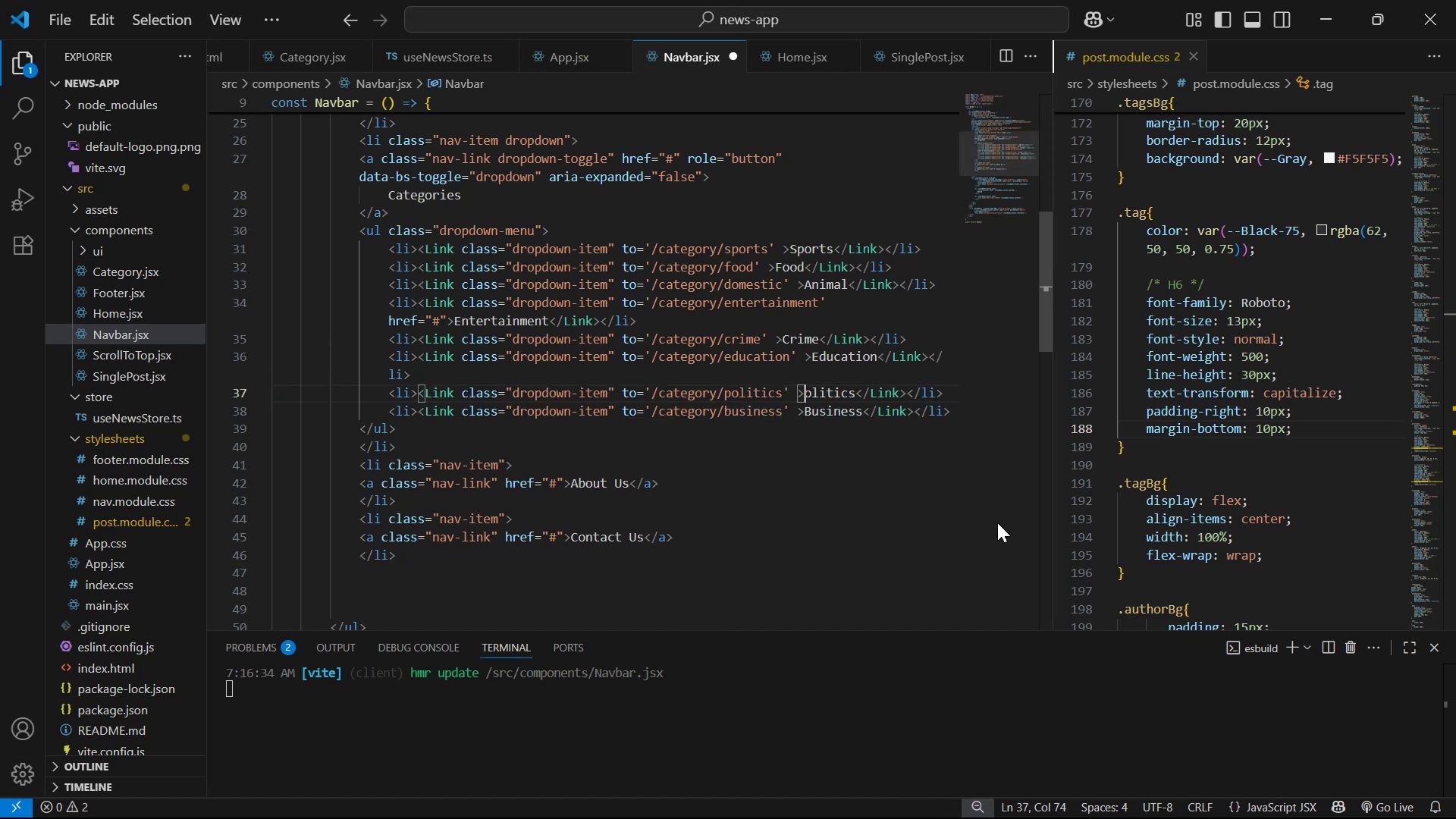 
key(Shift+P)
 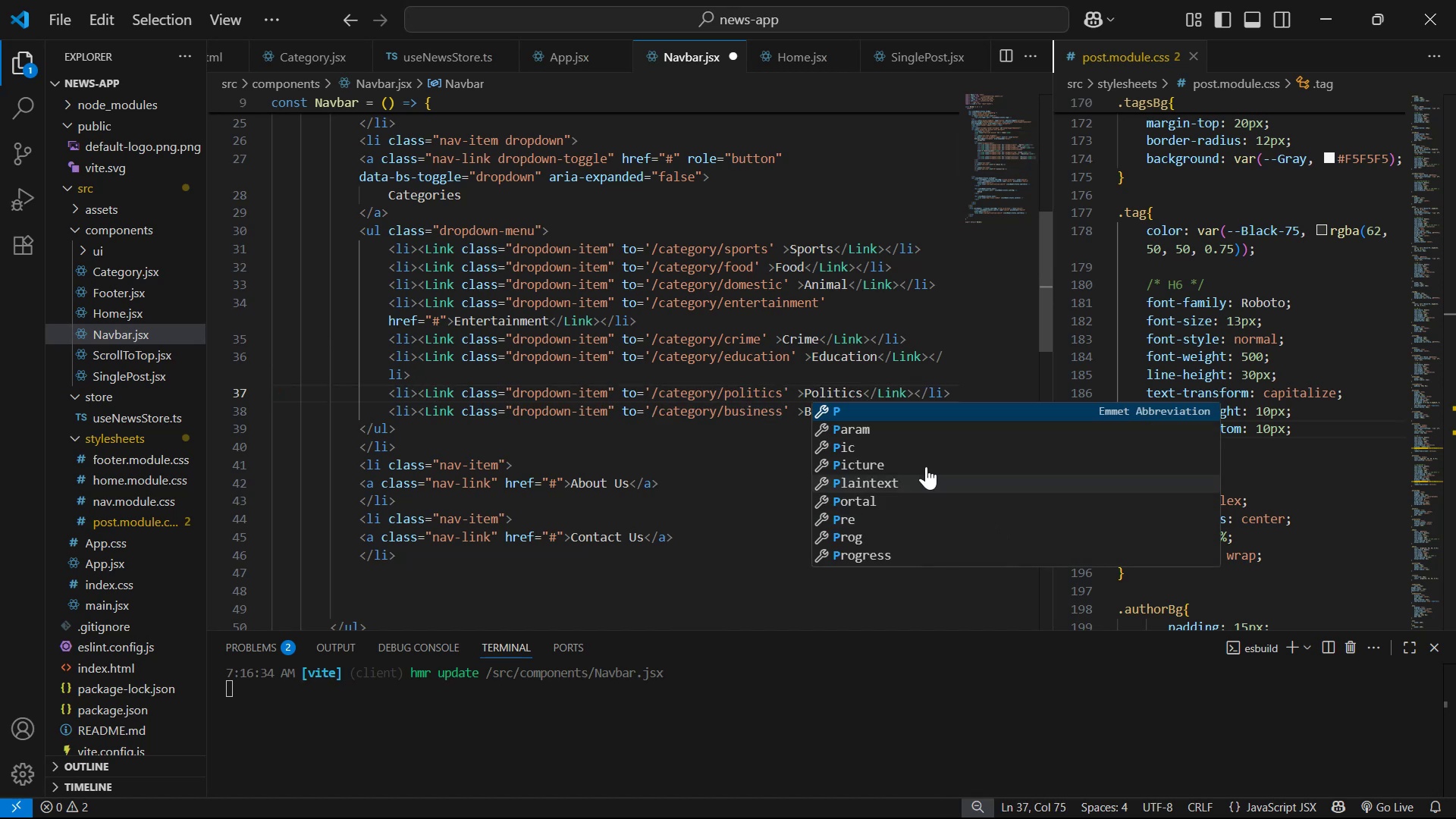 
left_click([743, 453])
 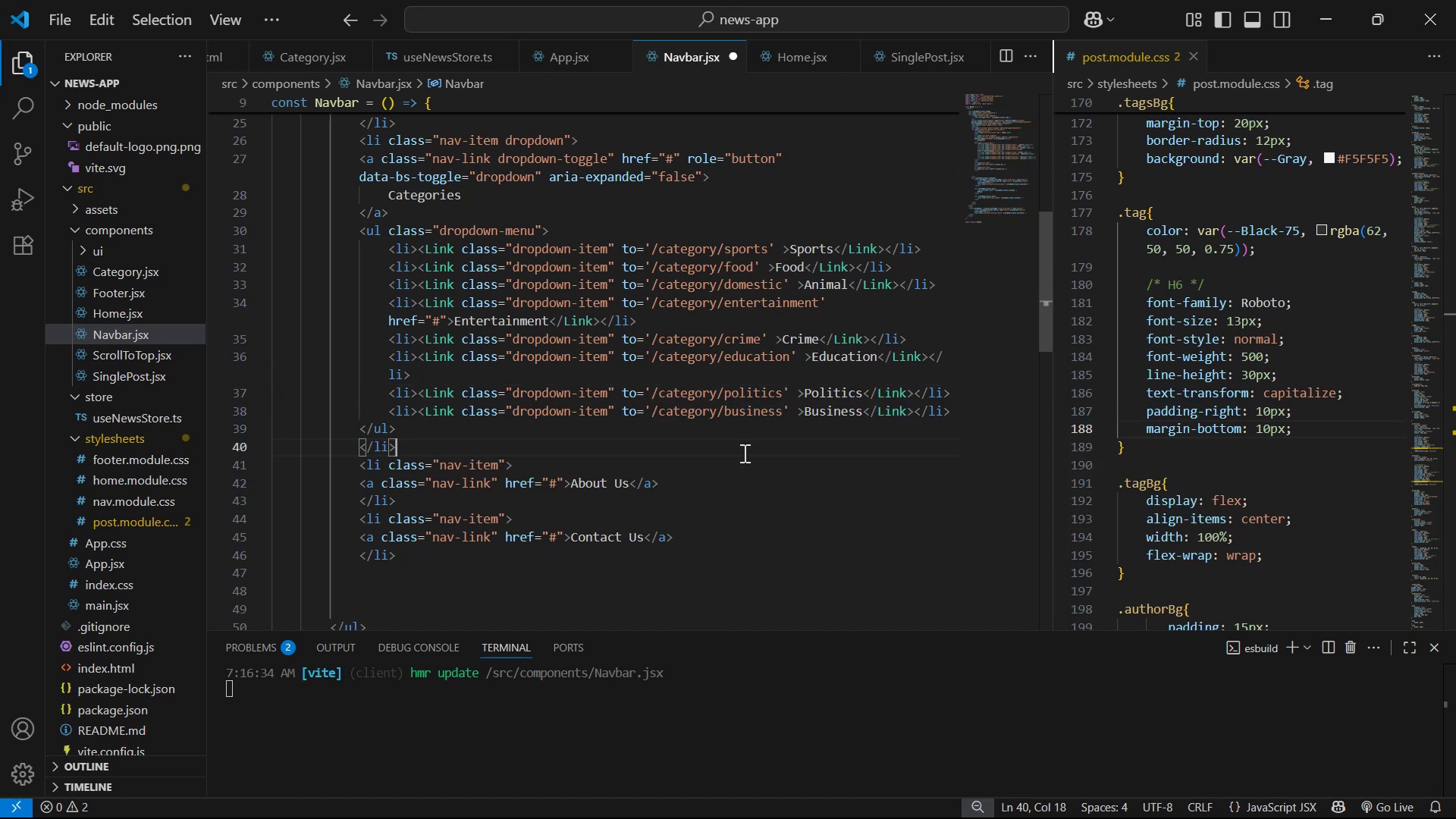 
key(Alt+AltLeft)
 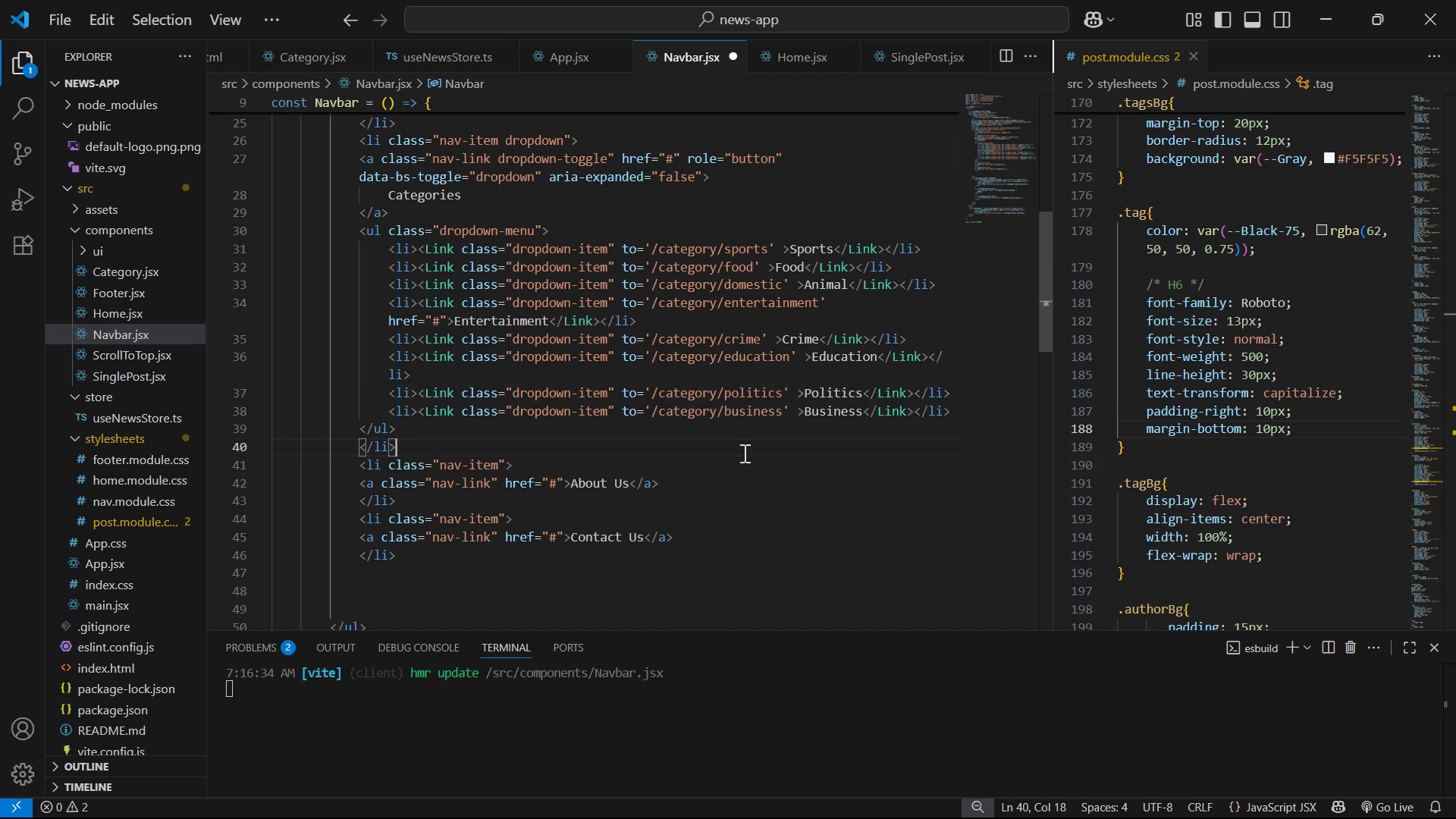 
key(Alt+Tab)
 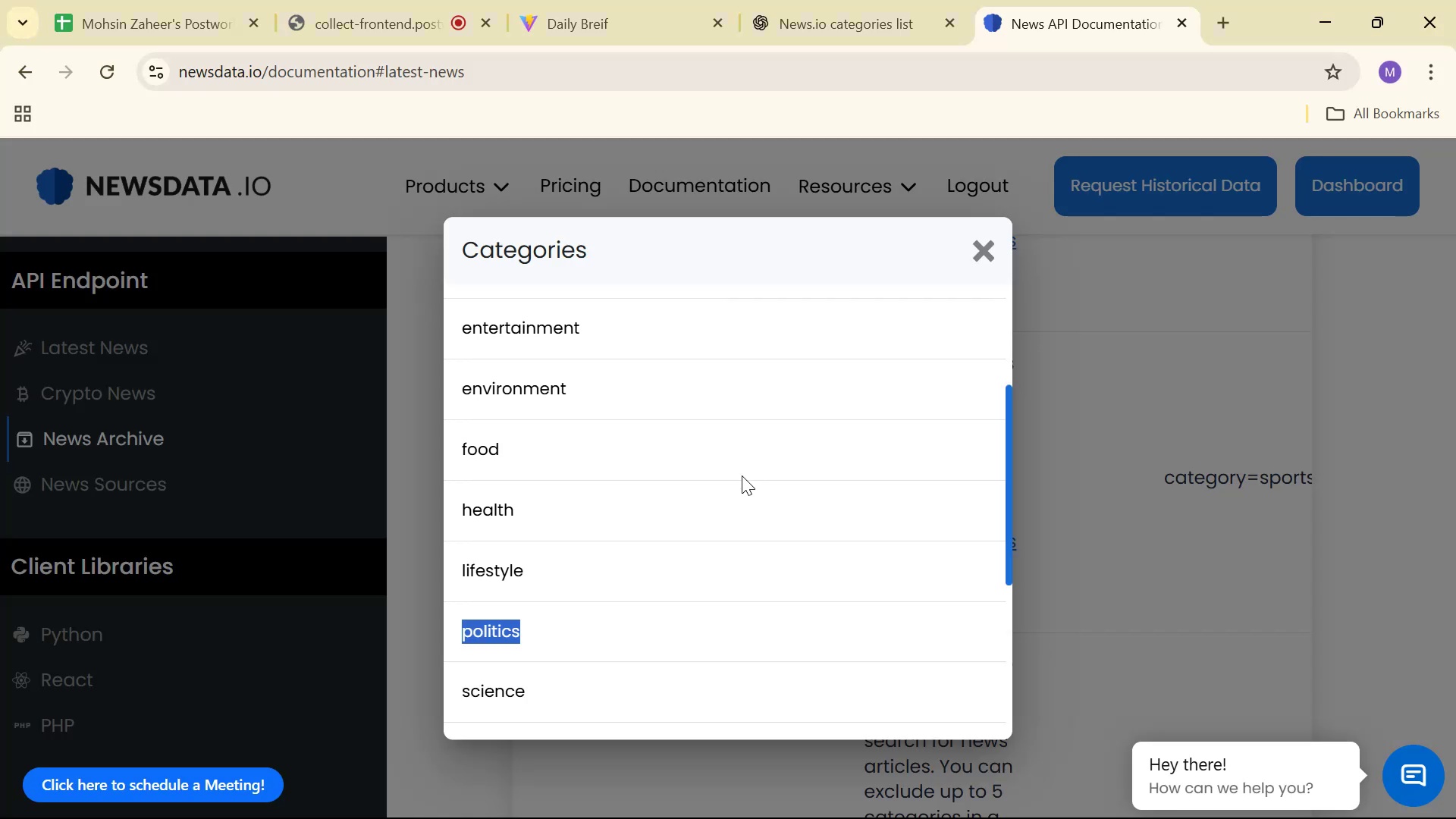 
scroll: coordinate [690, 545], scroll_direction: down, amount: 1.0
 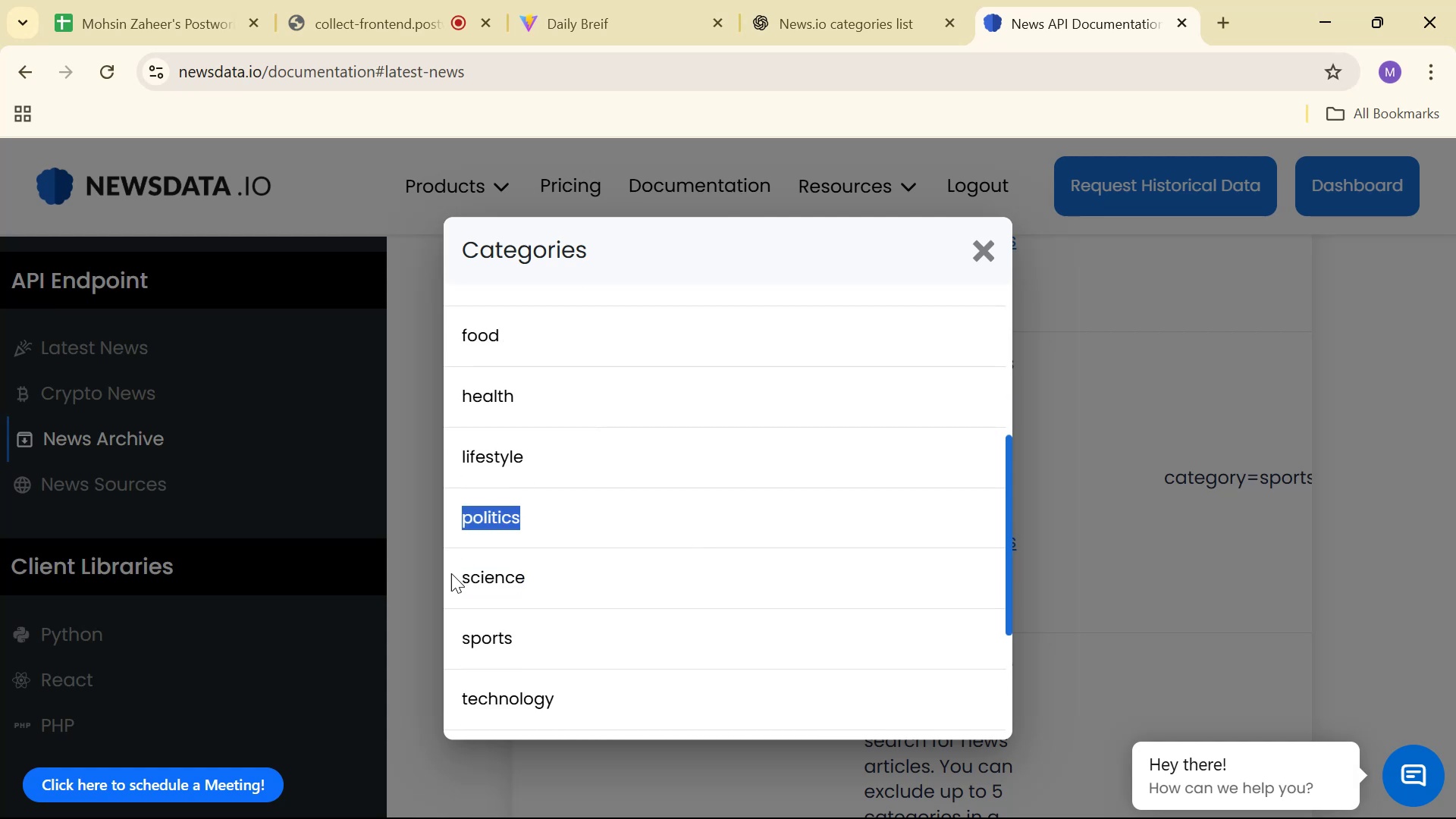 
key(Control+ControlLeft)
 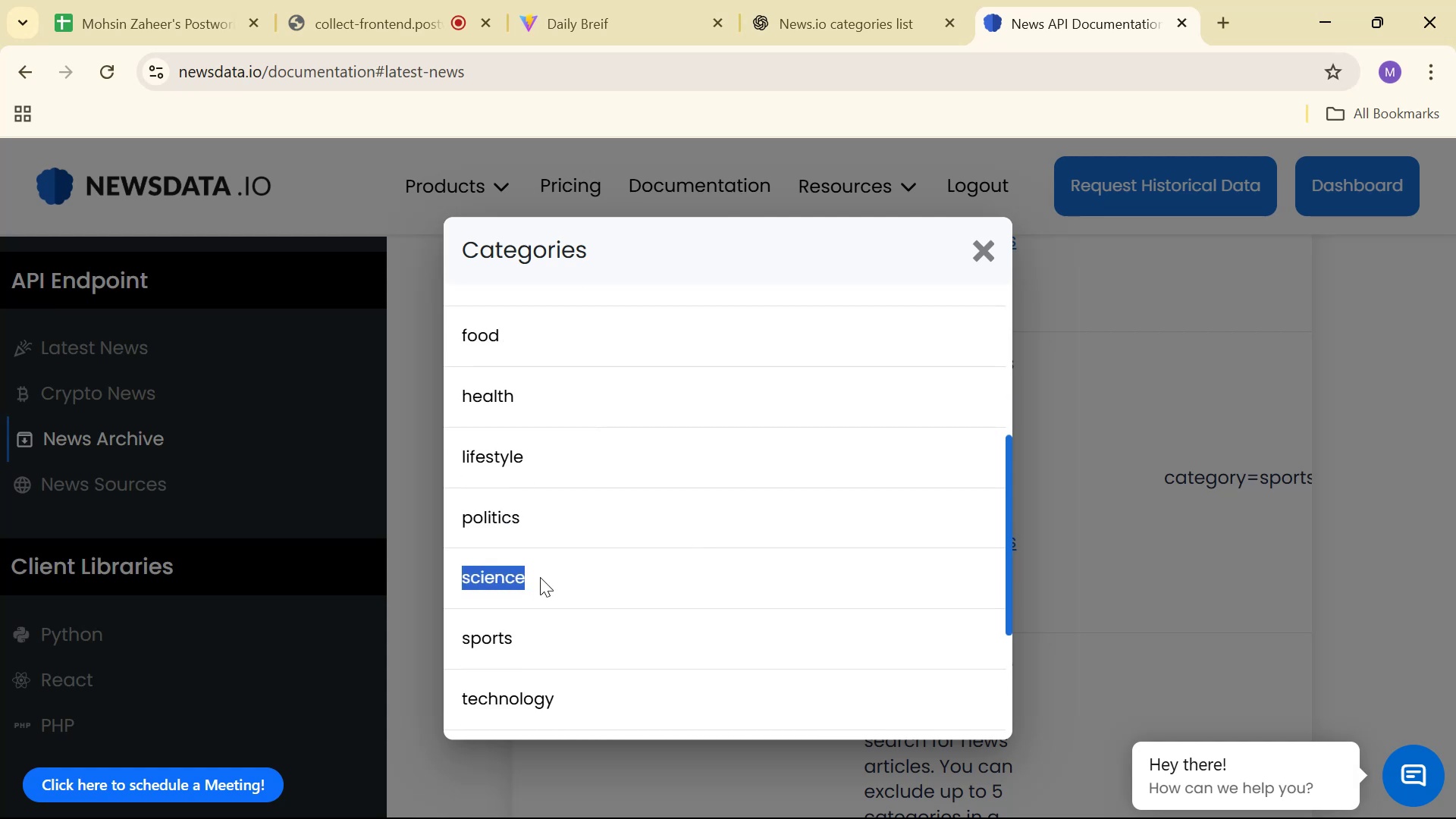 
key(Control+C)
 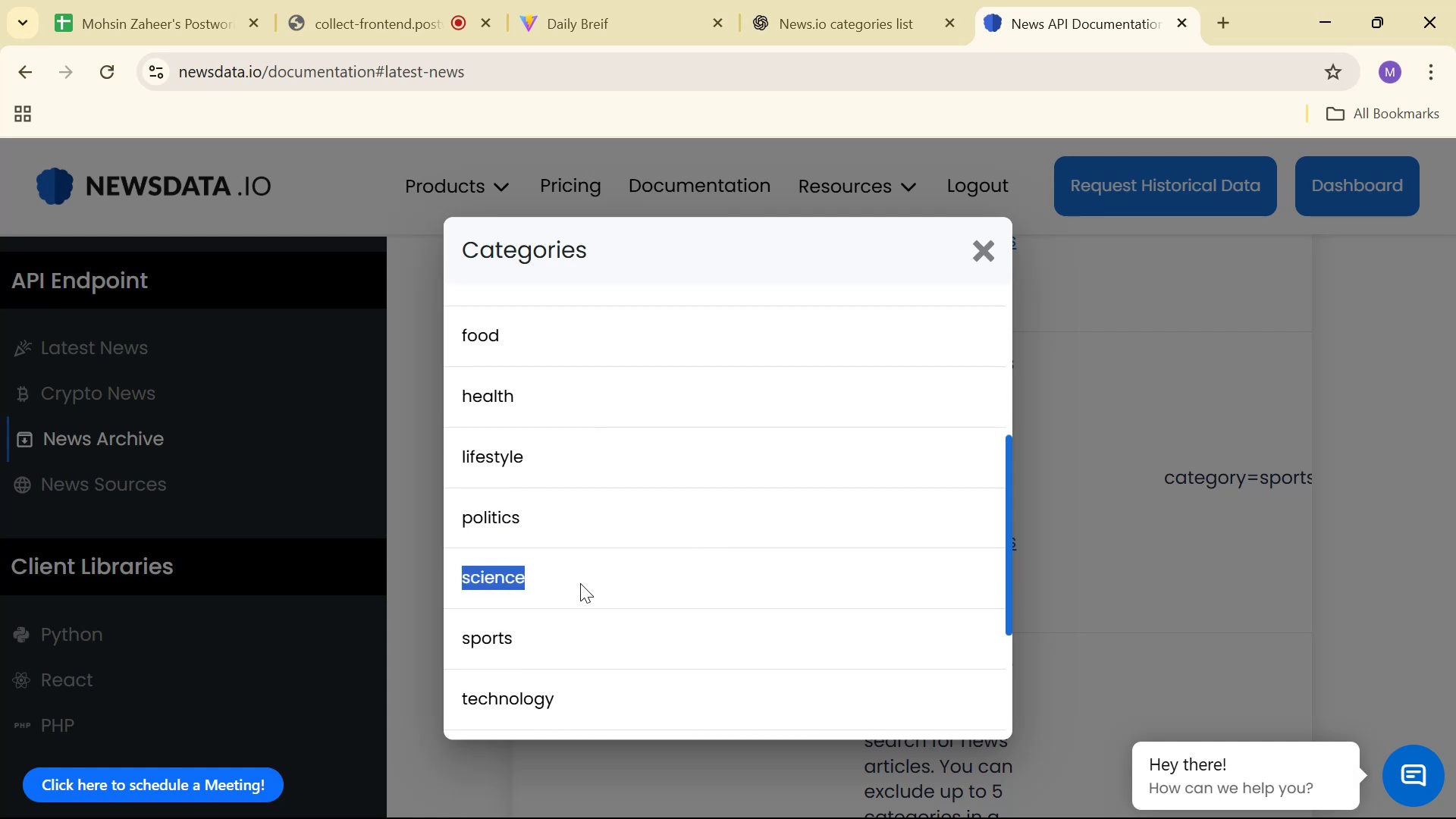 
key(Alt+AltLeft)
 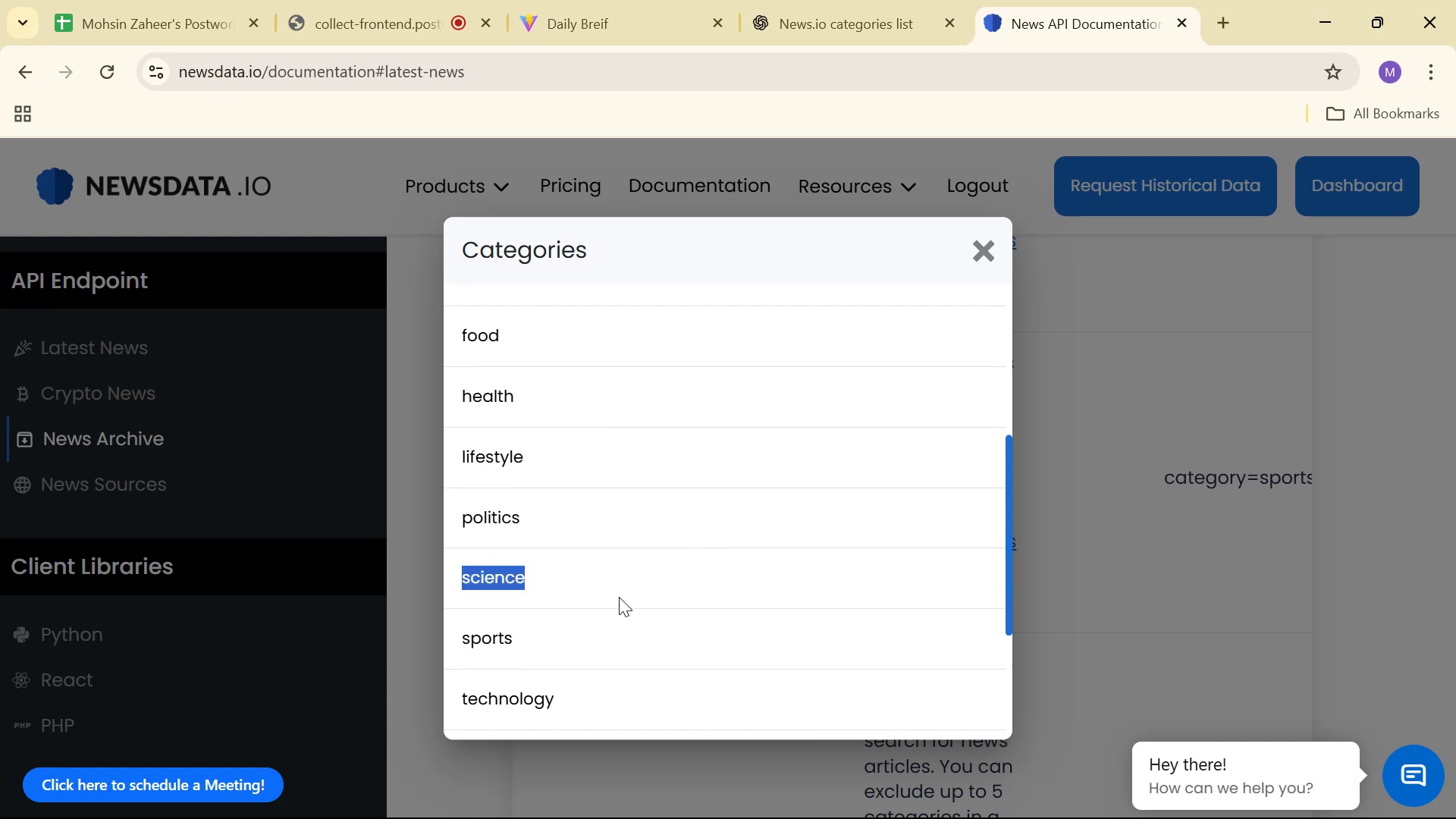 
key(Alt+Tab)
 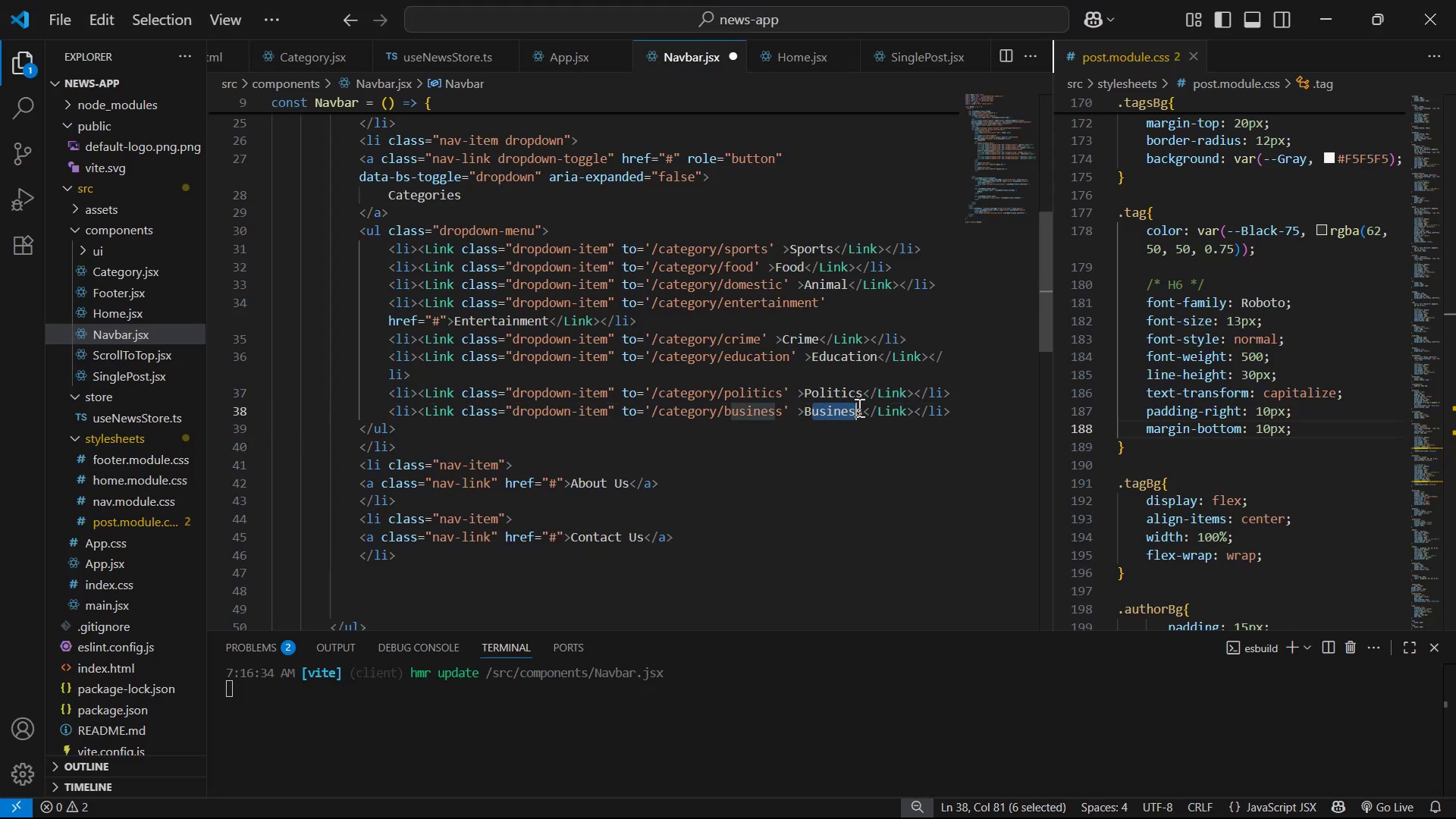 
key(Backspace)
 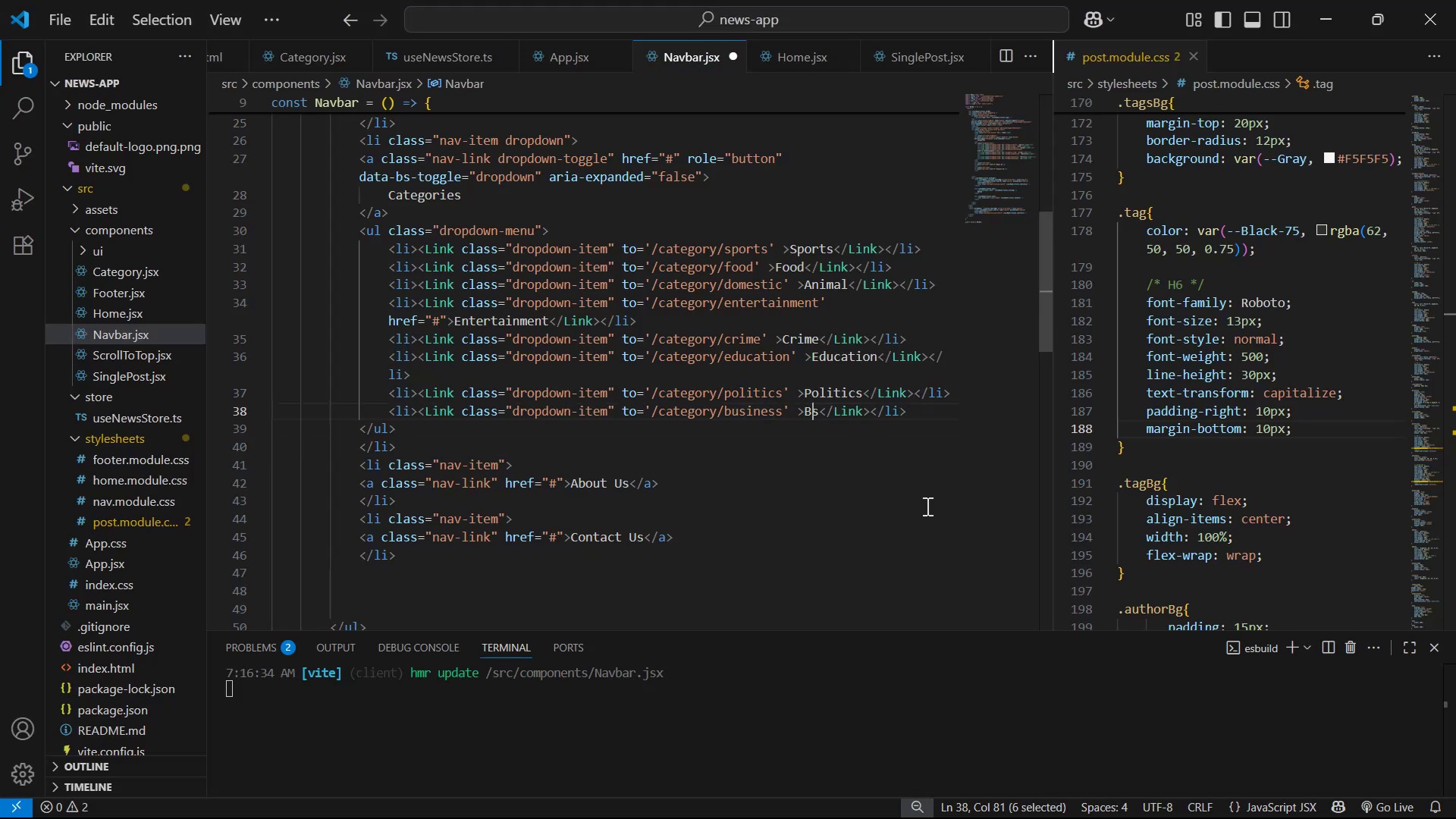 
key(Backspace)
 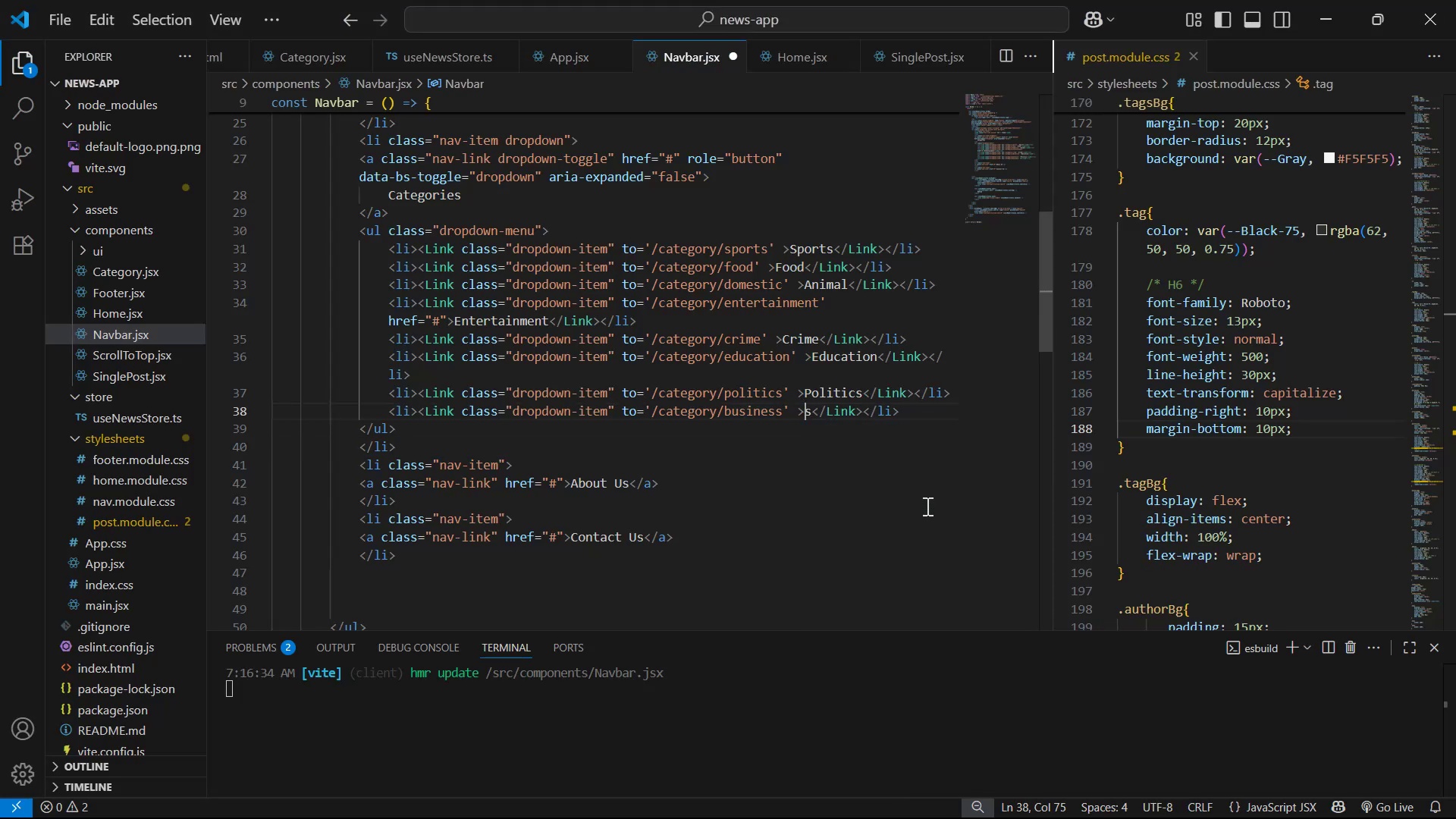 
key(ArrowRight)
 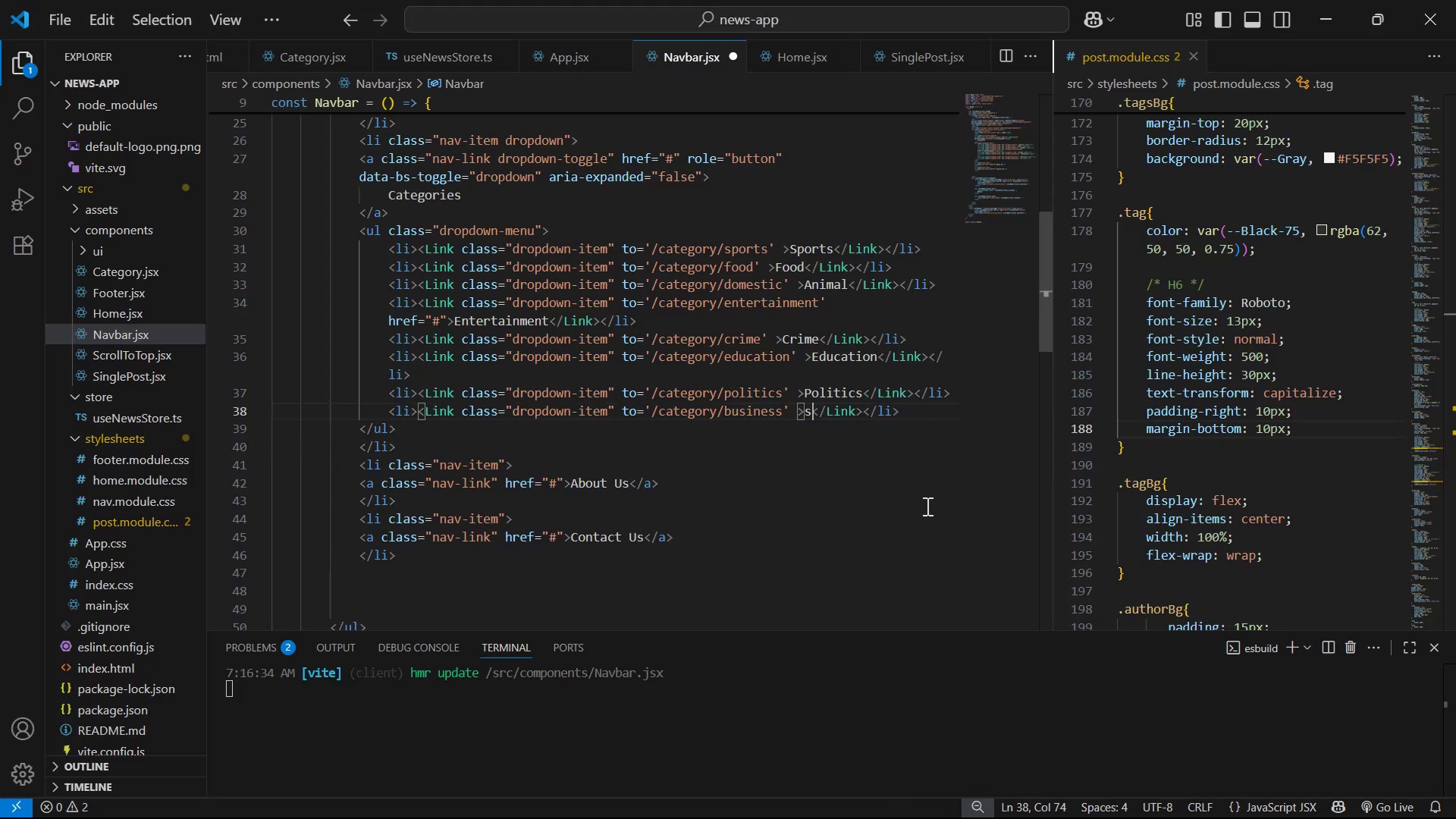 
key(Backspace)
 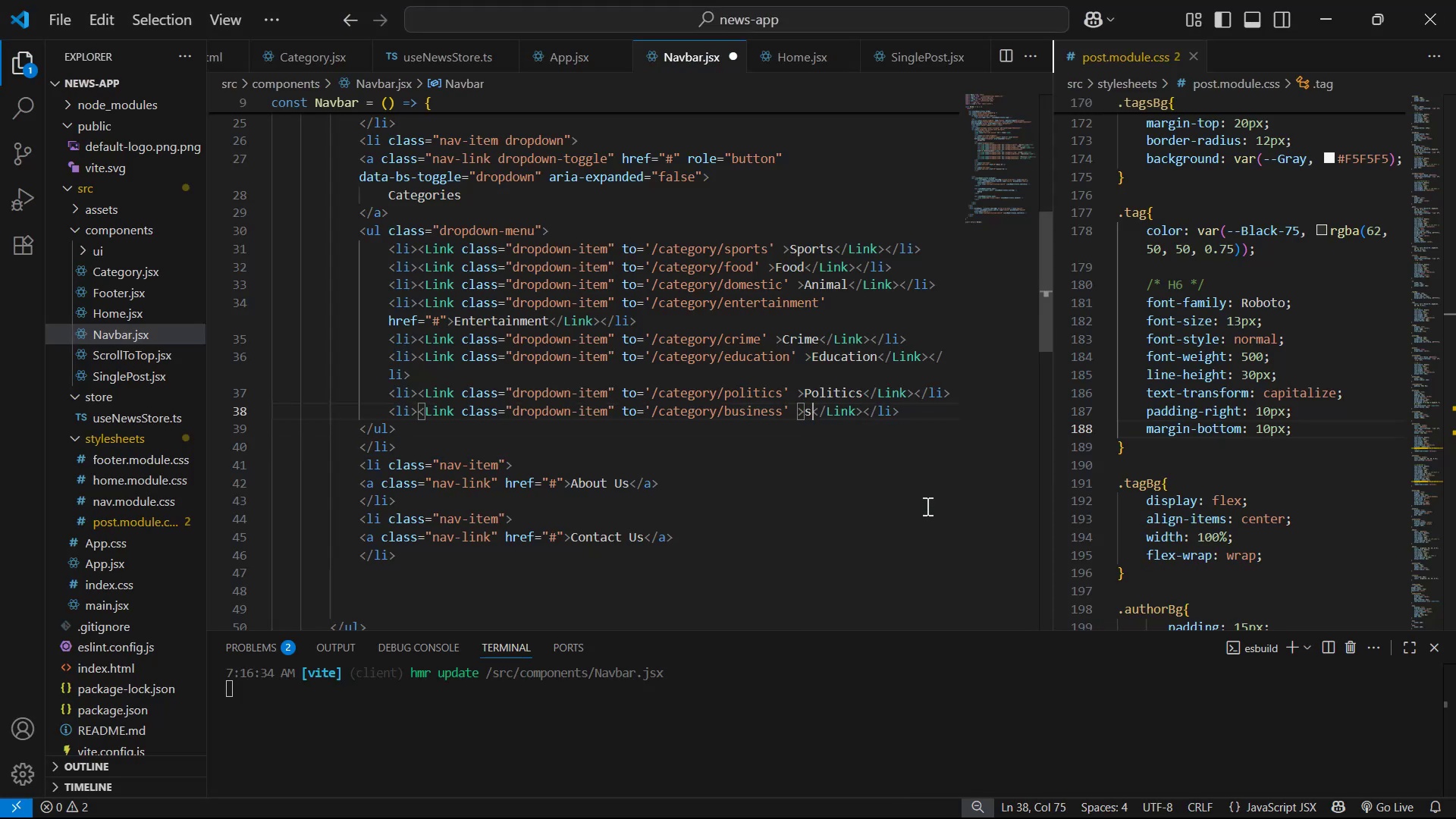 
key(Control+V)
 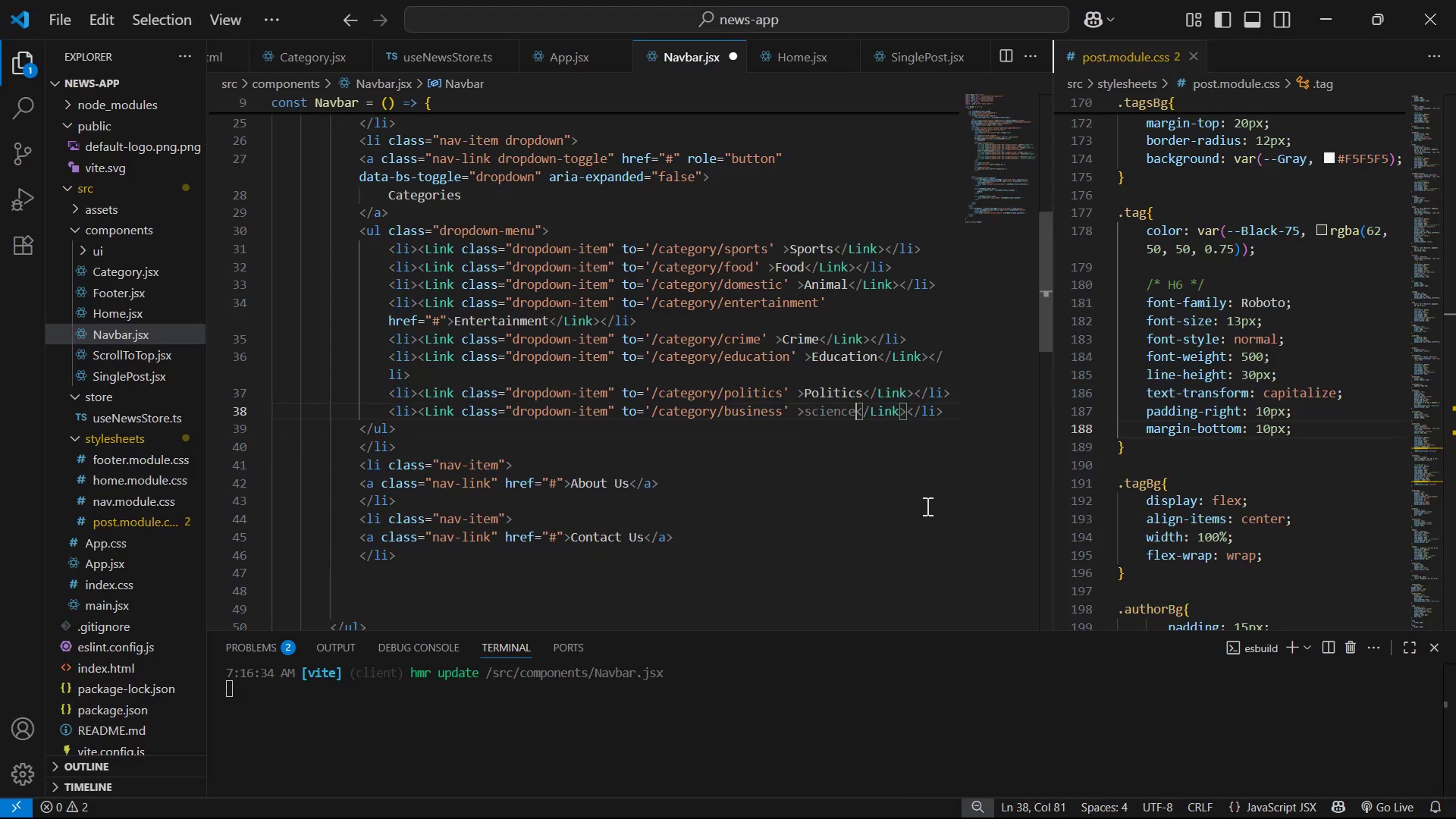 
hold_key(key=ArrowLeft, duration=0.65)
 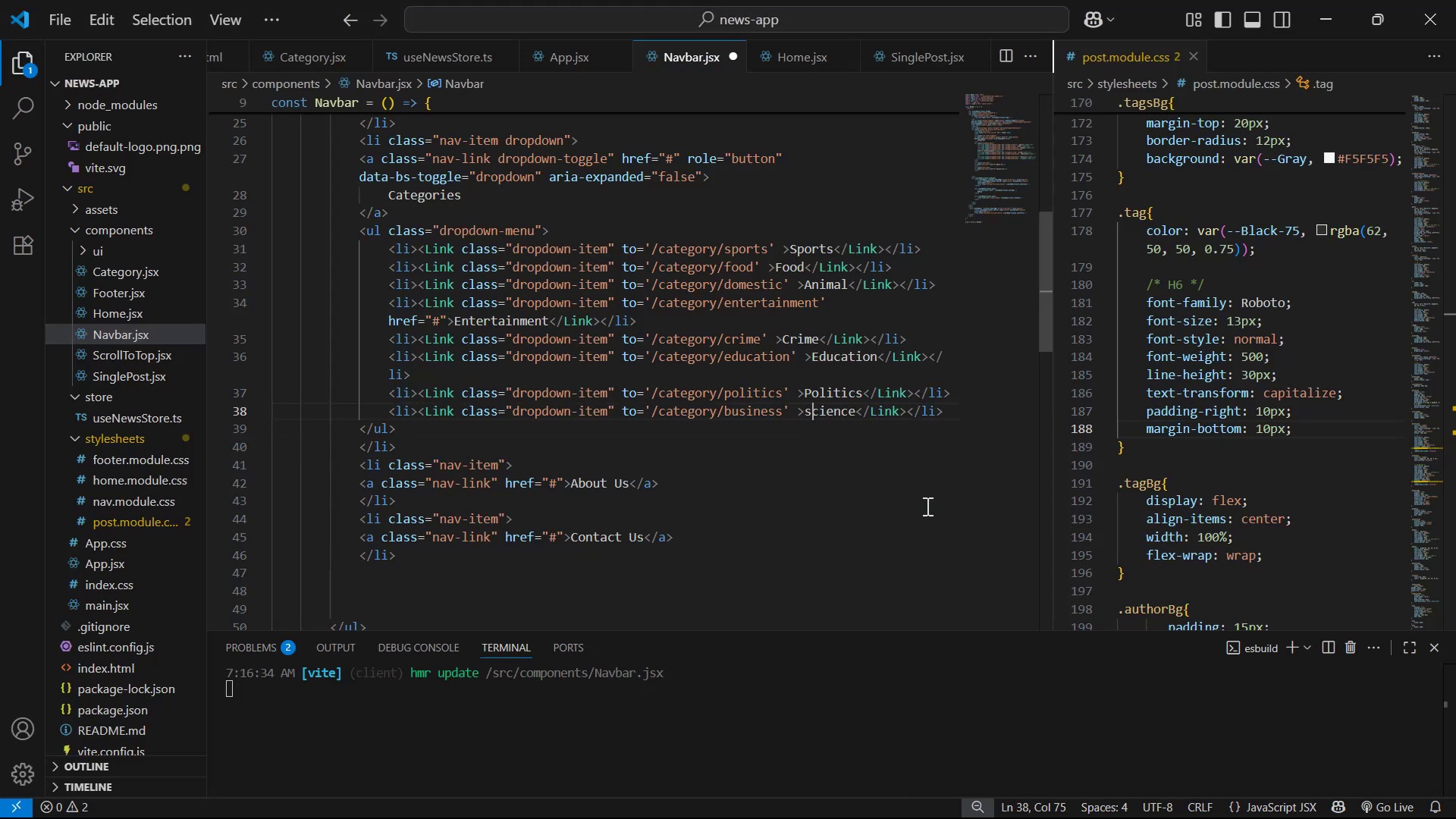 
key(Backspace)
 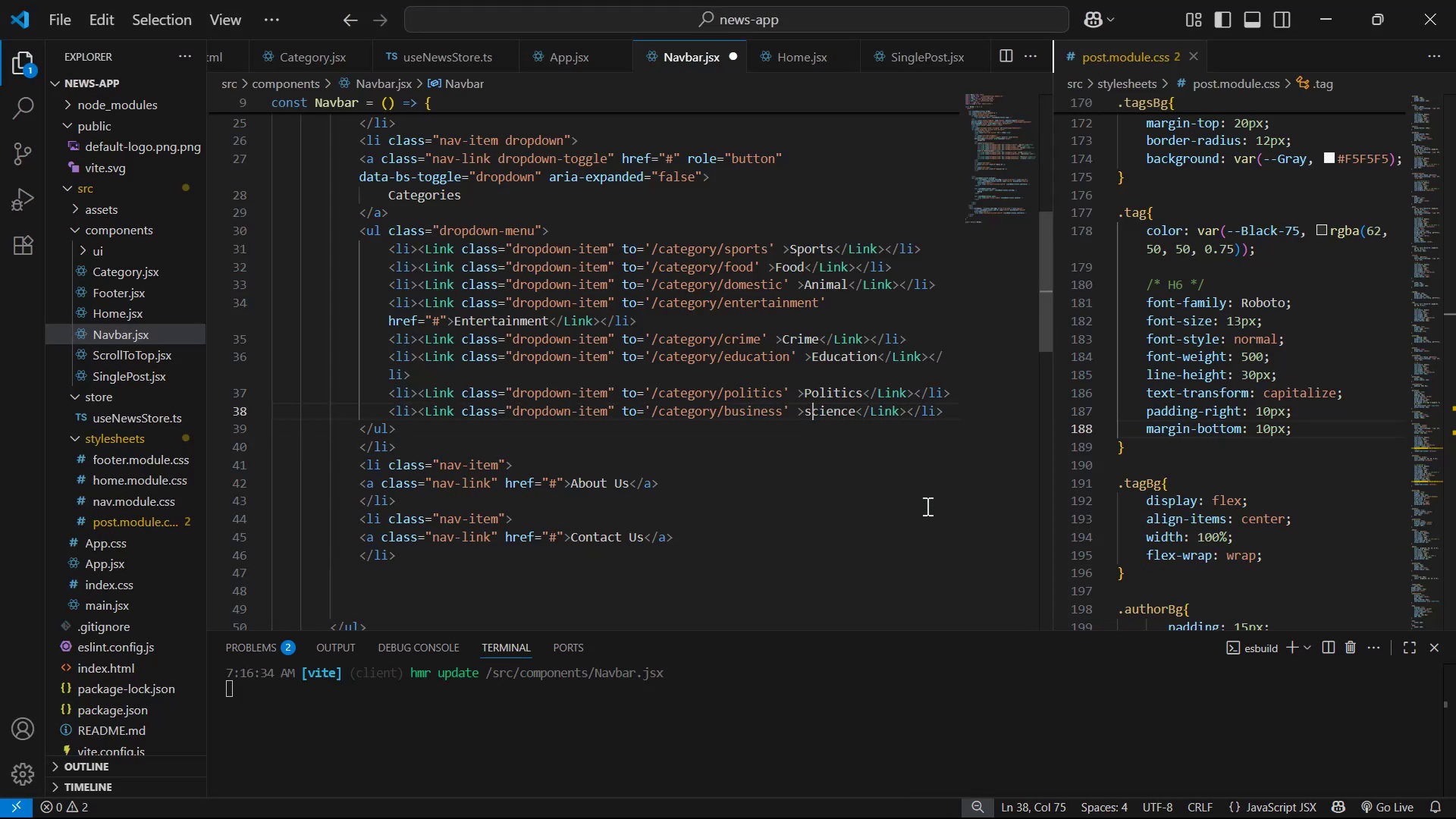 
key(Shift+S)
 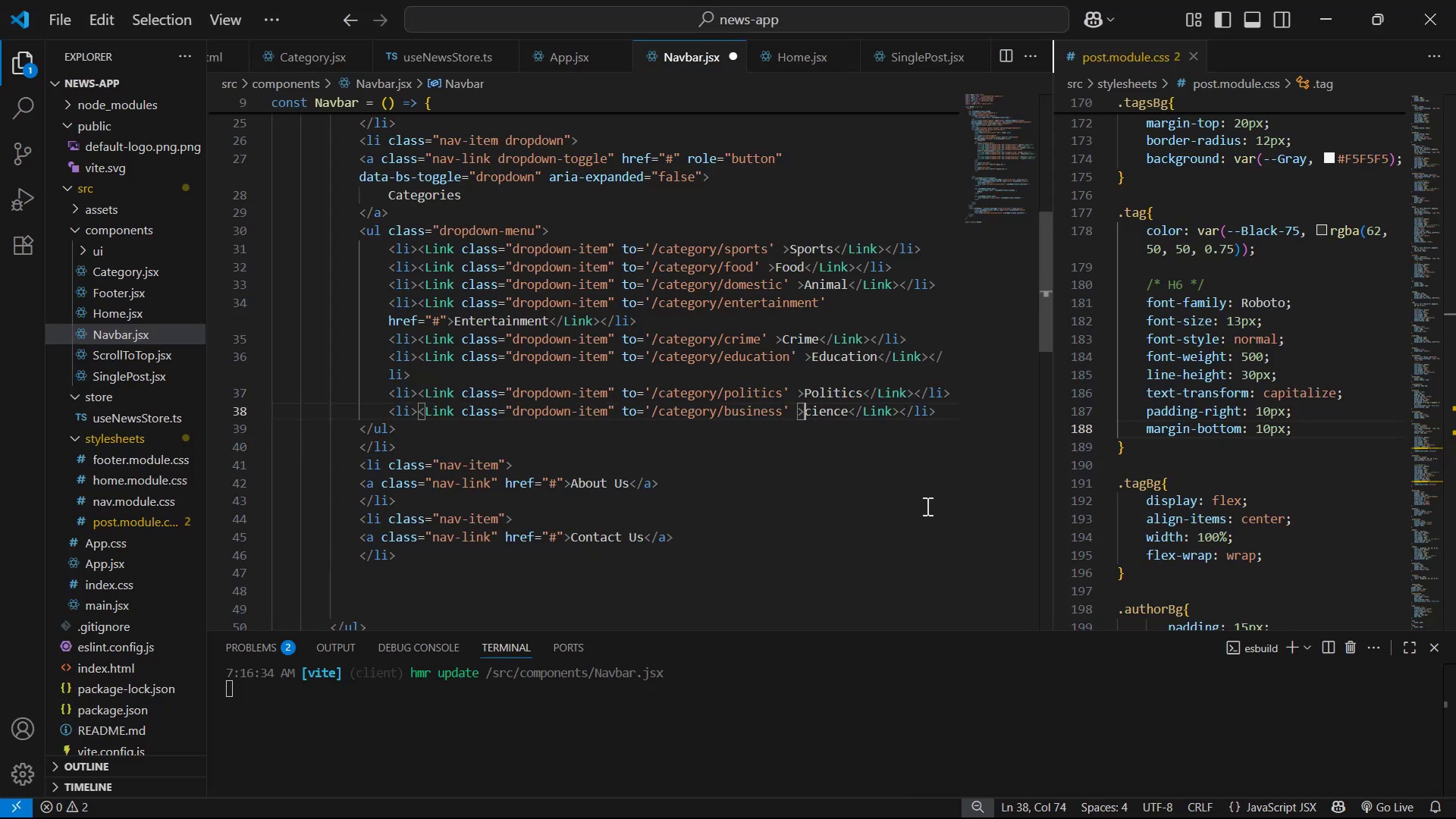 
hold_key(key=ArrowLeft, duration=0.58)
 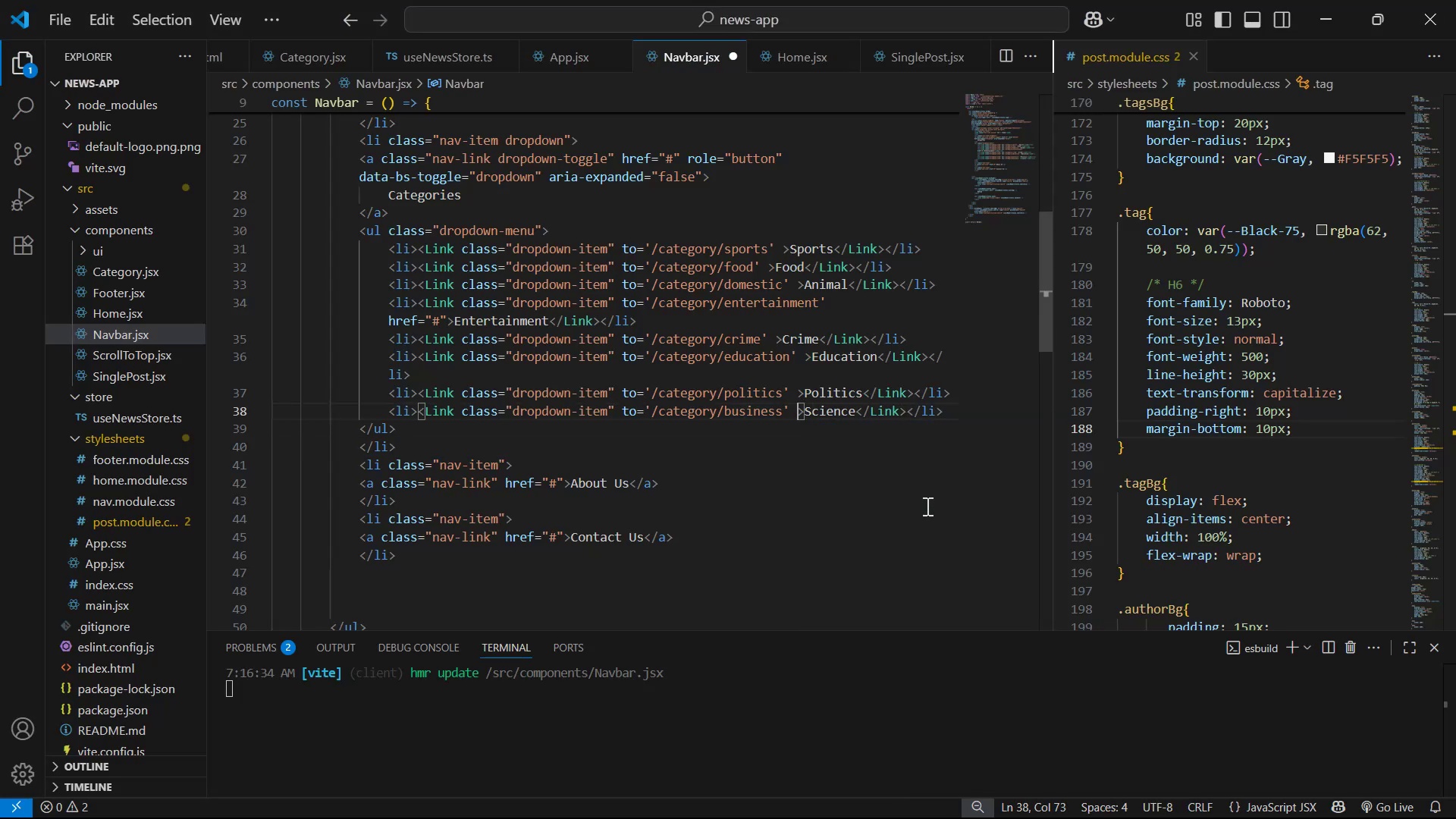 
key(ArrowLeft)
 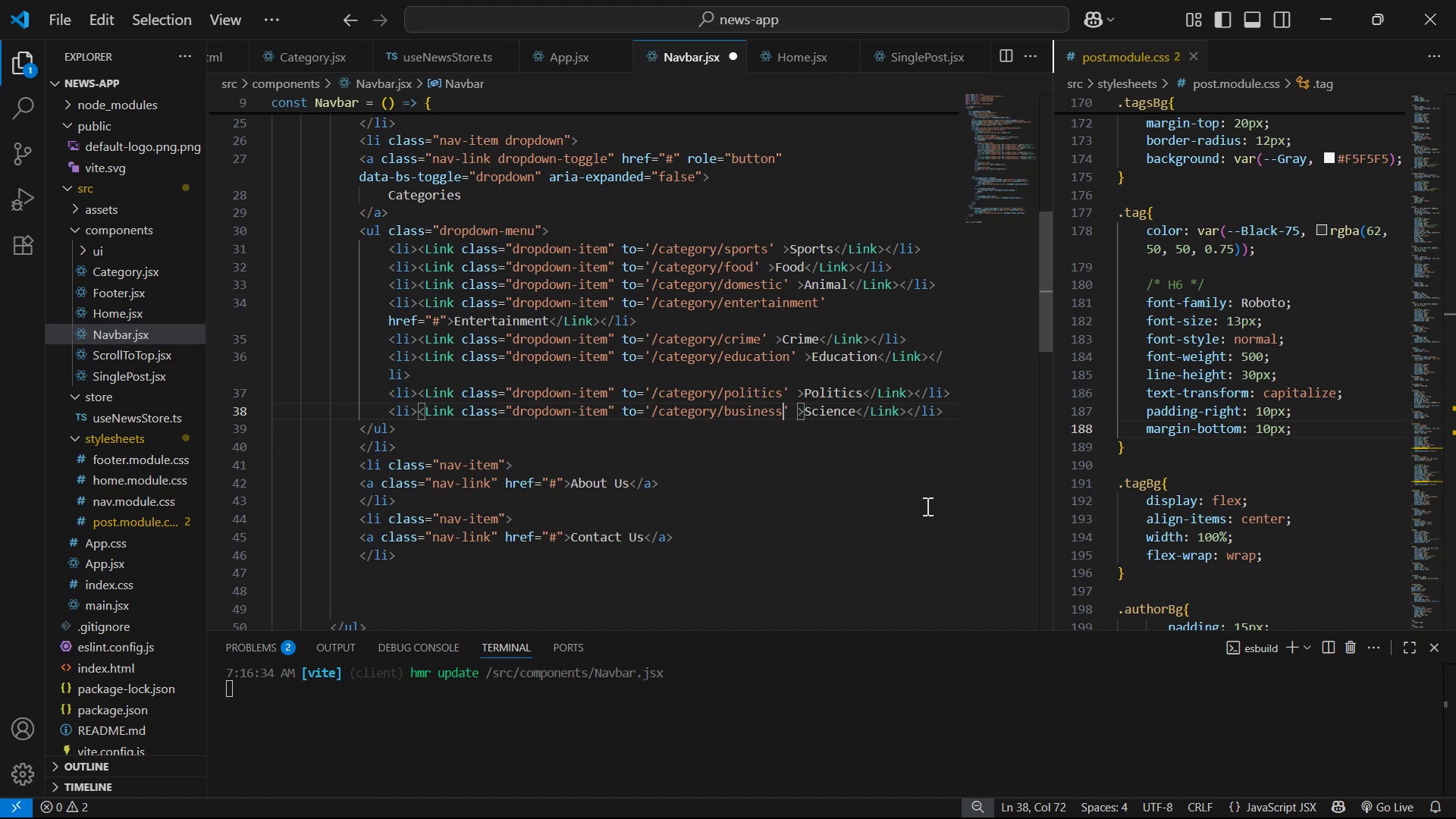 
hold_key(key=Backspace, duration=0.57)
 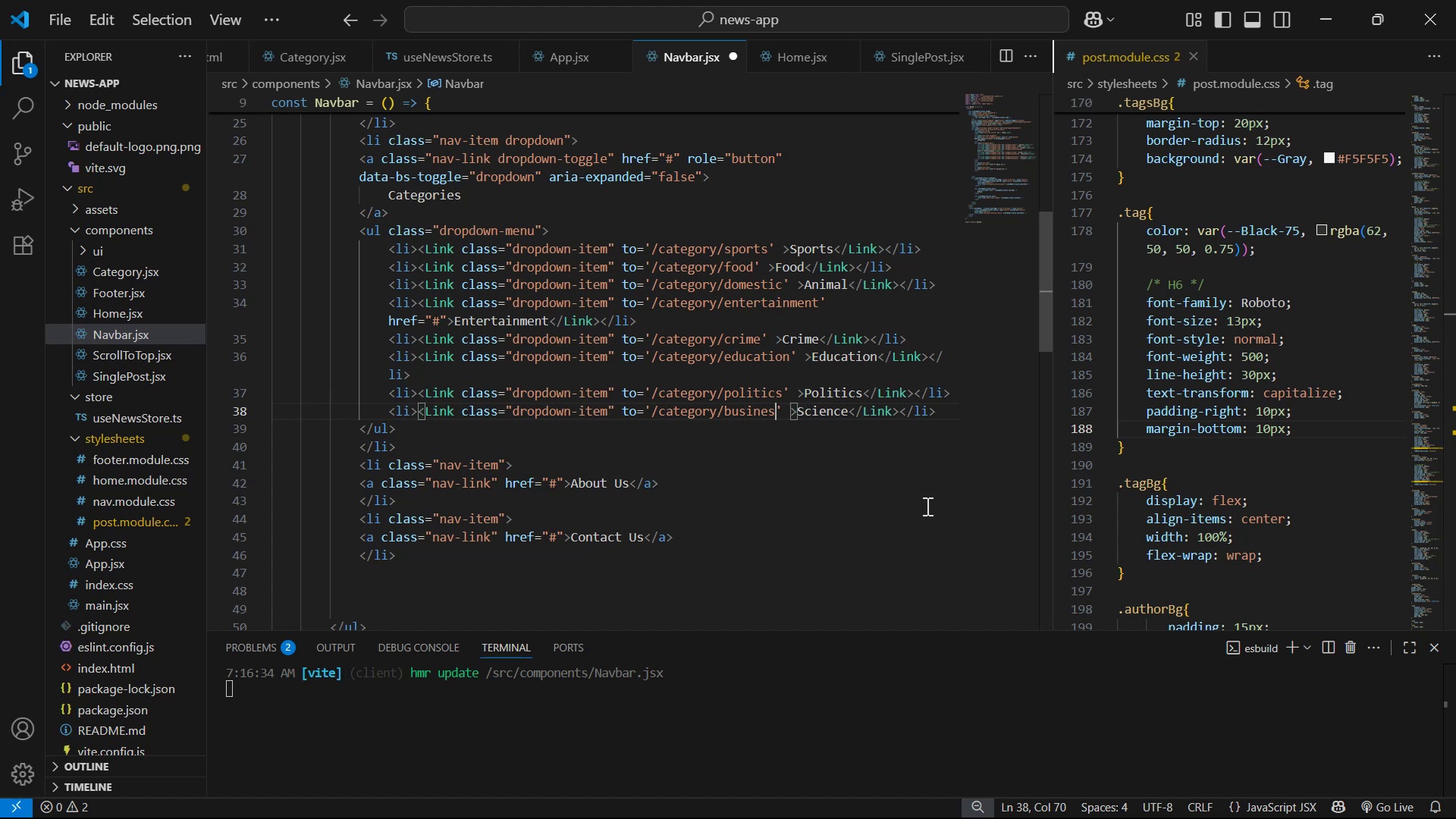 
key(Backspace)
 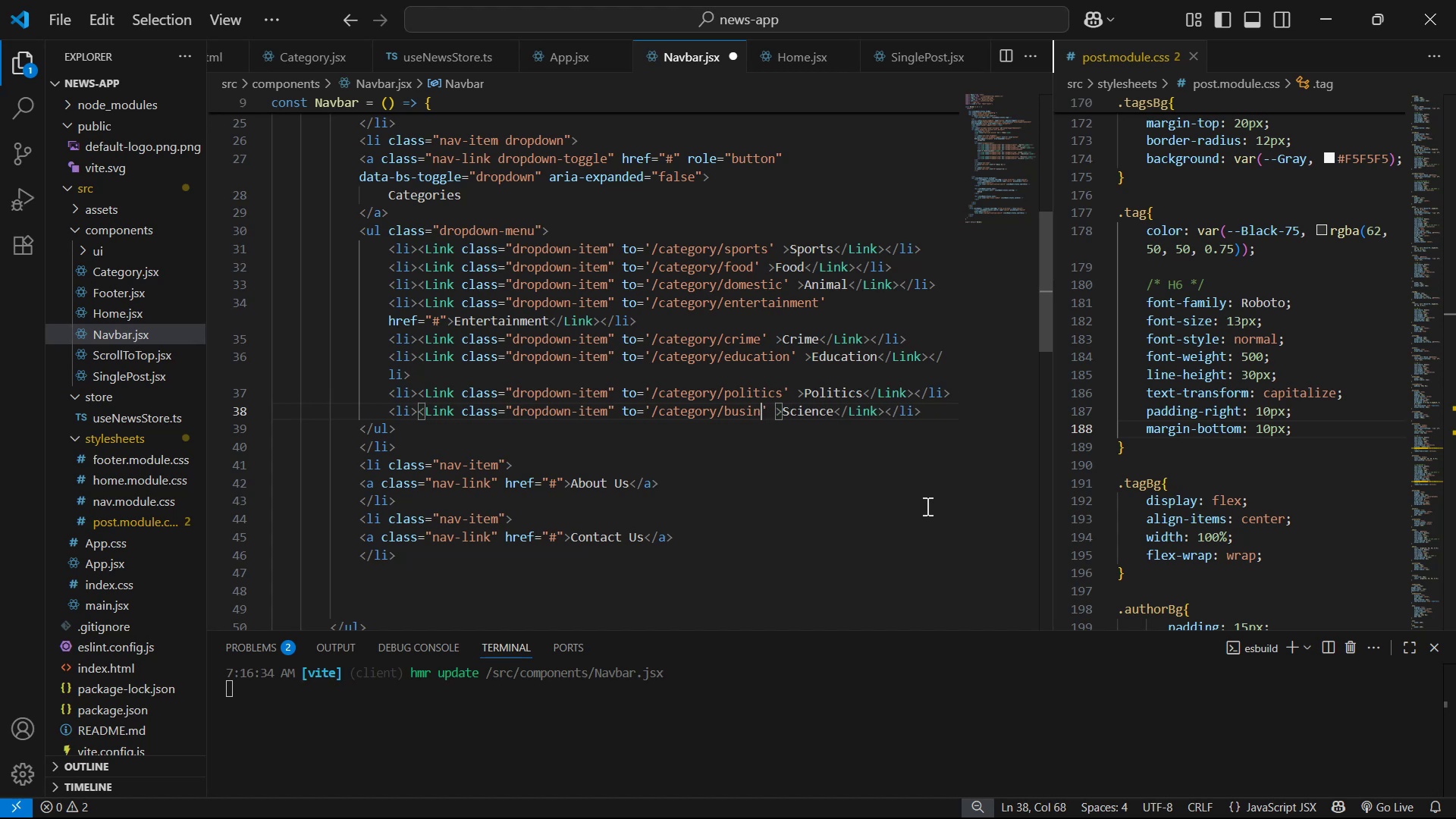 
key(Backspace)
 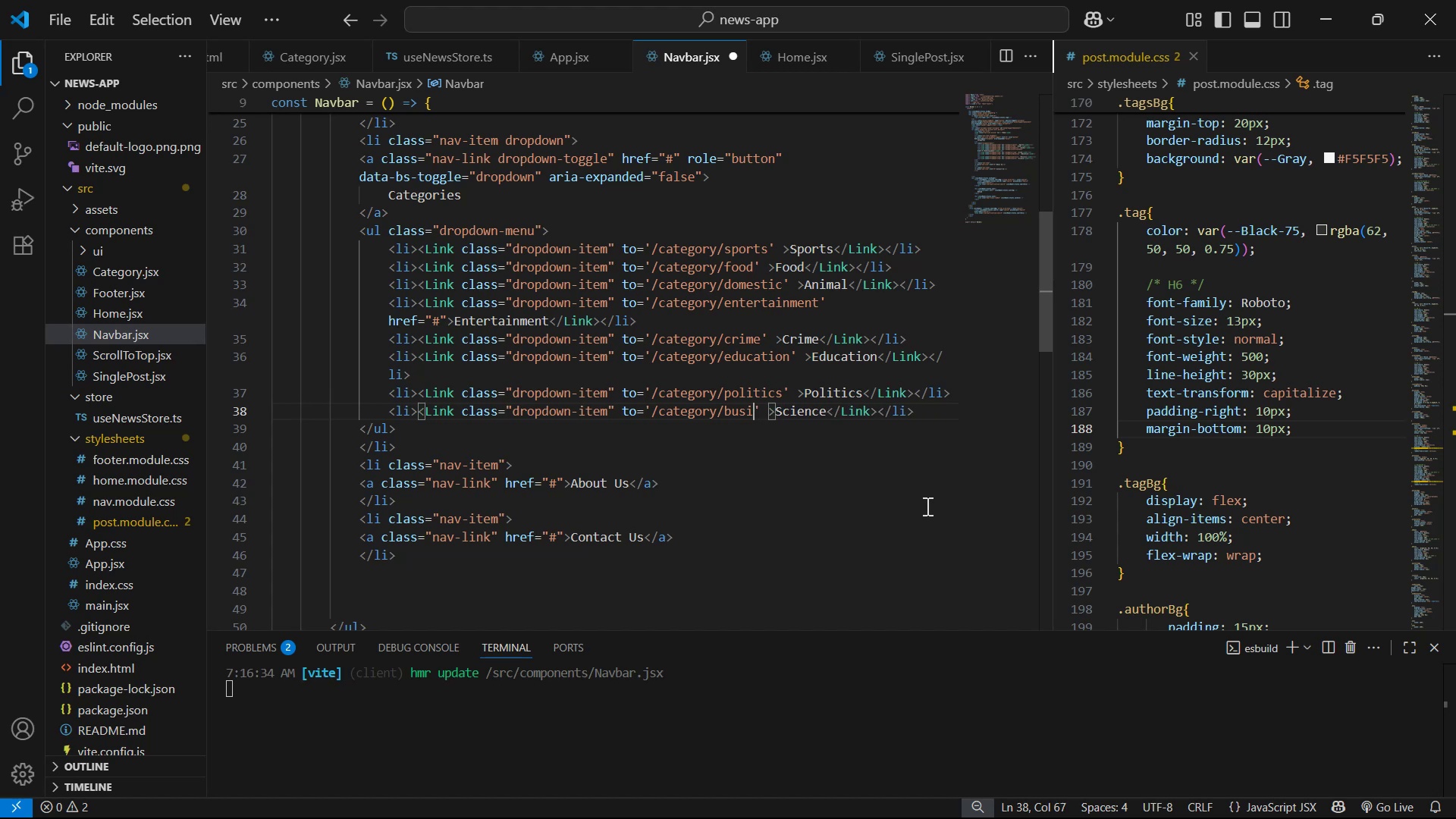 
key(Backspace)
 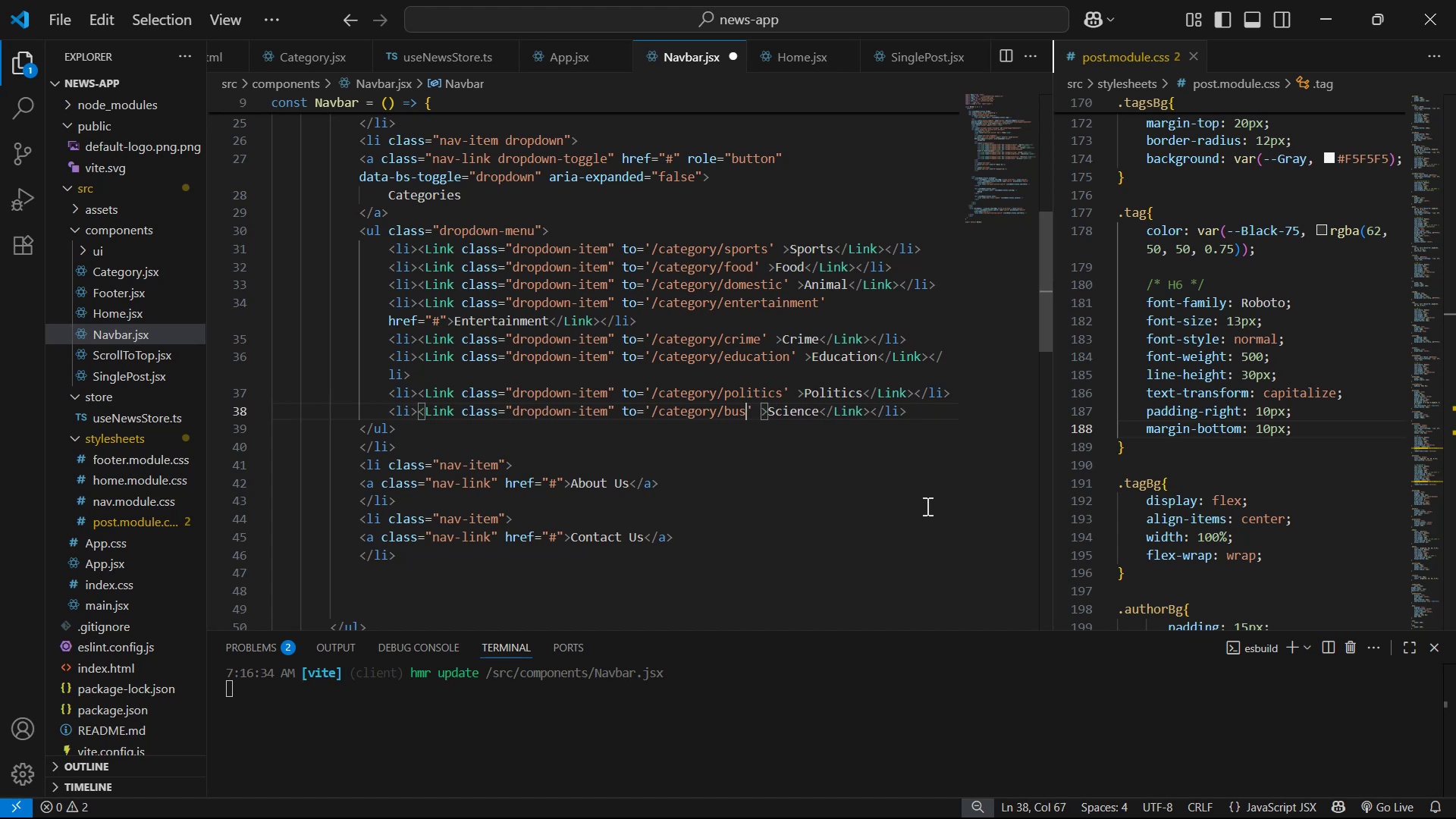 
key(Backspace)
 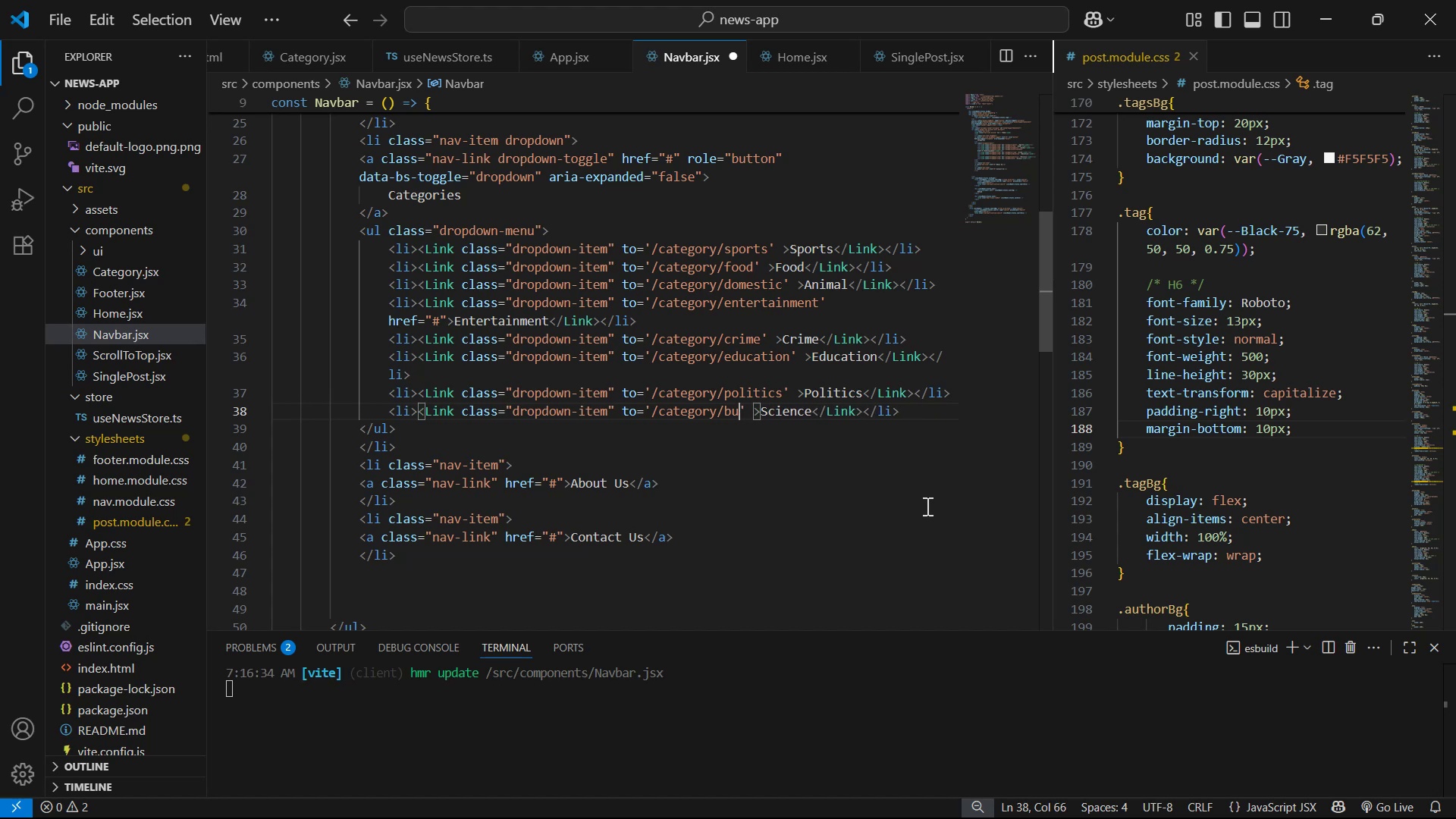 
key(Backspace)
 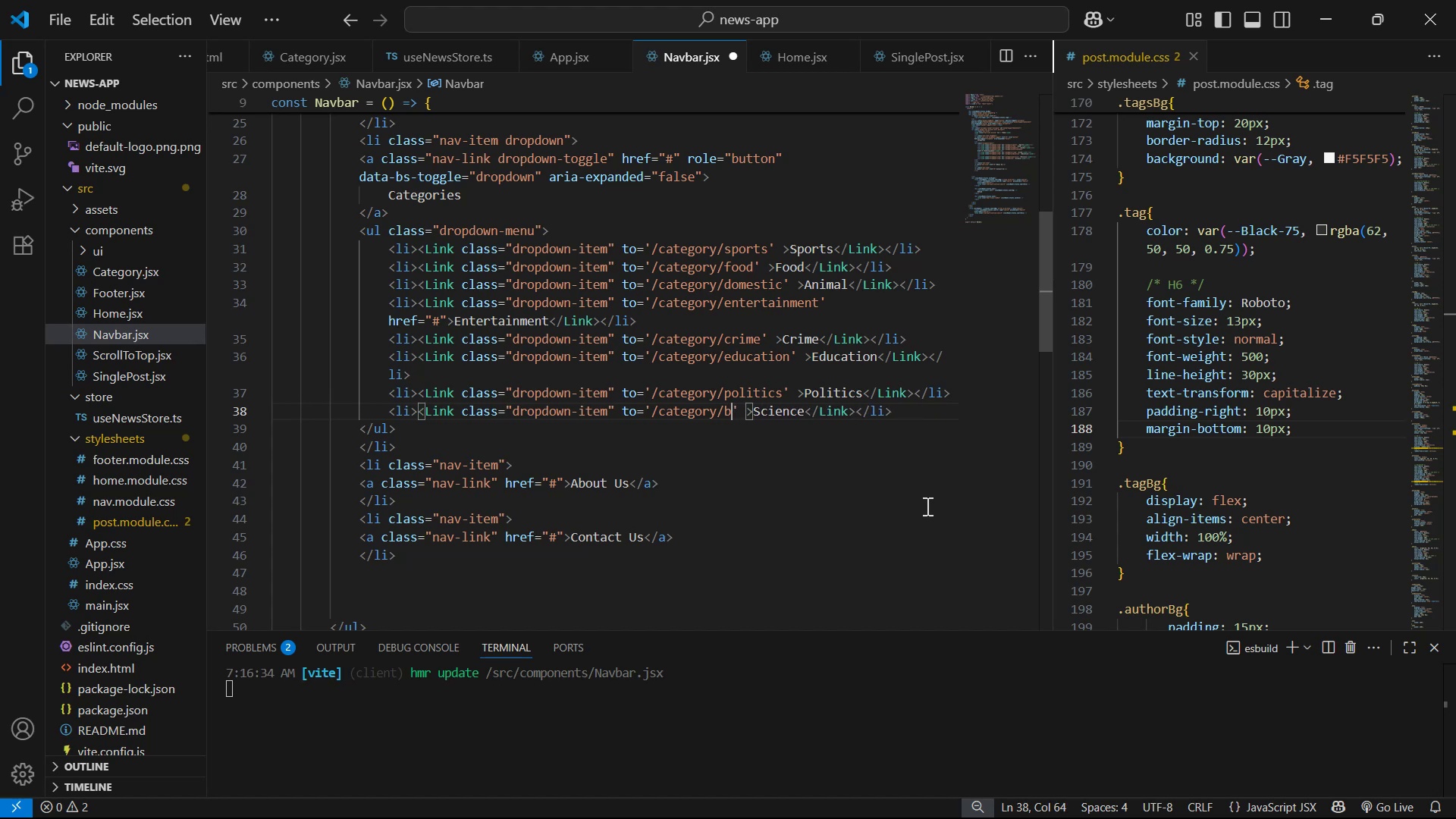 
key(Control+V)
 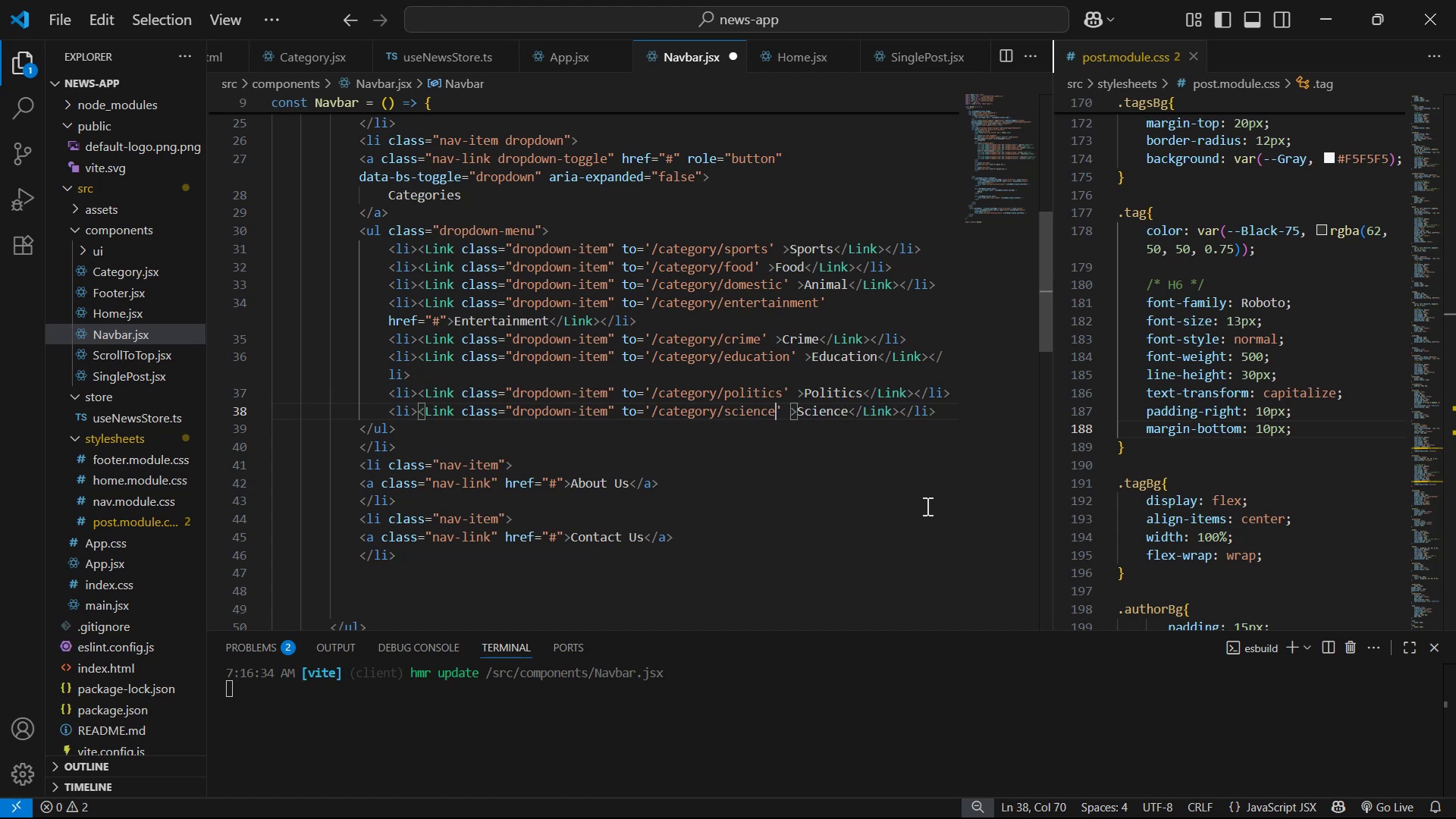 
key(Alt+Shift+ArrowDown)
 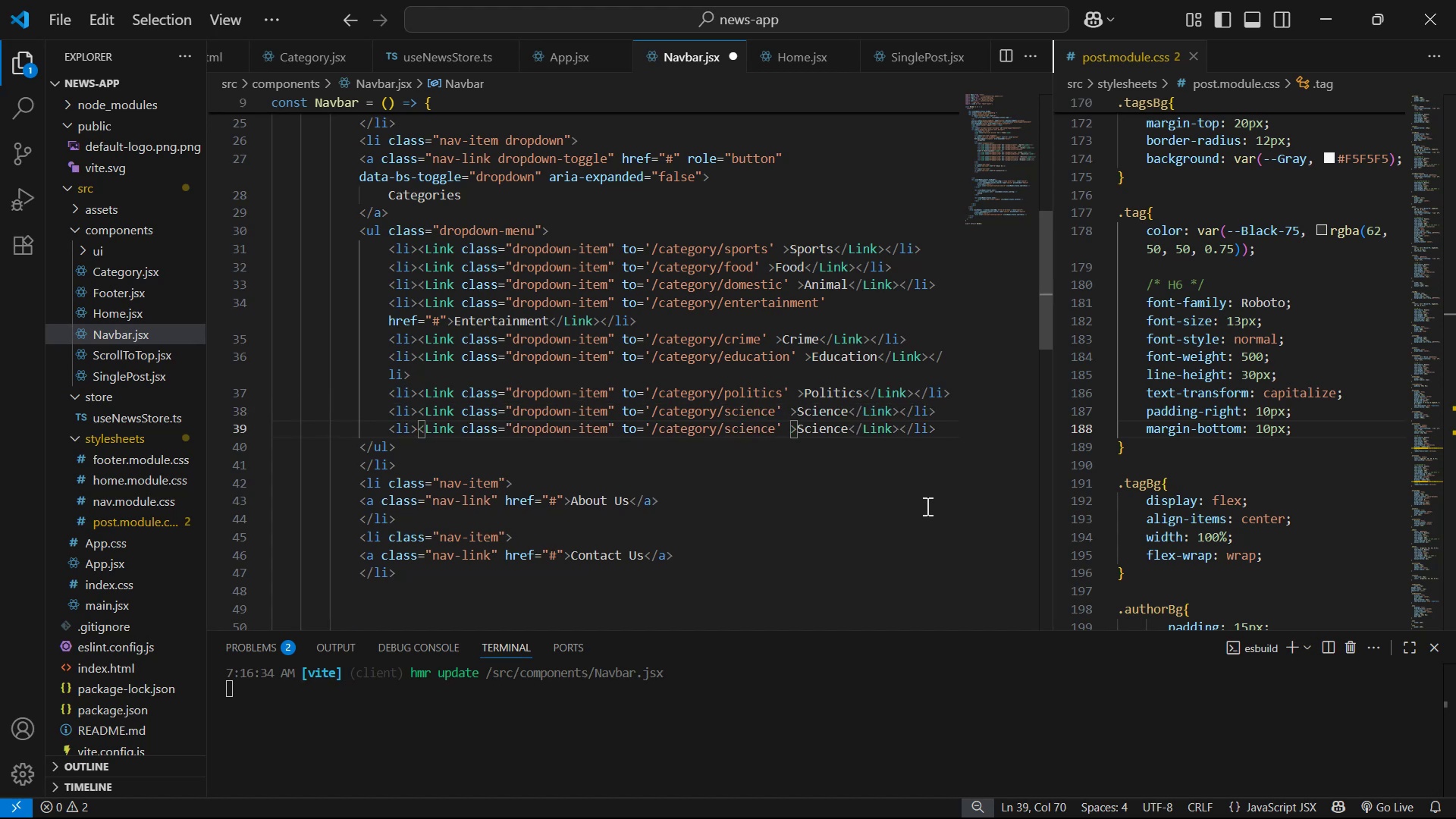 
key(Alt+AltLeft)
 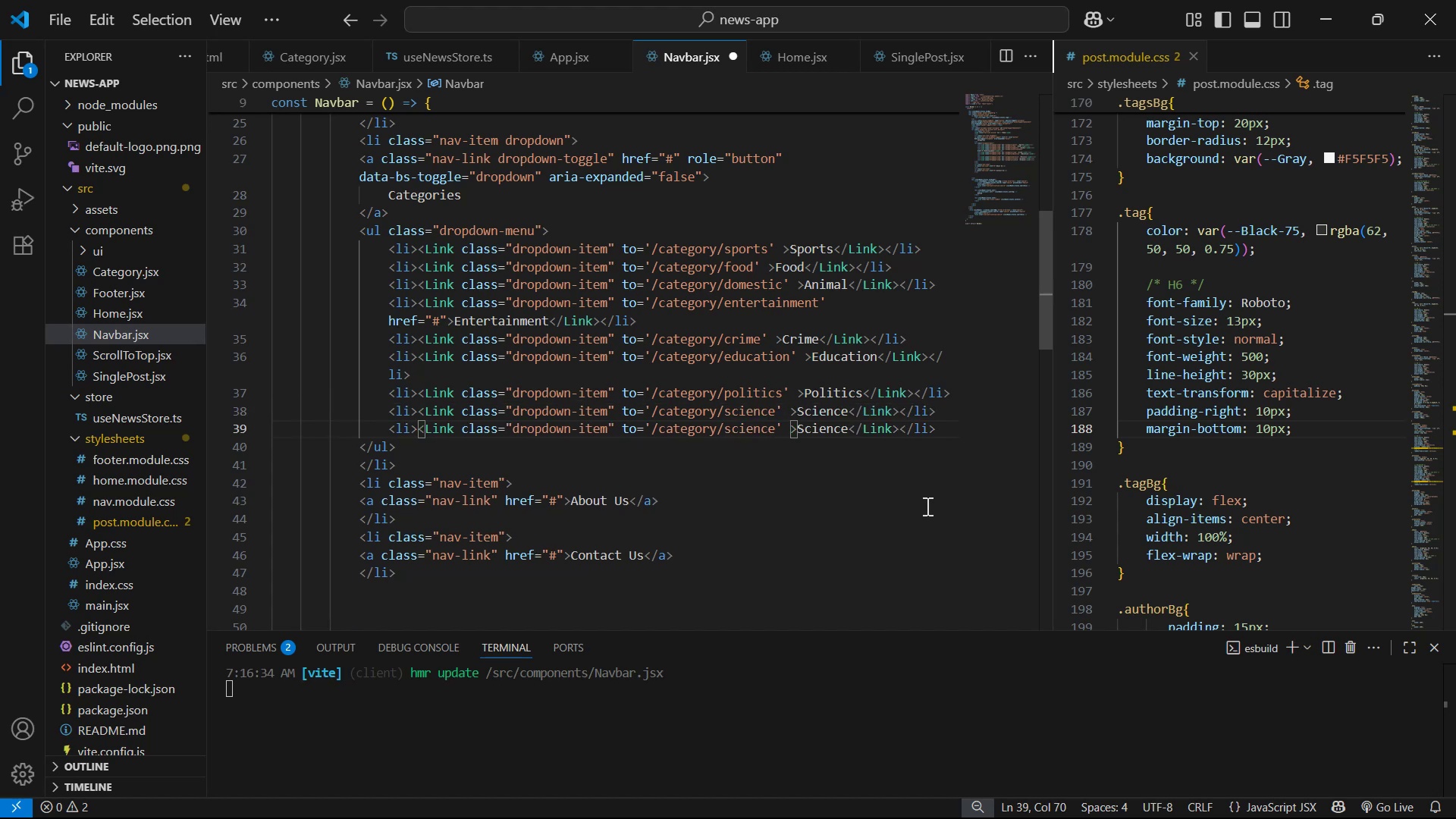 
key(Alt+Tab)
 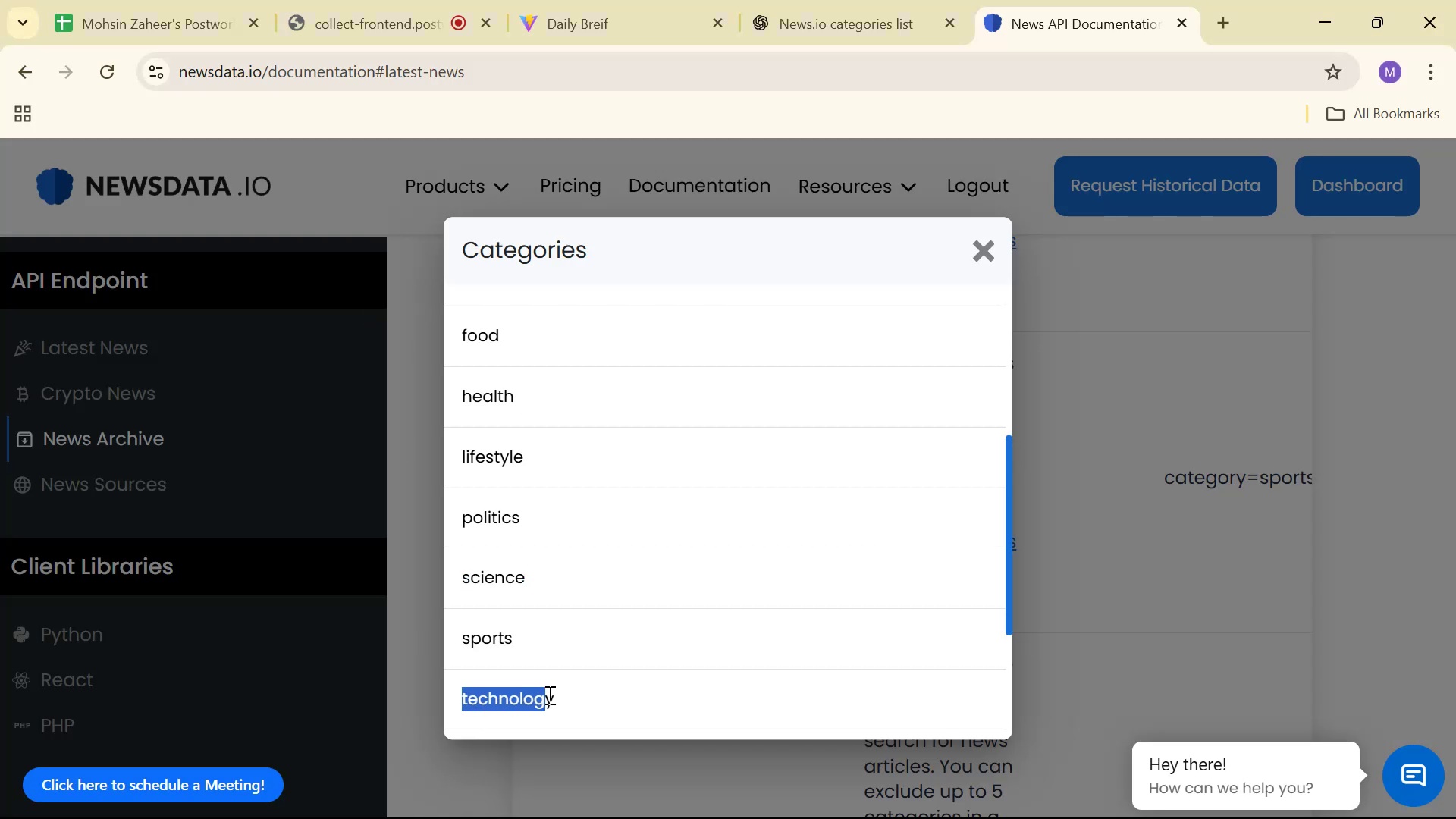 
key(Control+C)
 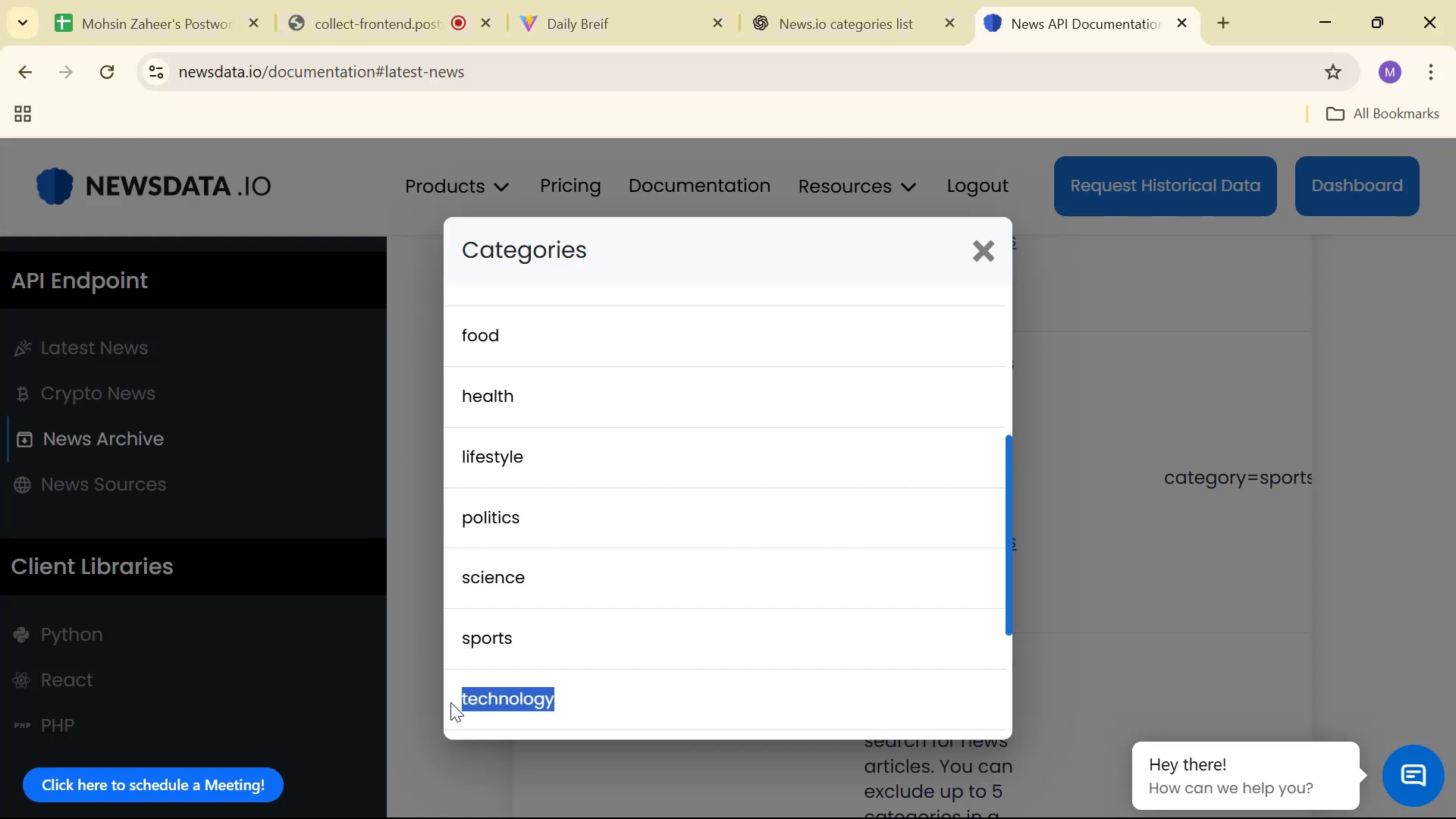 
key(Alt+AltLeft)
 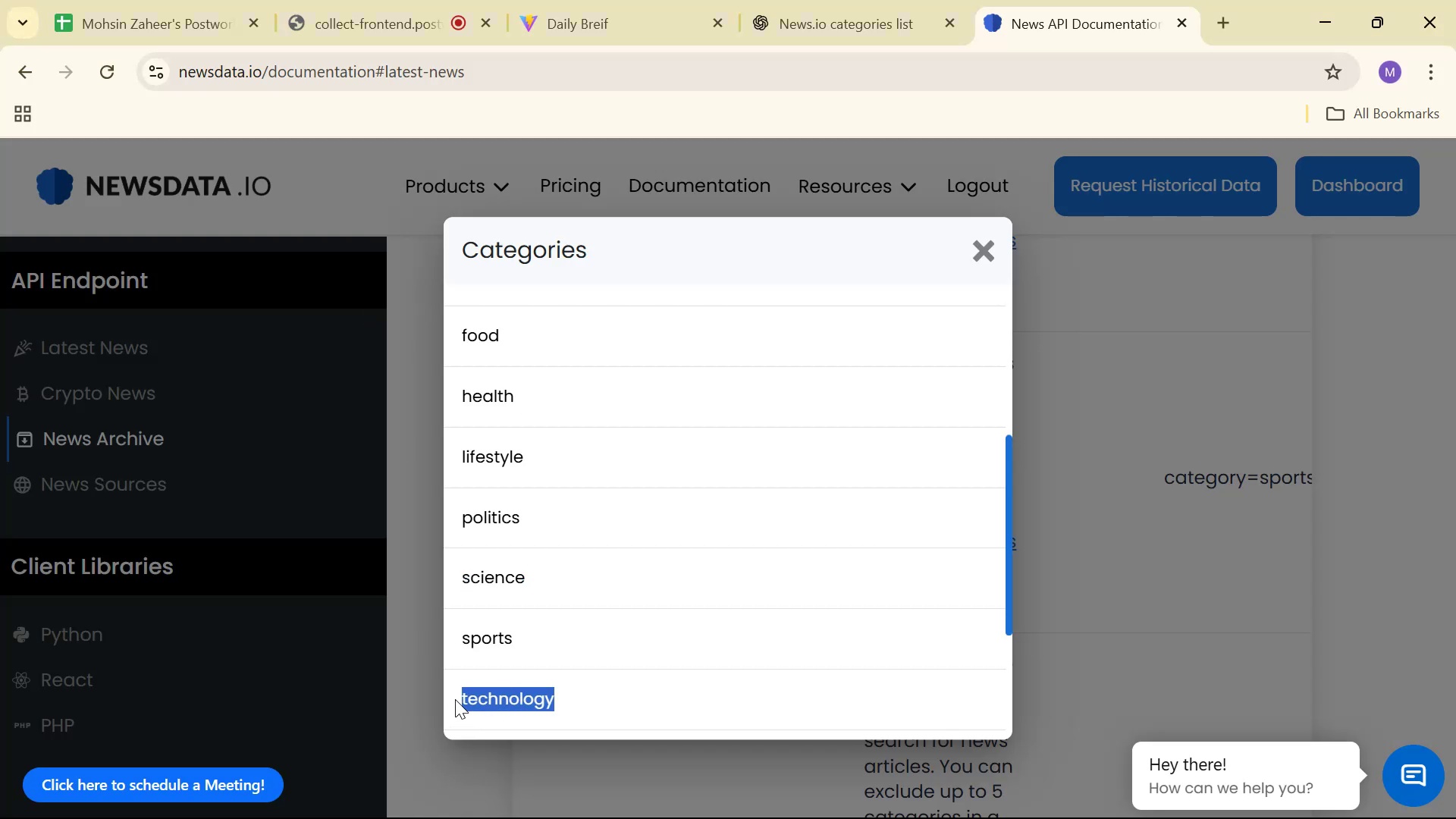 
key(Alt+Tab)
 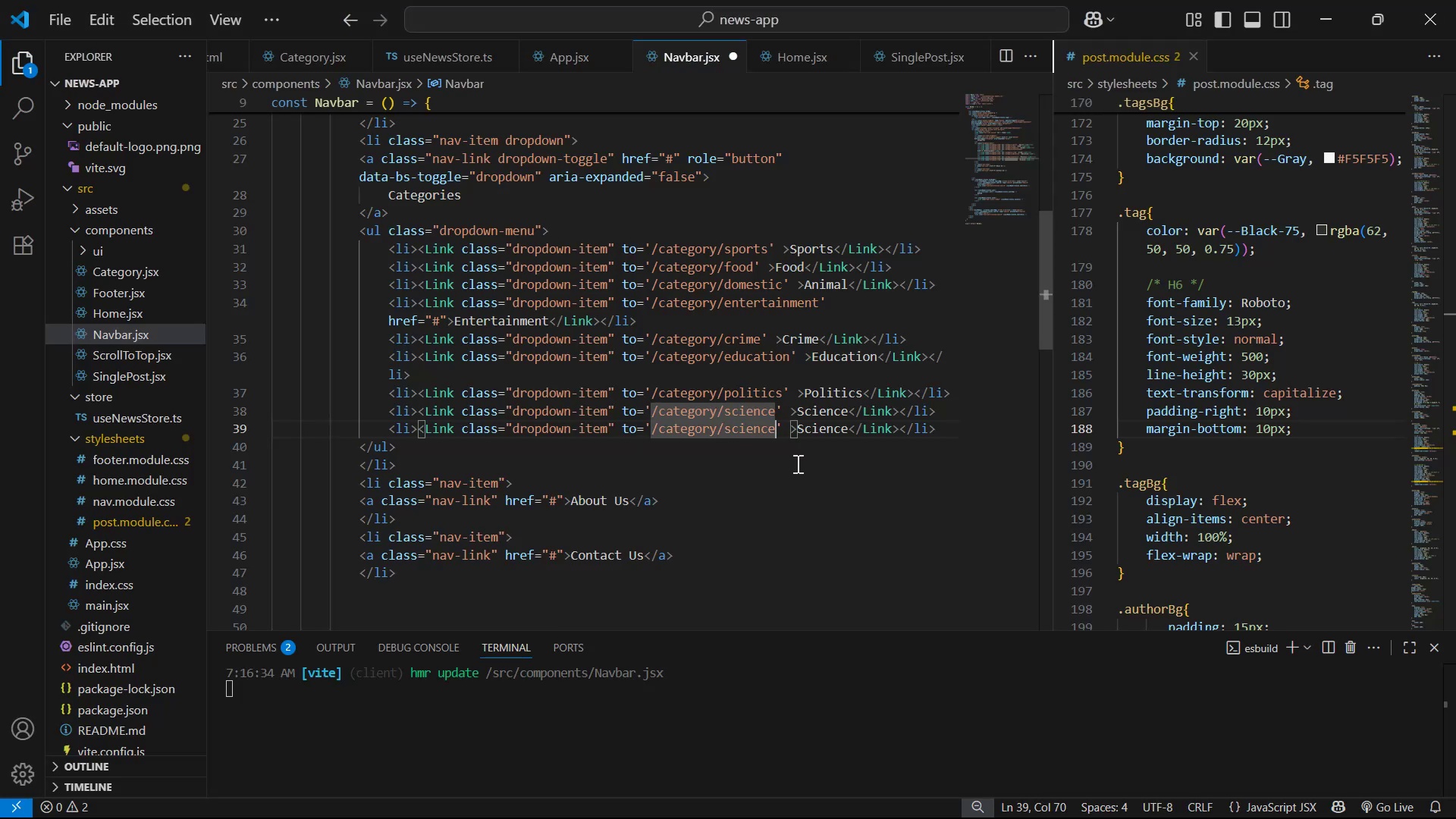 
key(ArrowRight)
 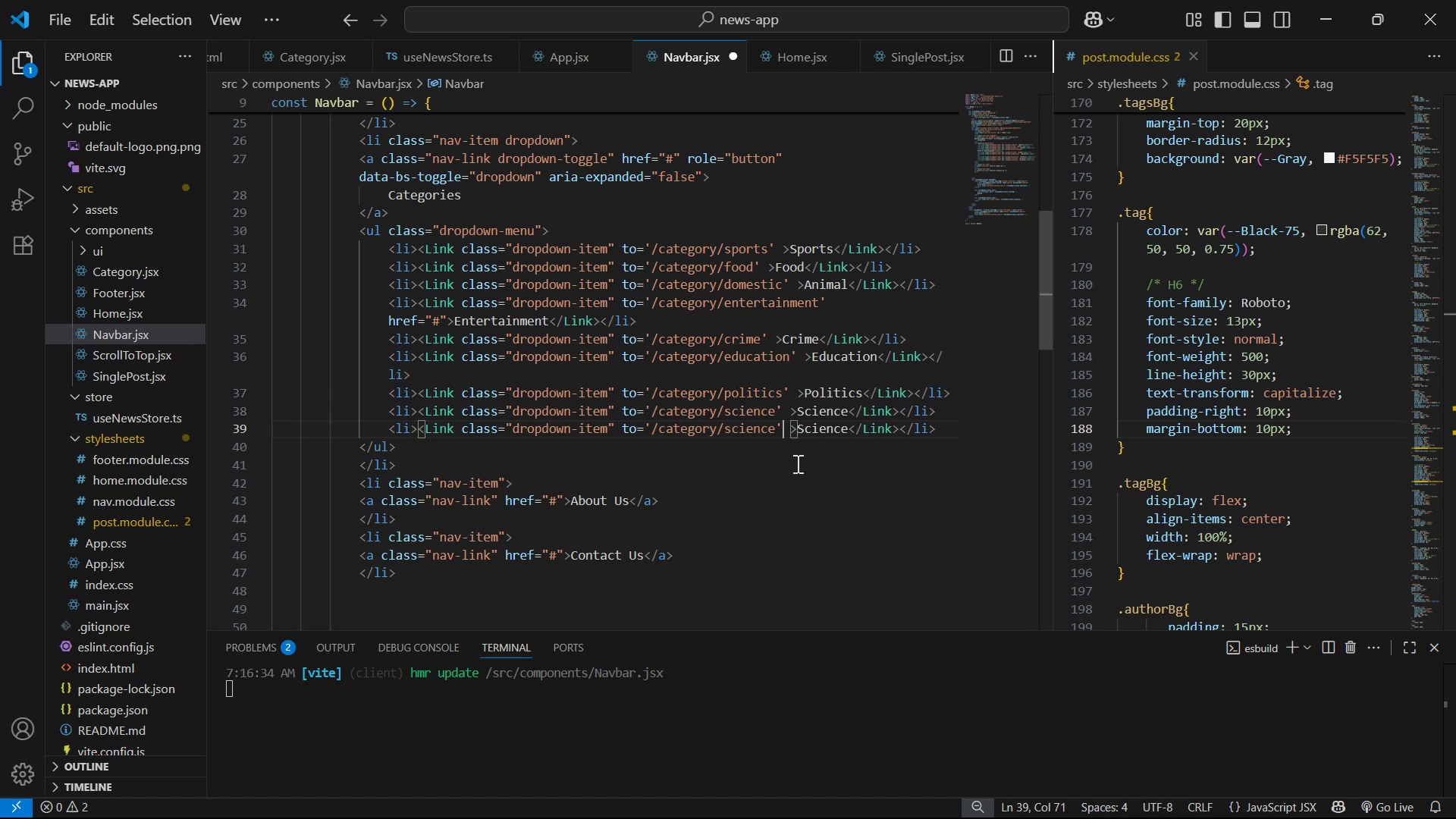 
key(ArrowLeft)
 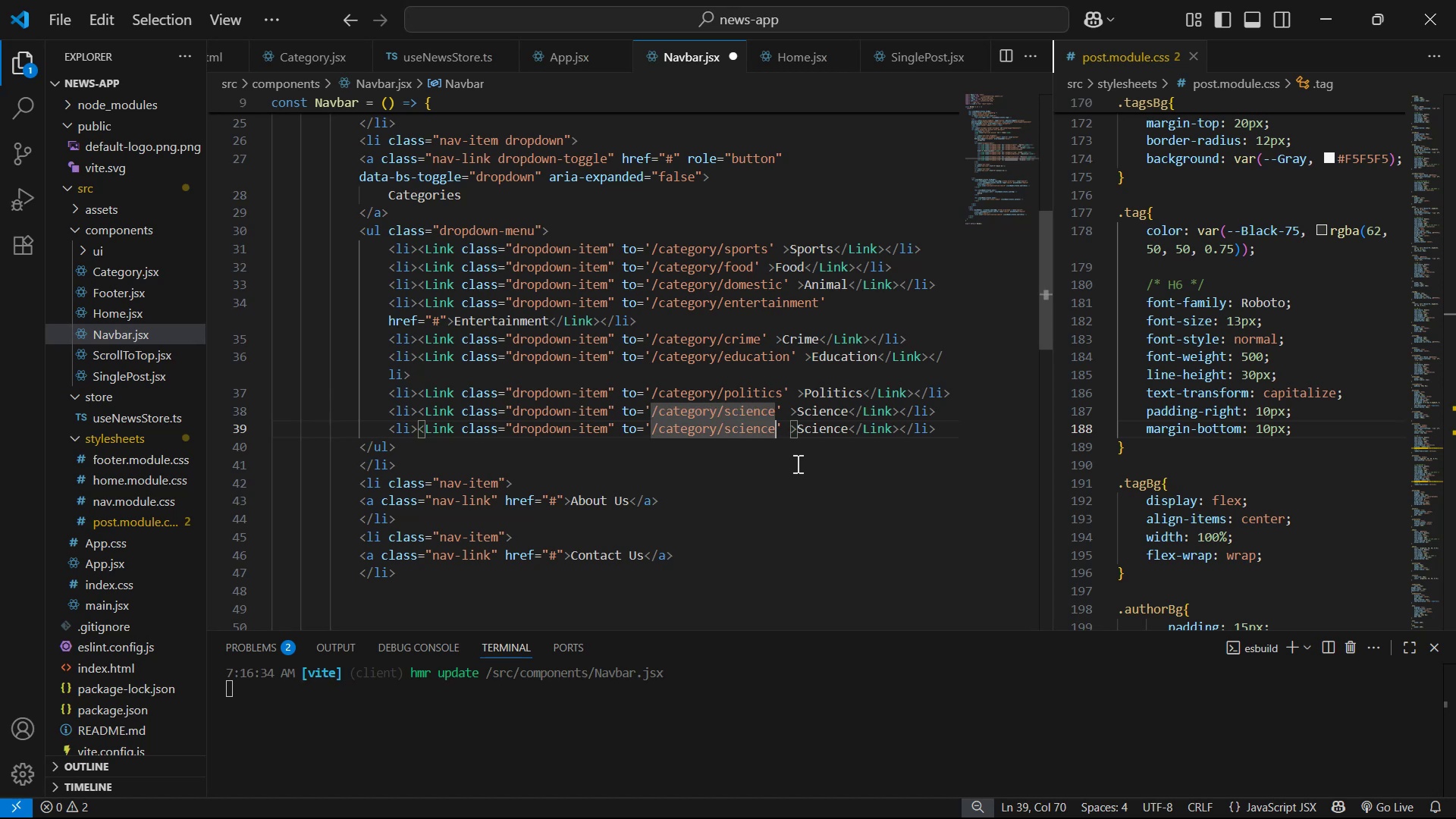 
key(Backspace)
 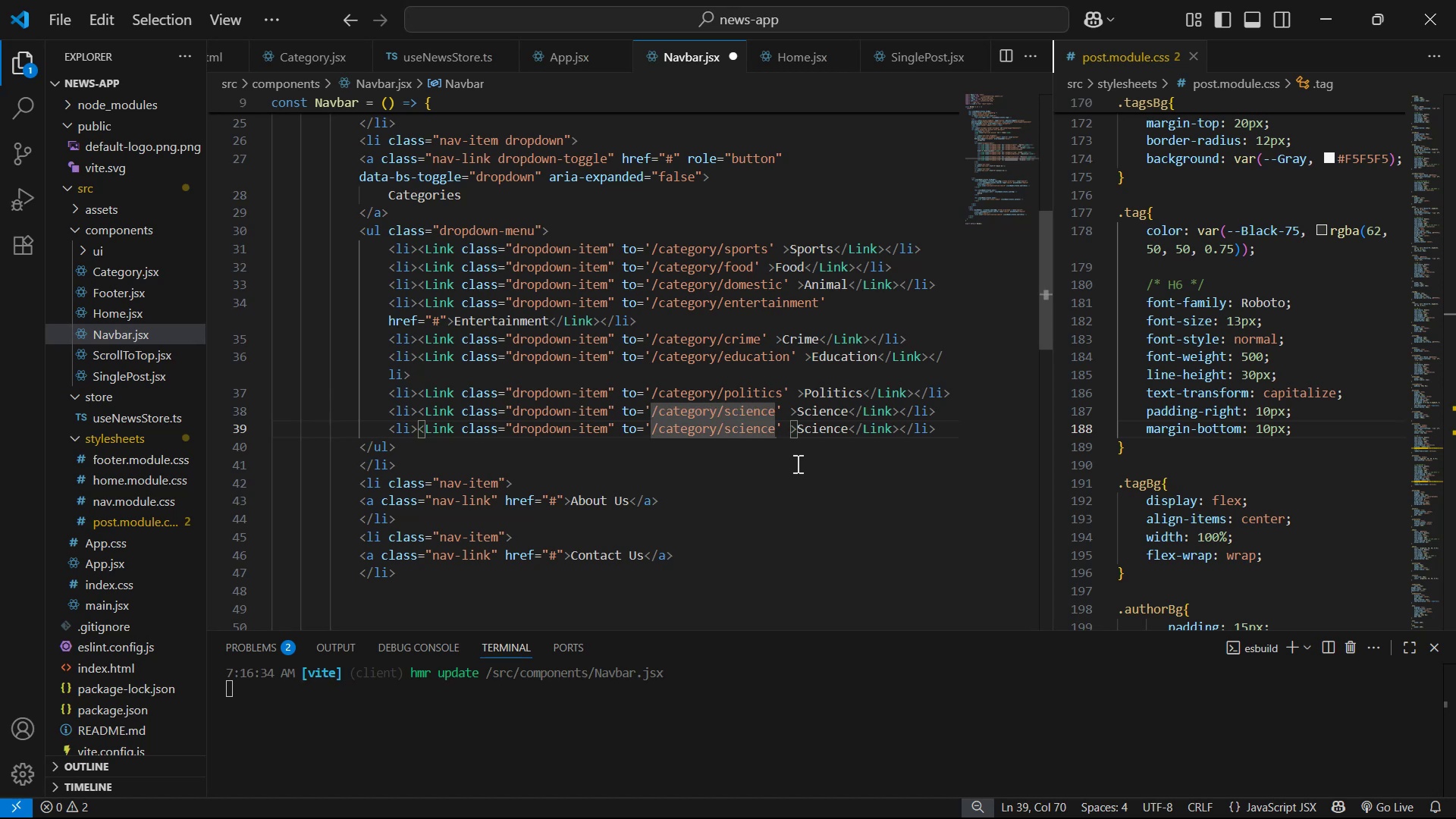 
key(Backspace)
 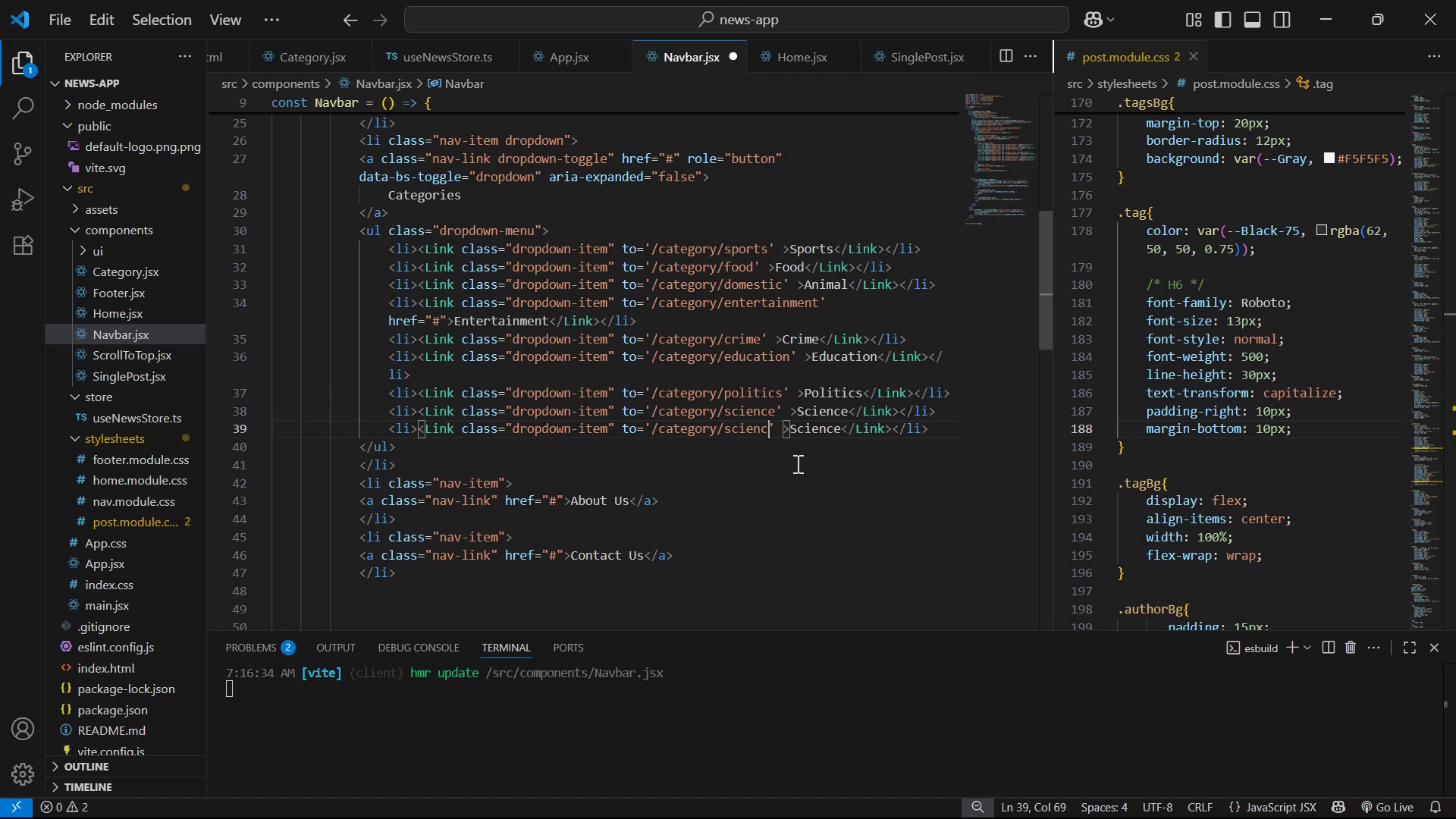 
key(Backspace)
 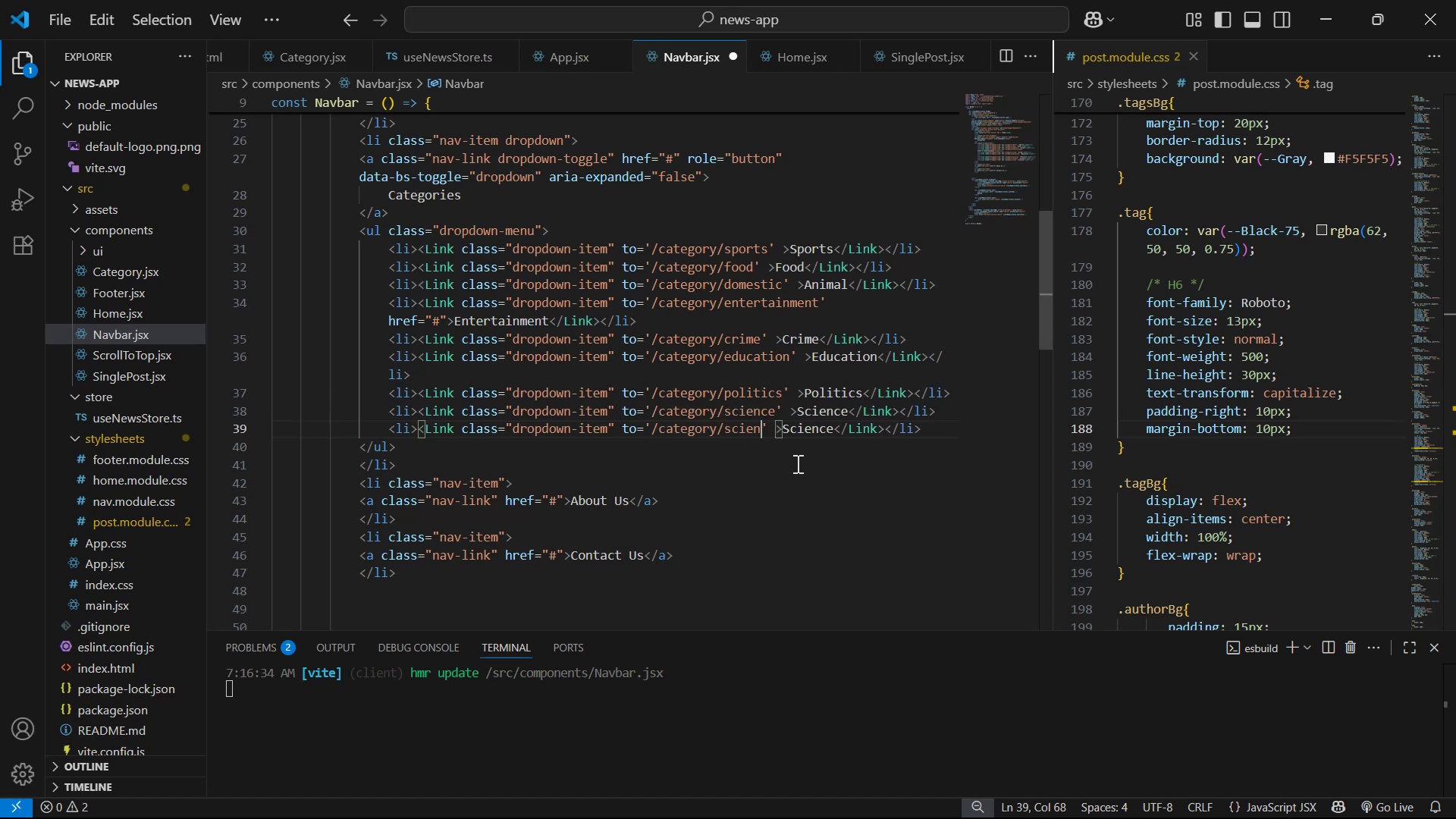 
key(Backspace)
 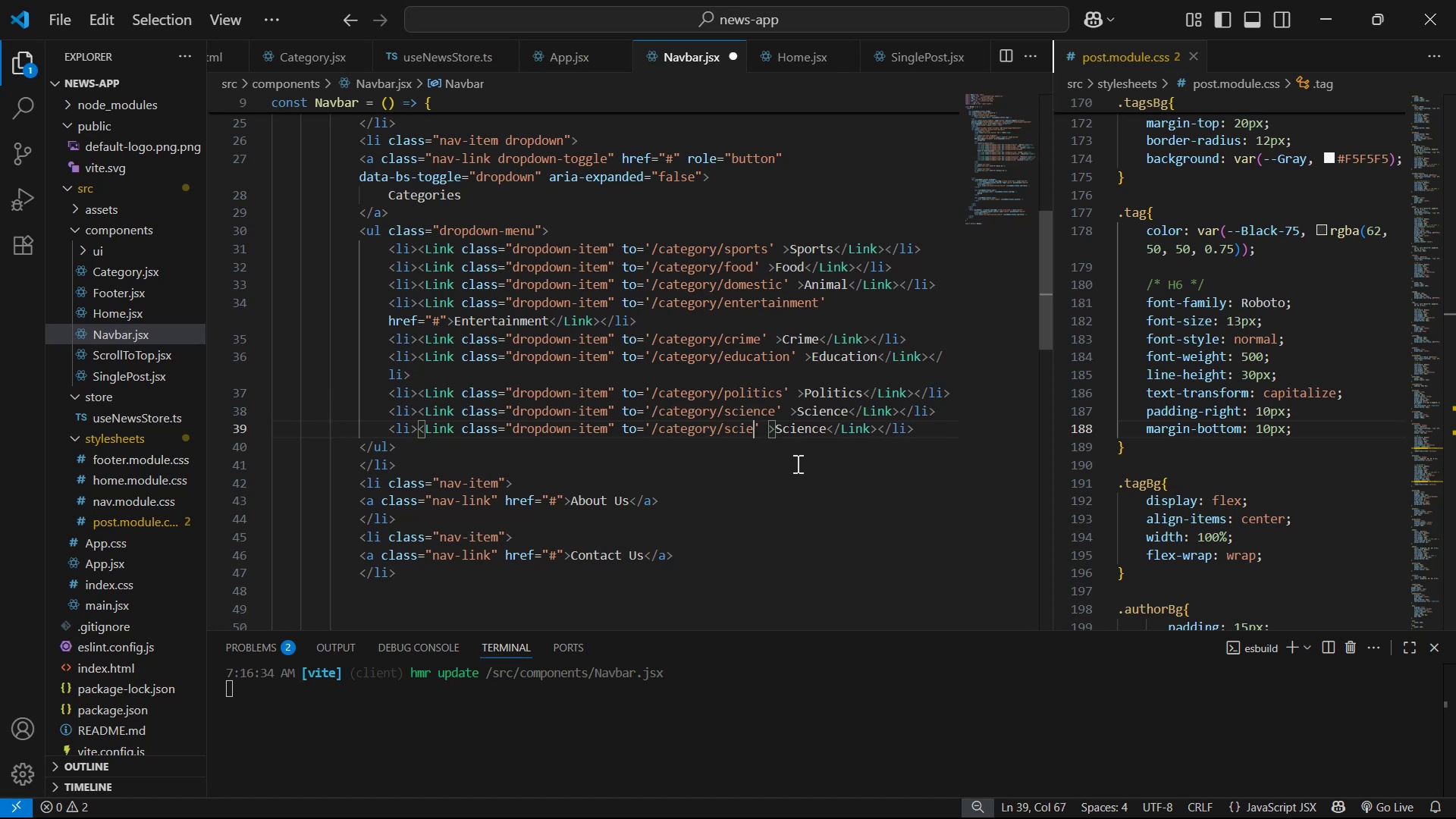 
key(Backspace)
 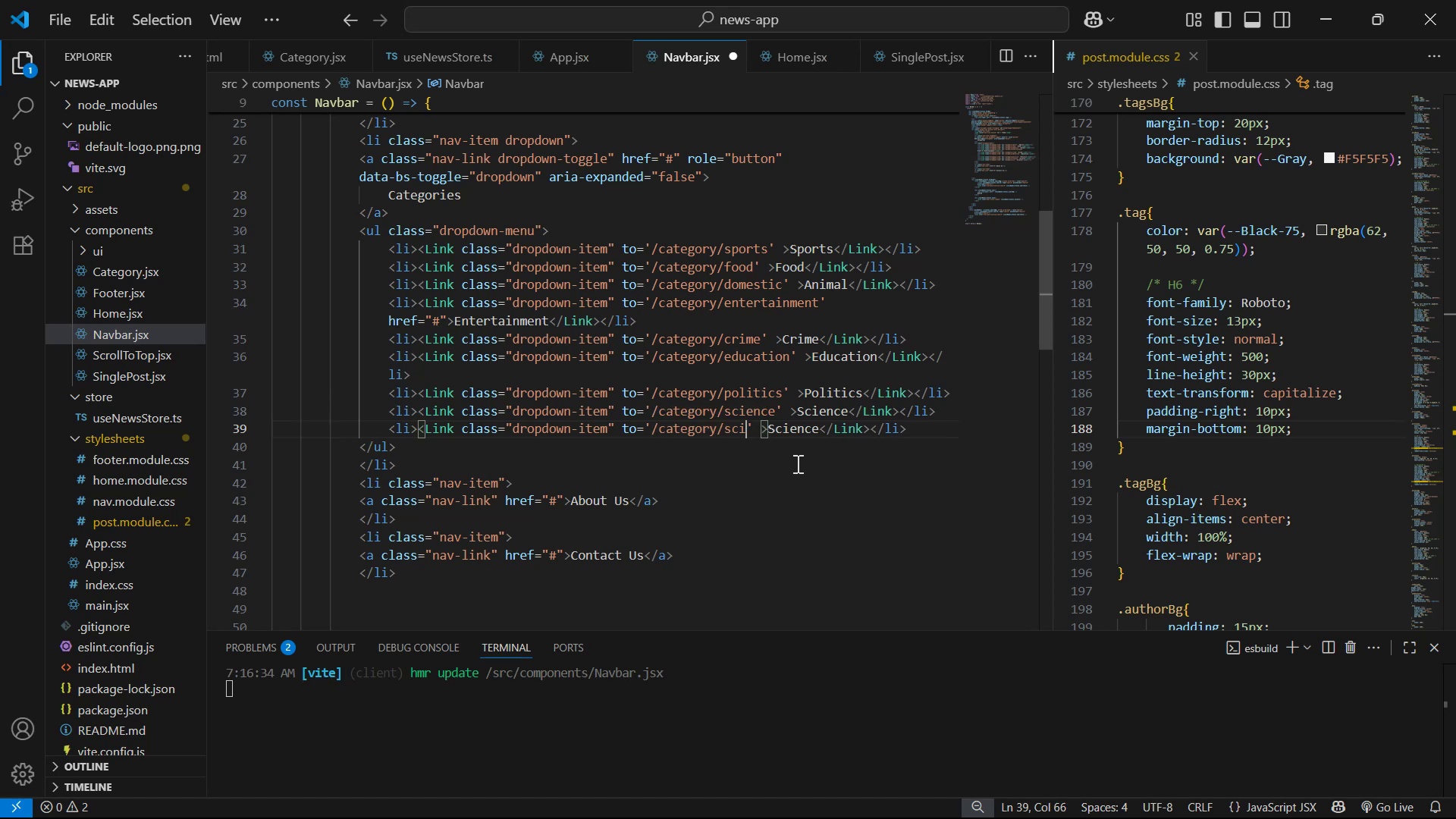 
key(Backspace)
 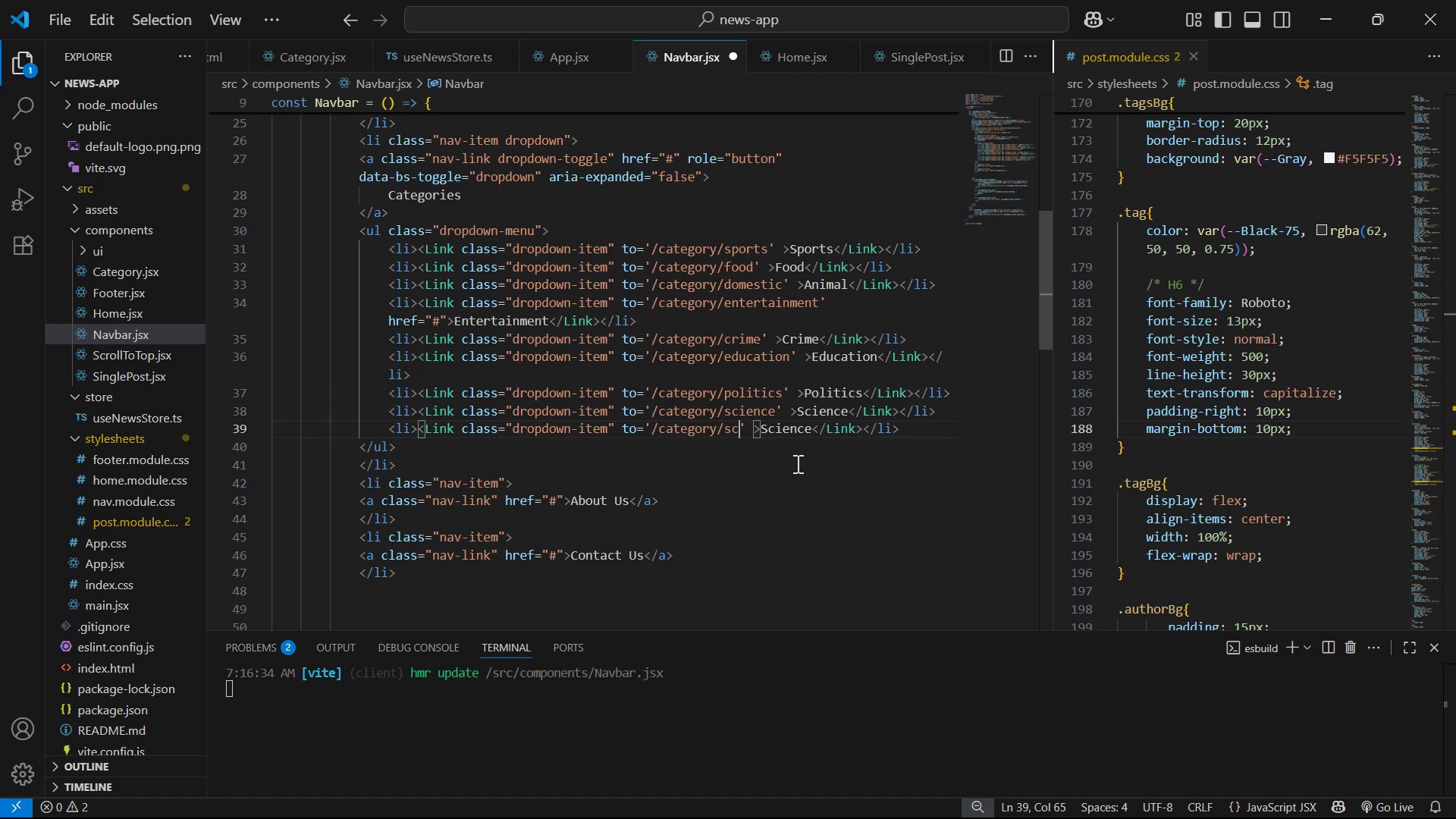 
key(Backspace)
 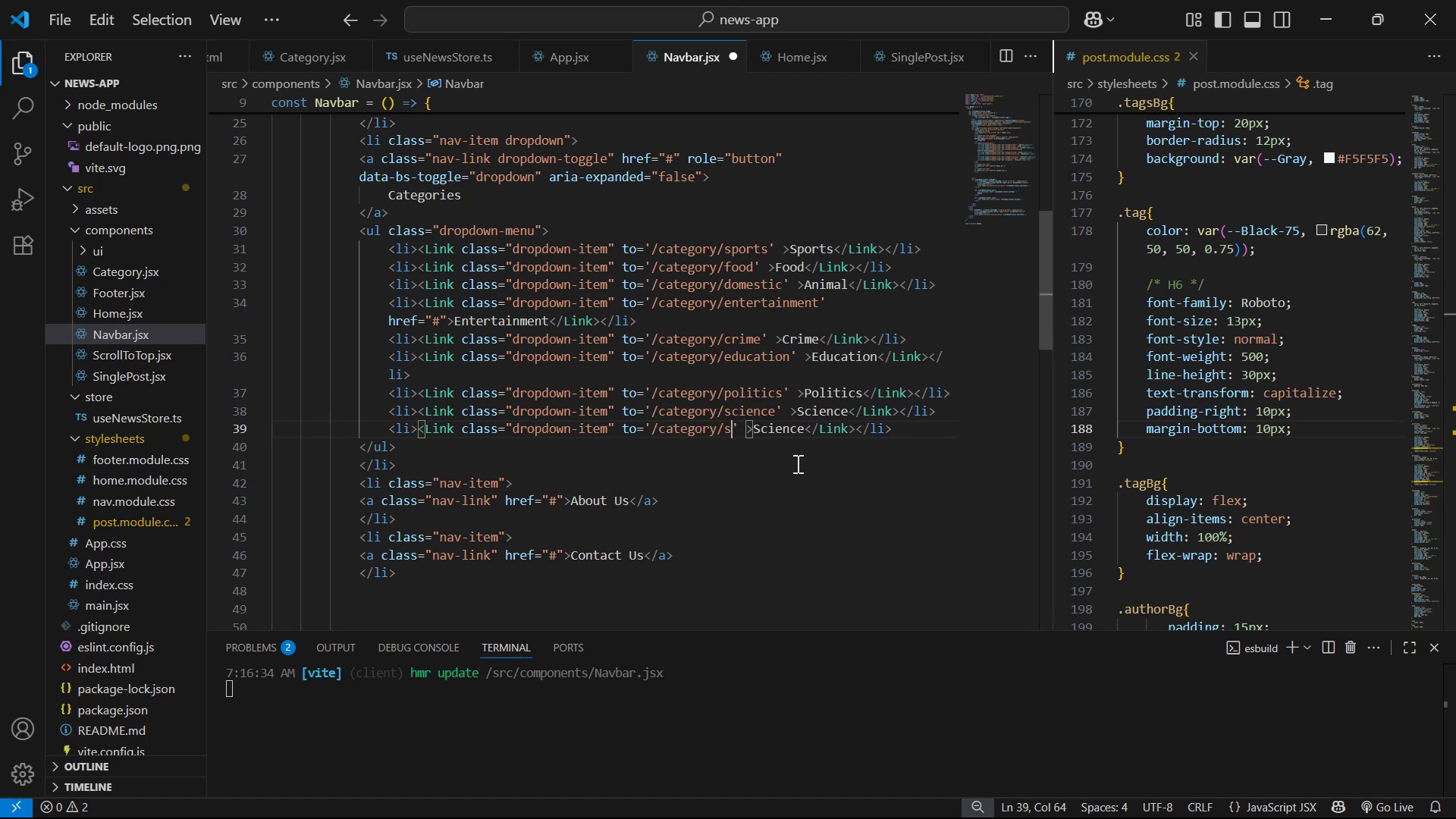 
key(Control+V)
 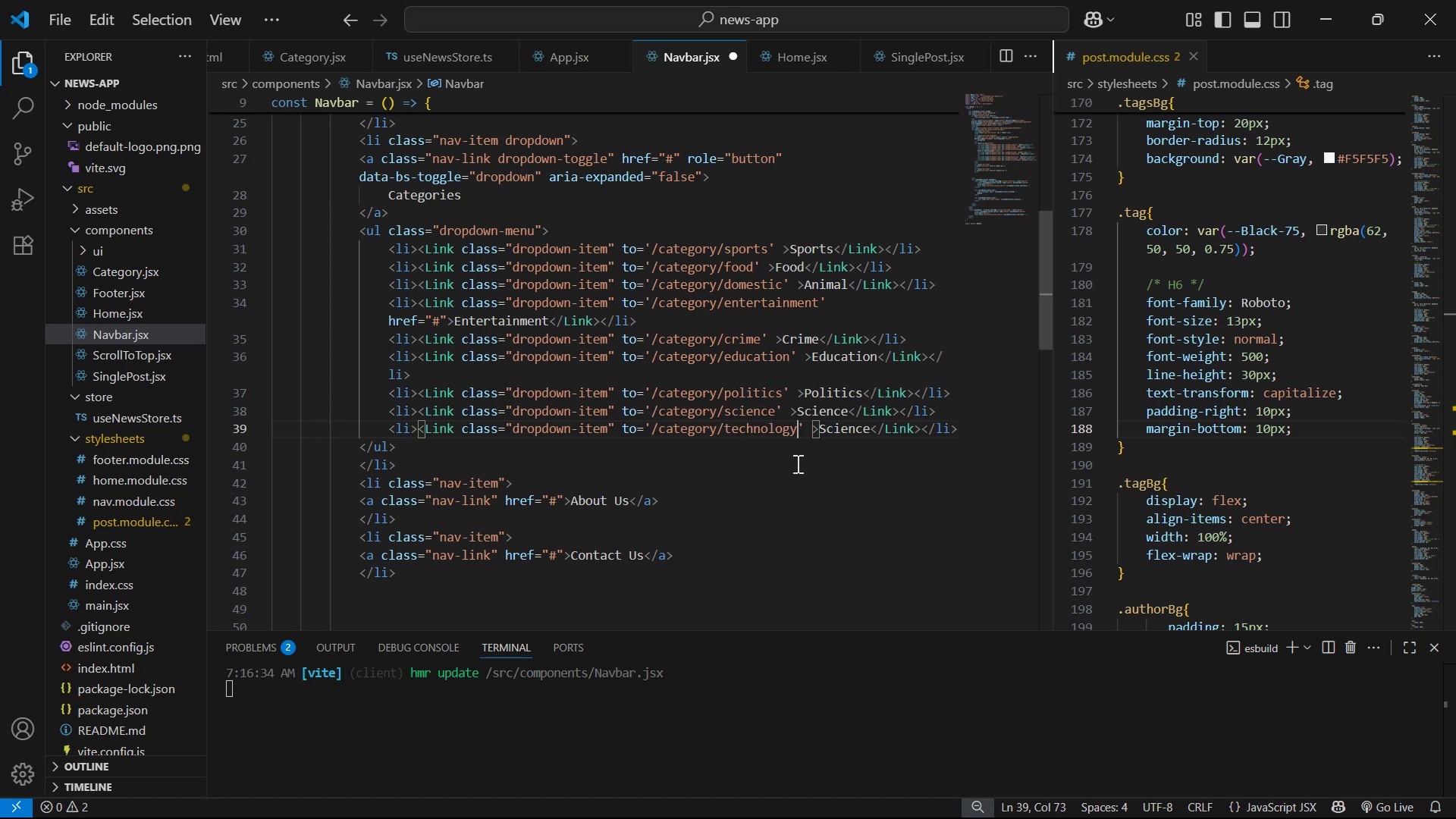 
hold_key(key=ArrowRight, duration=0.71)
 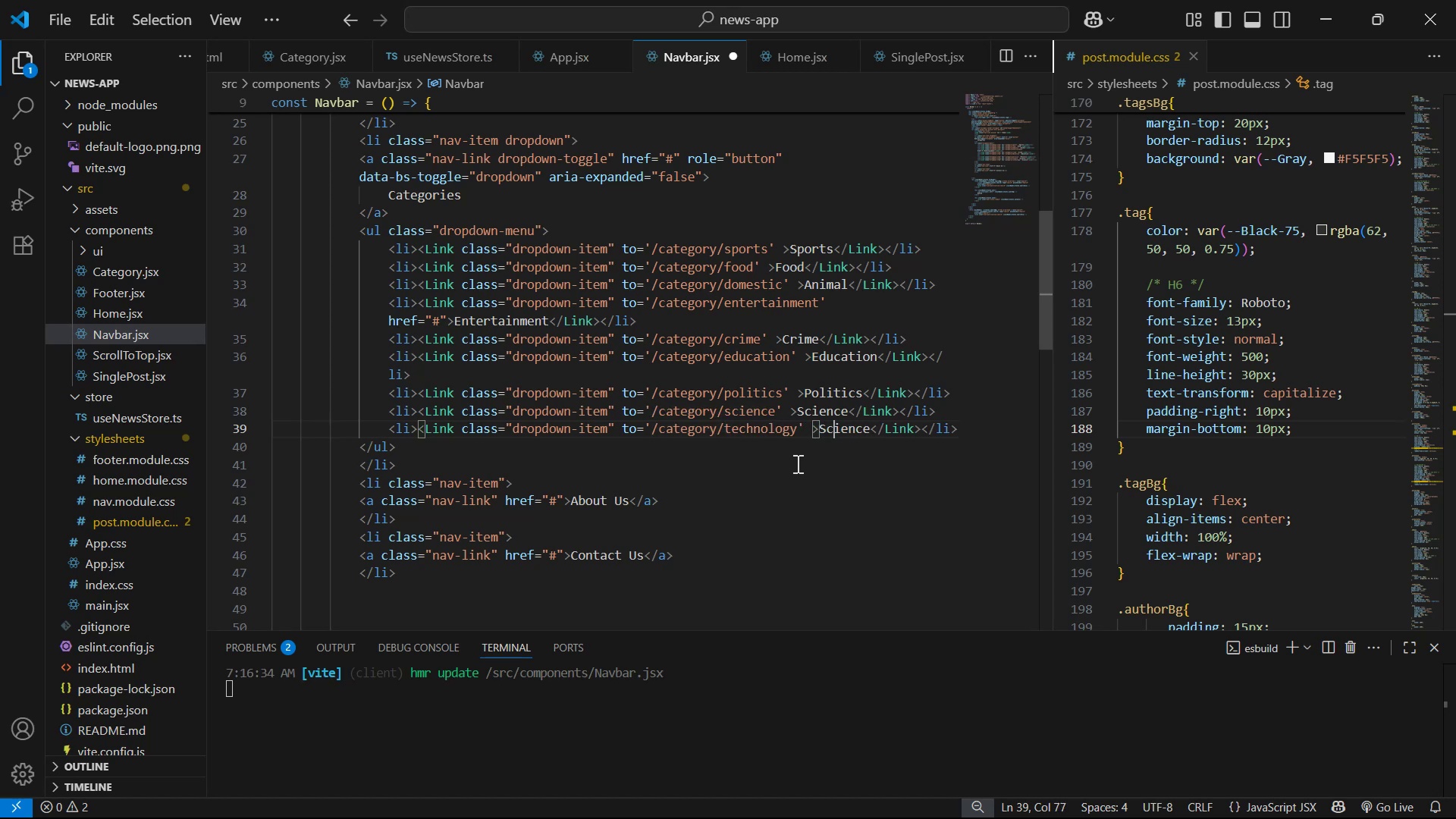 
key(ArrowRight)
 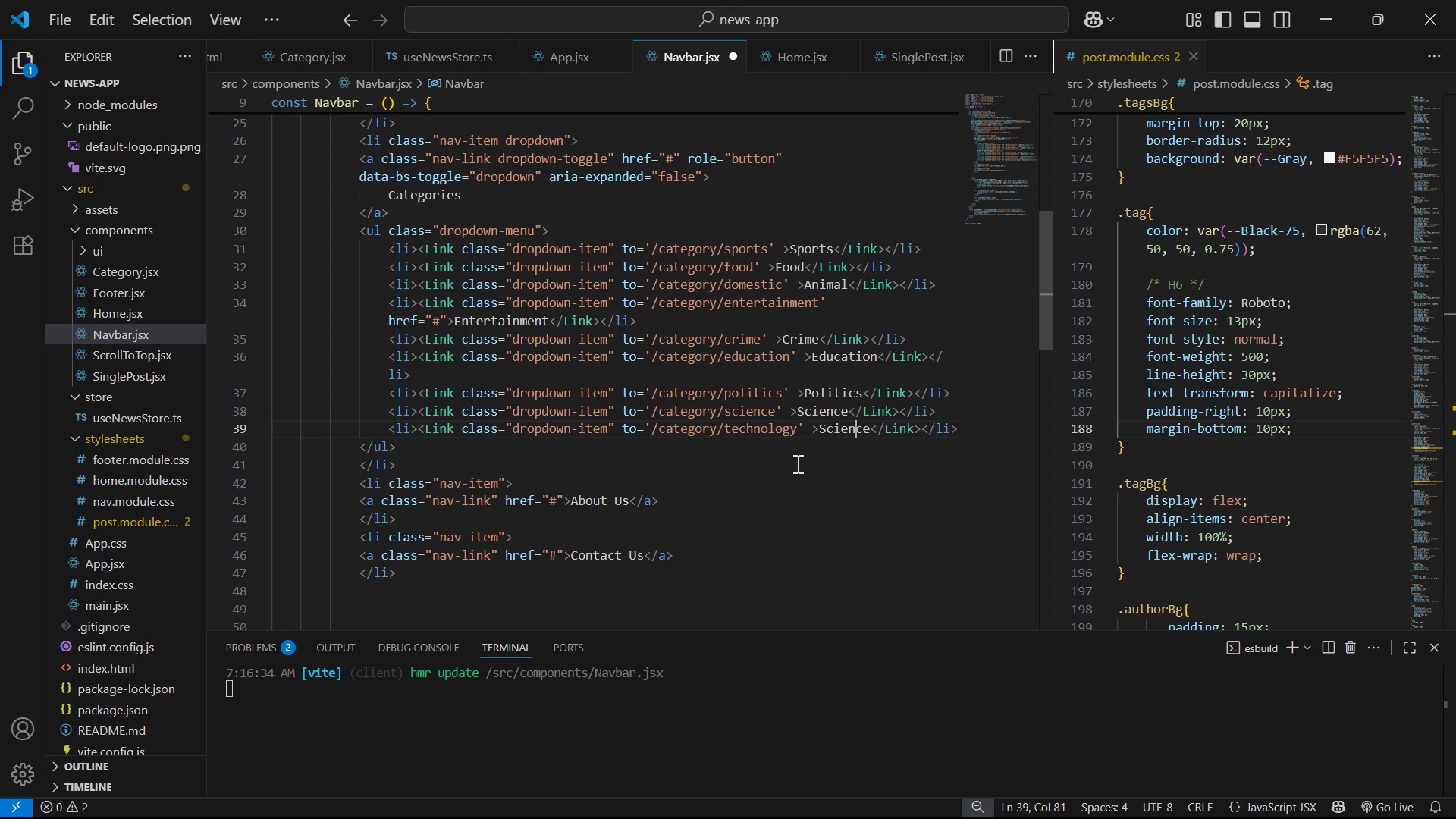 
key(ArrowRight)
 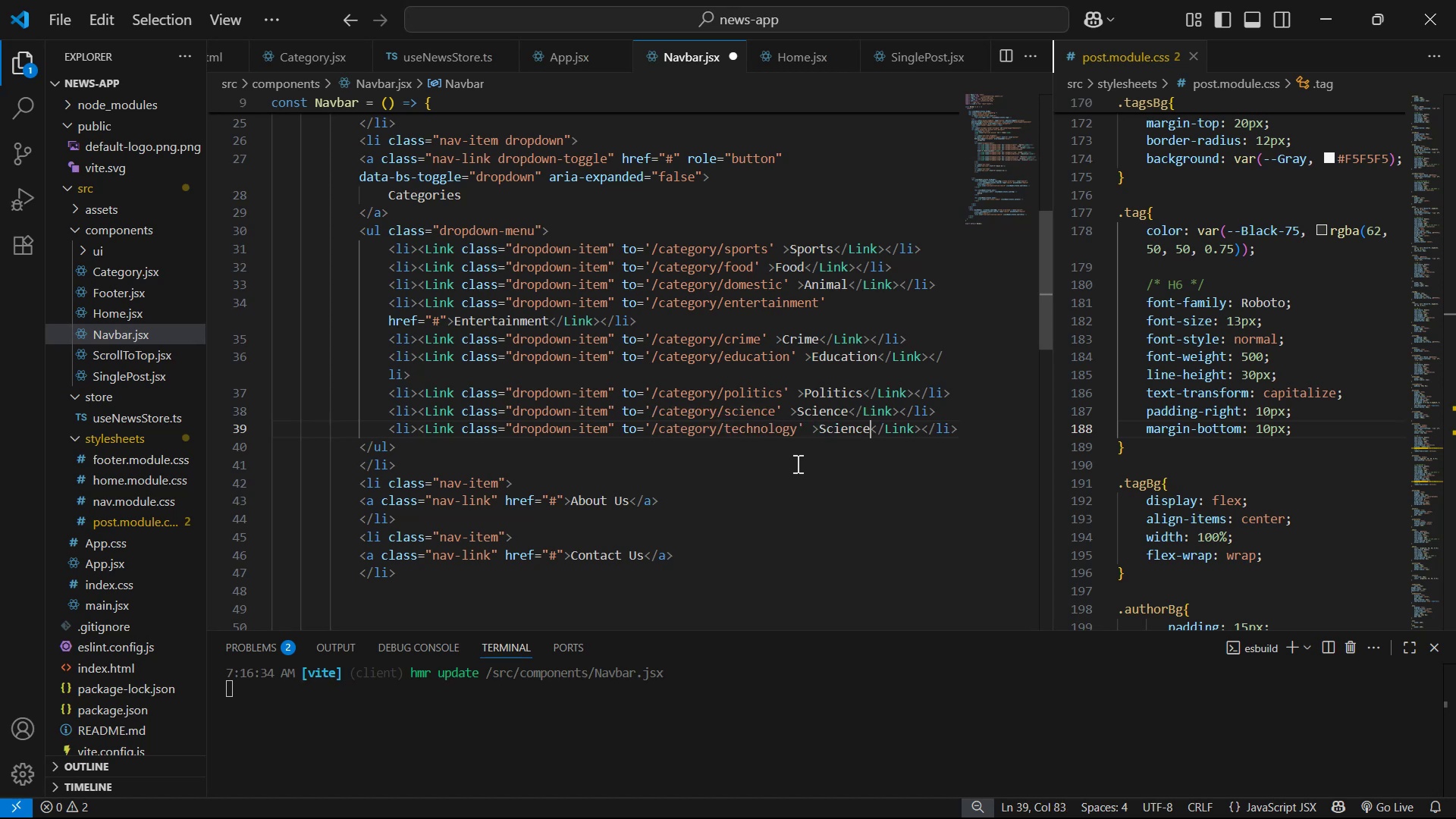 
key(Backspace)
 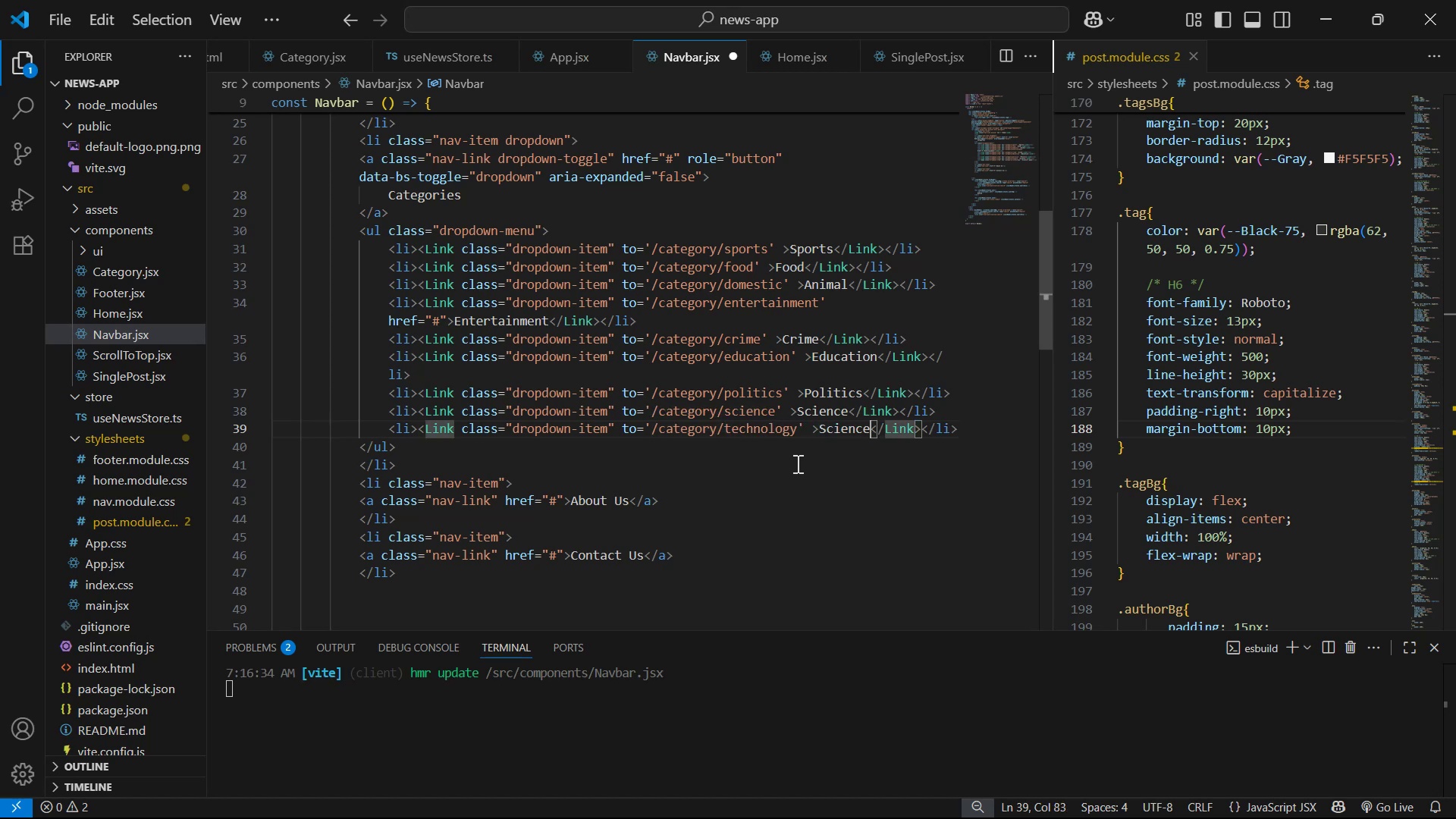 
key(Backspace)
 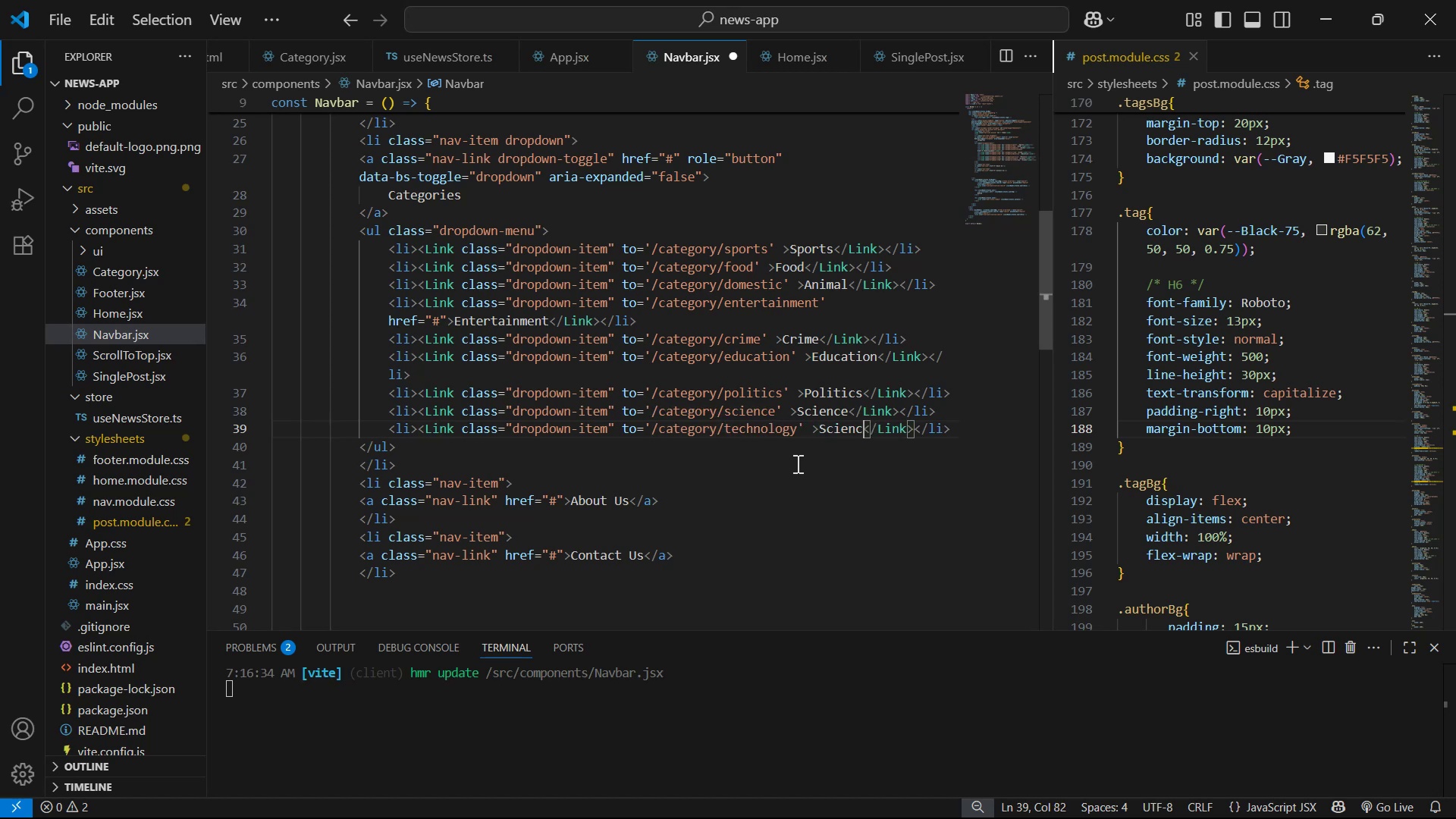 
key(Backspace)
 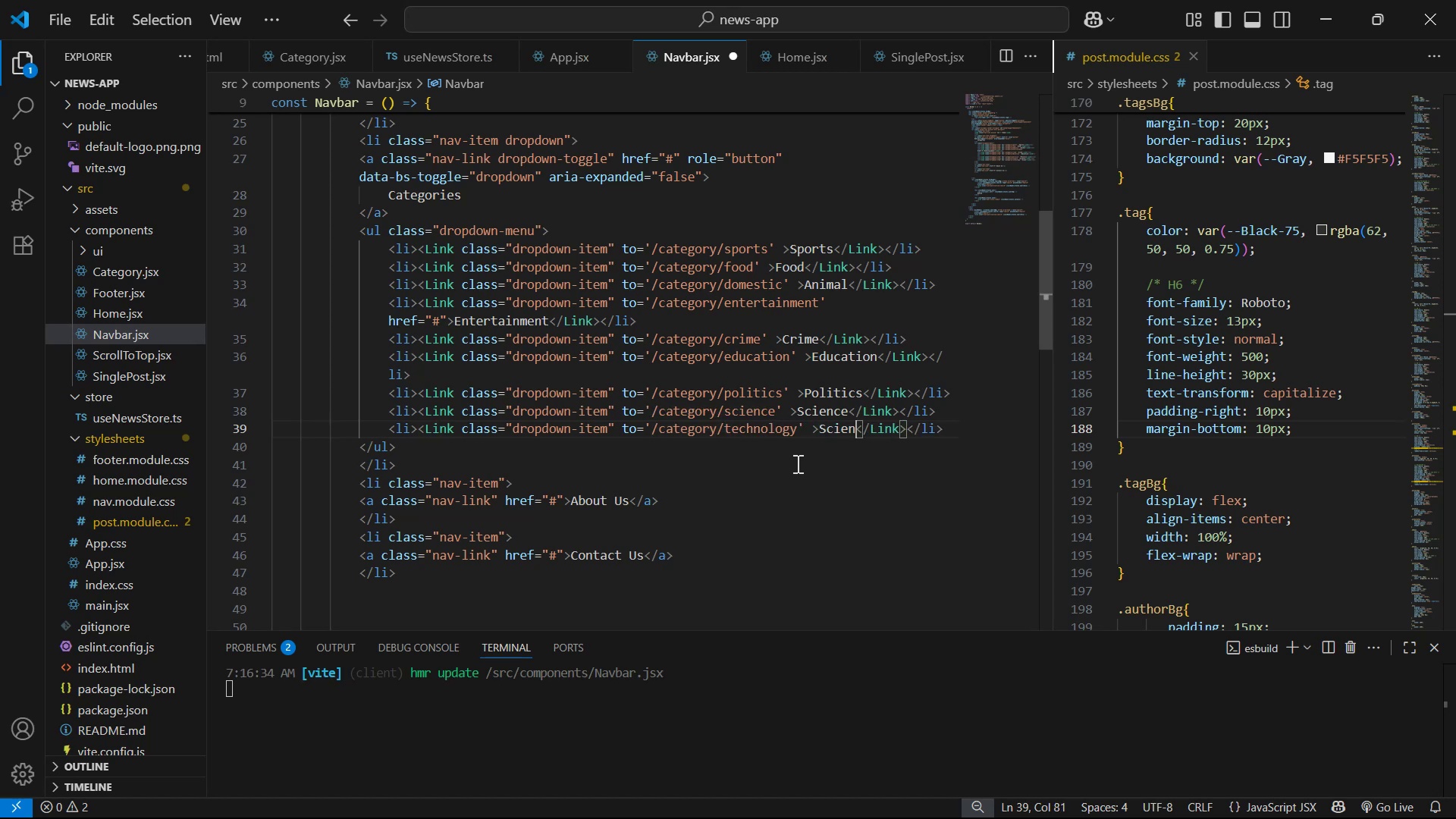 
key(Backspace)
 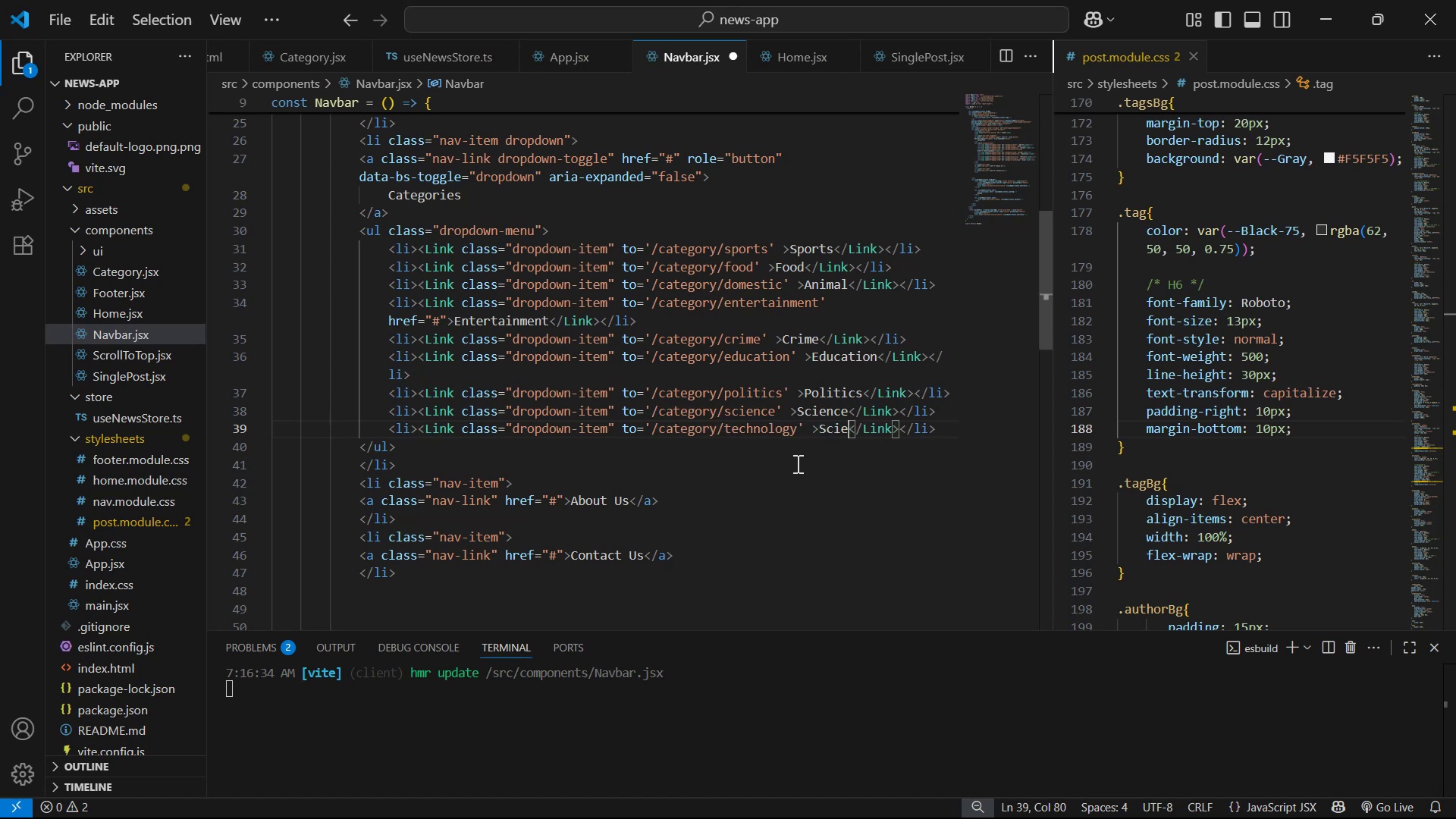 
key(Backspace)
 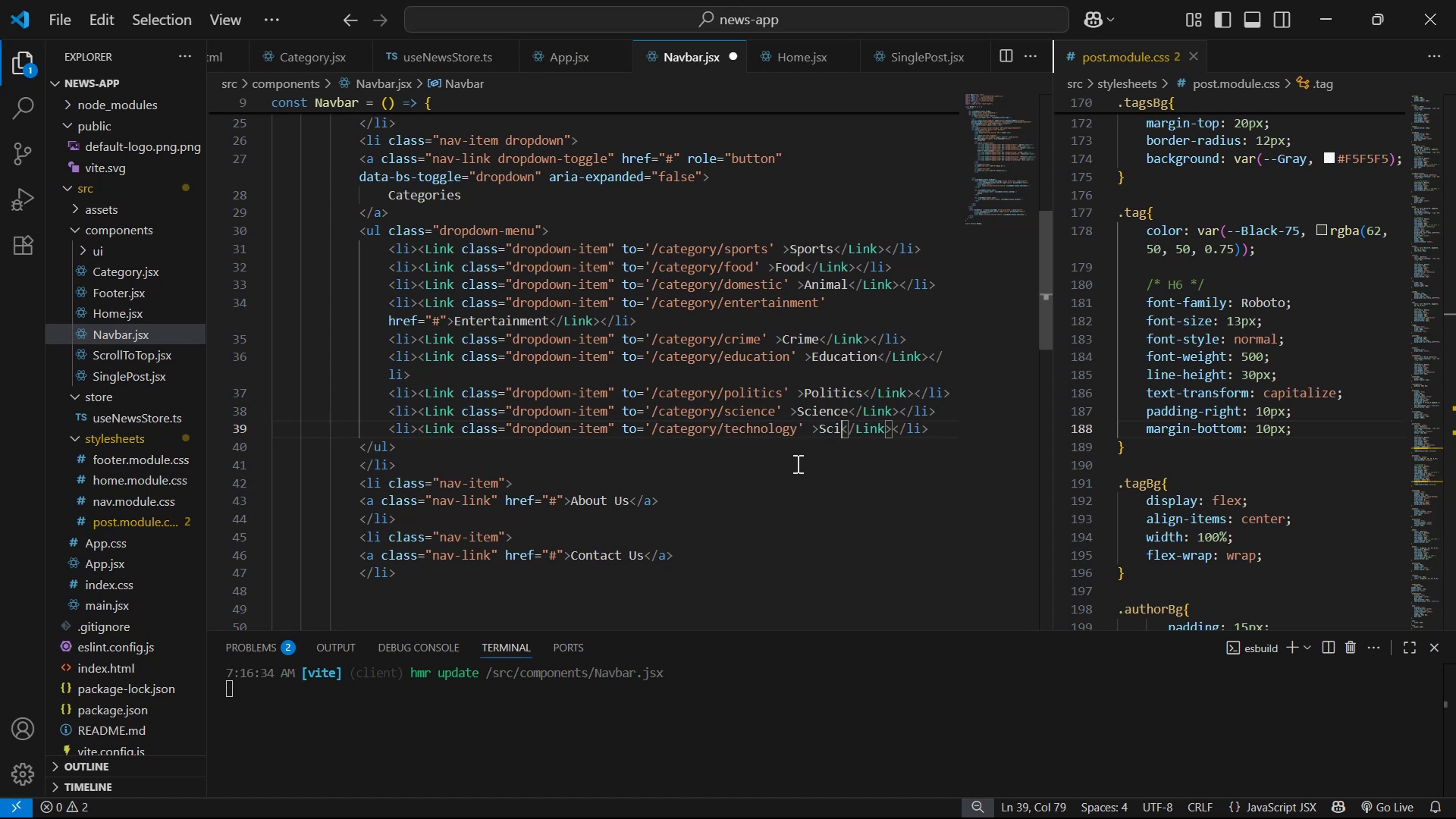 
key(Backspace)
 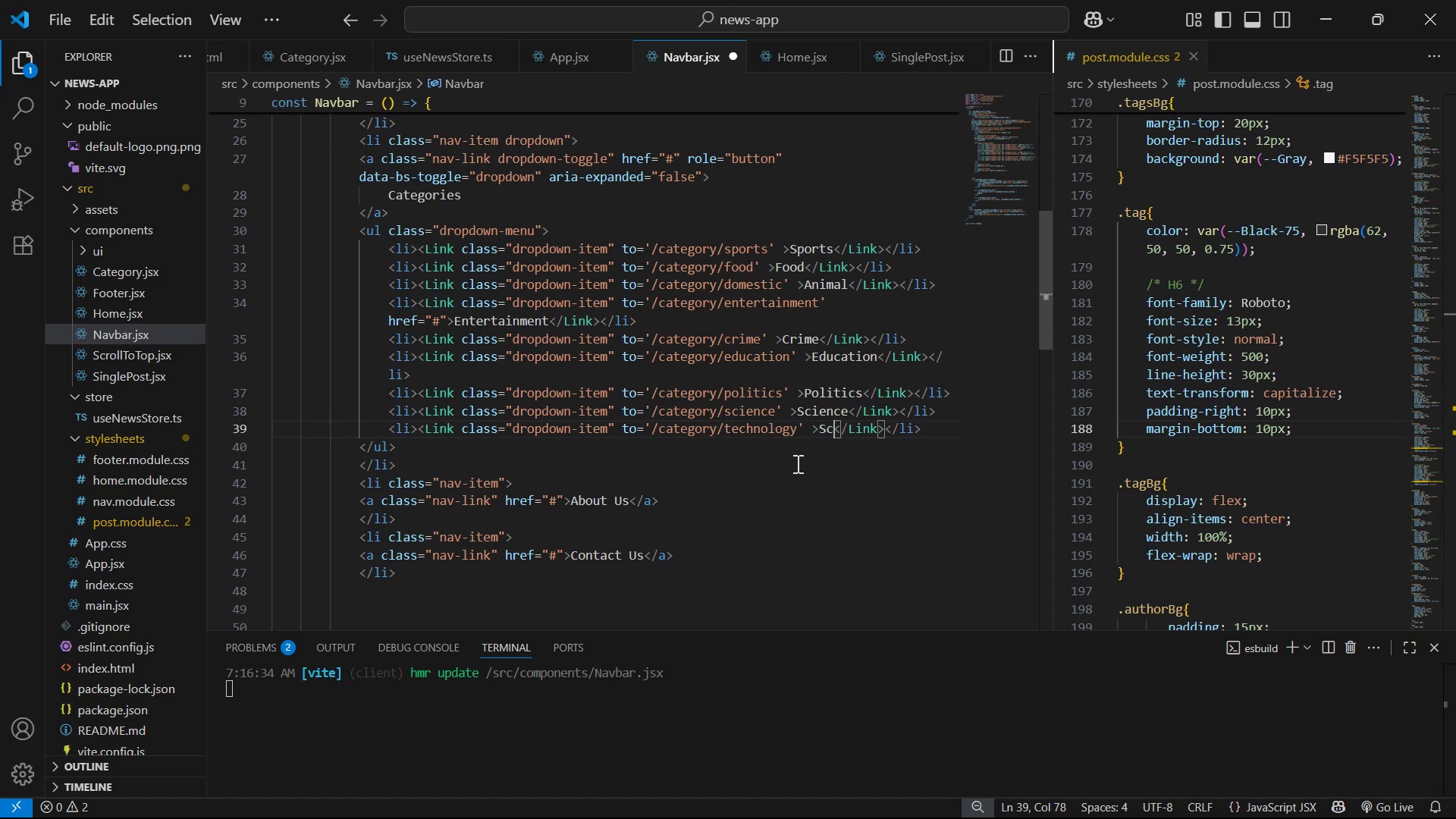 
key(Backspace)
 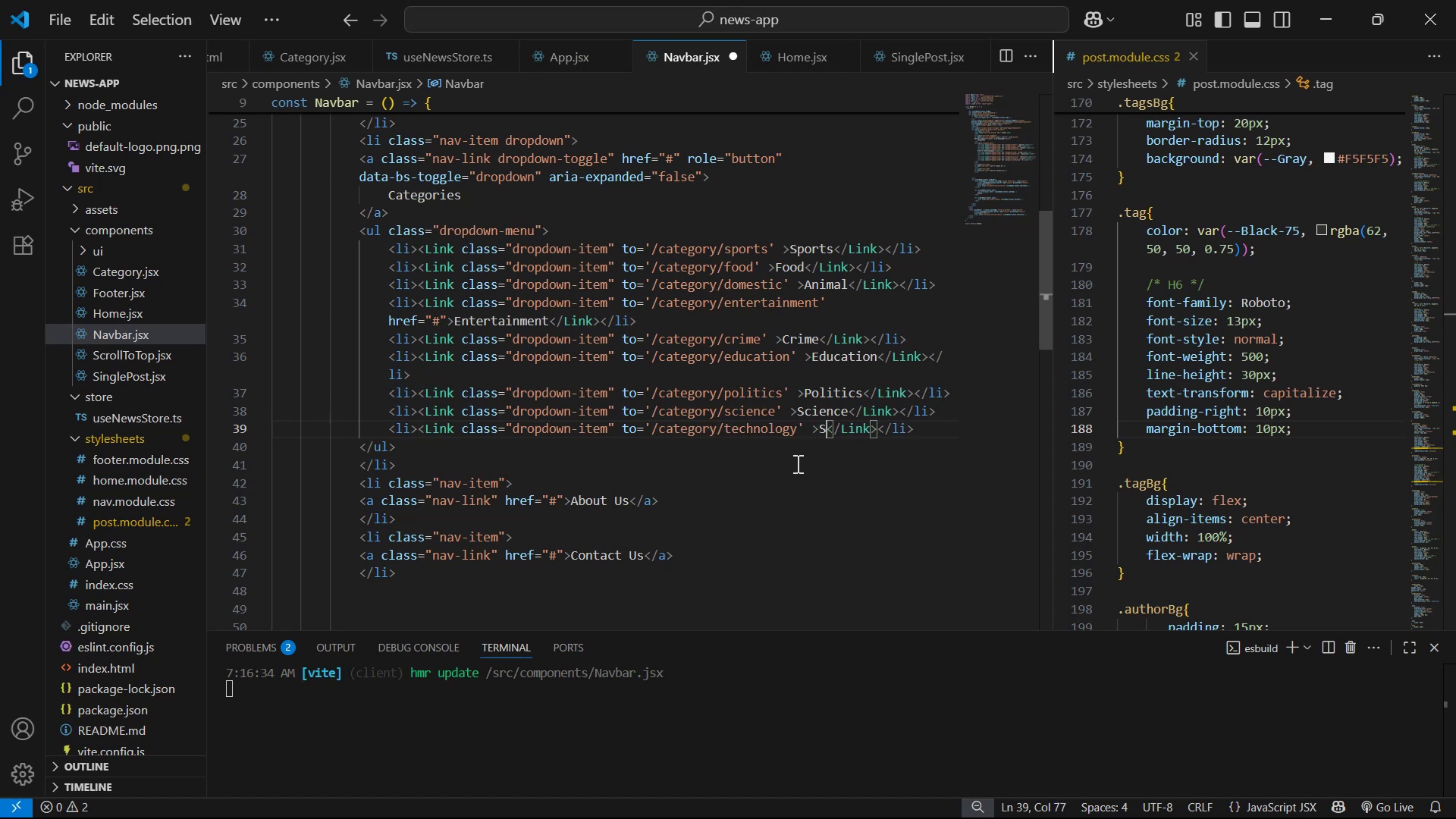 
key(Control+V)
 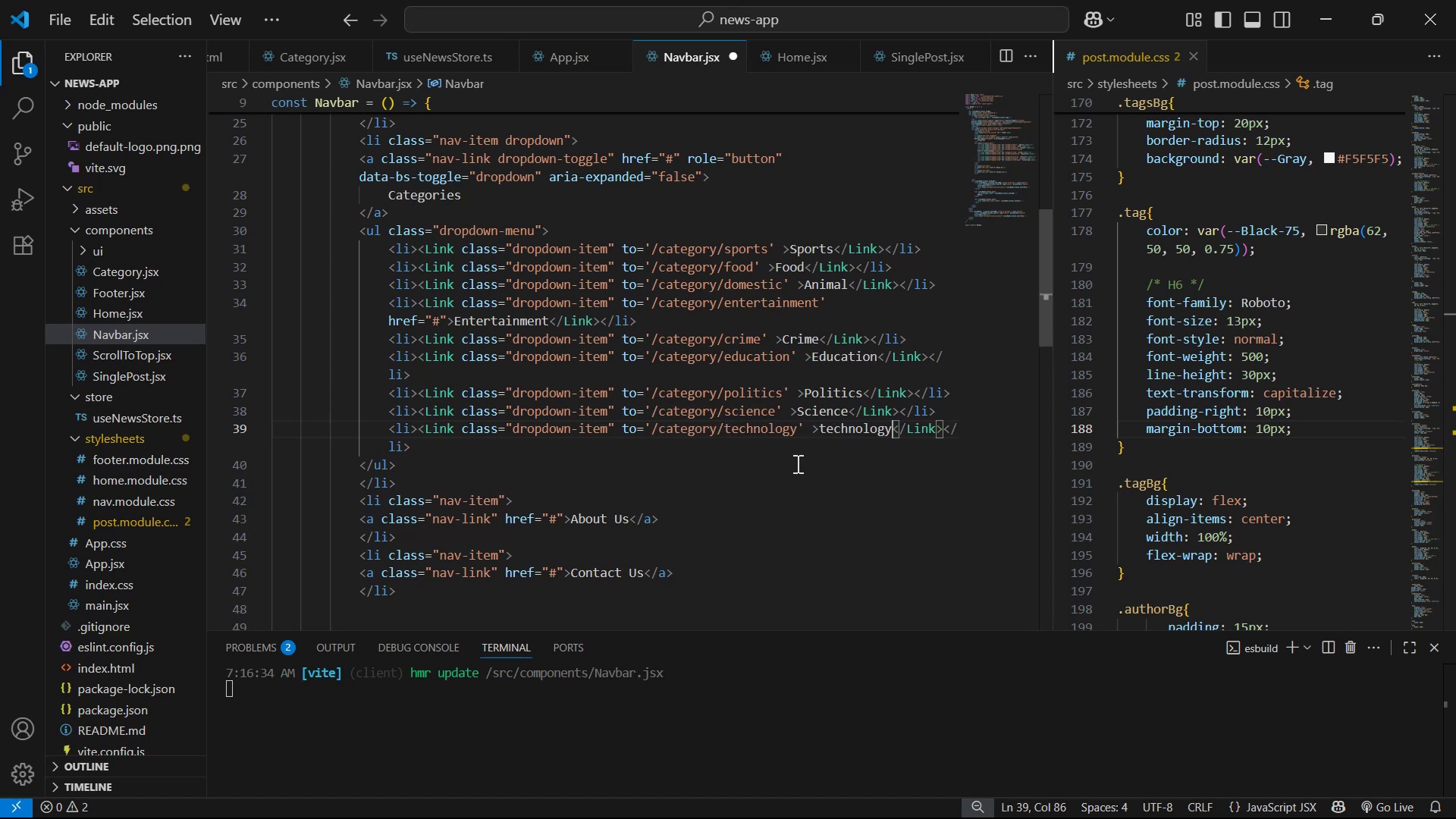 
hold_key(key=ArrowLeft, duration=0.58)
 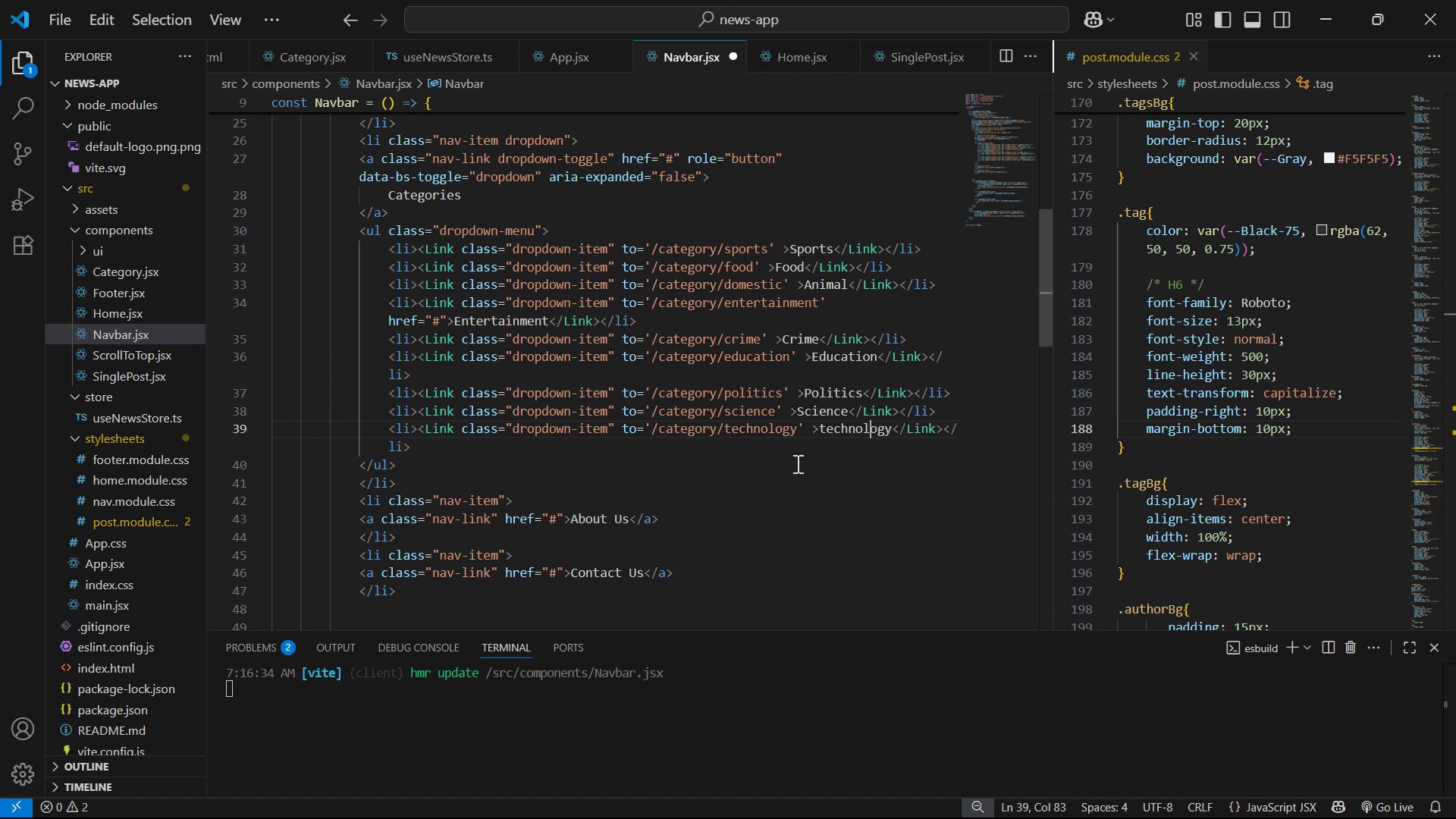 
key(ArrowLeft)
 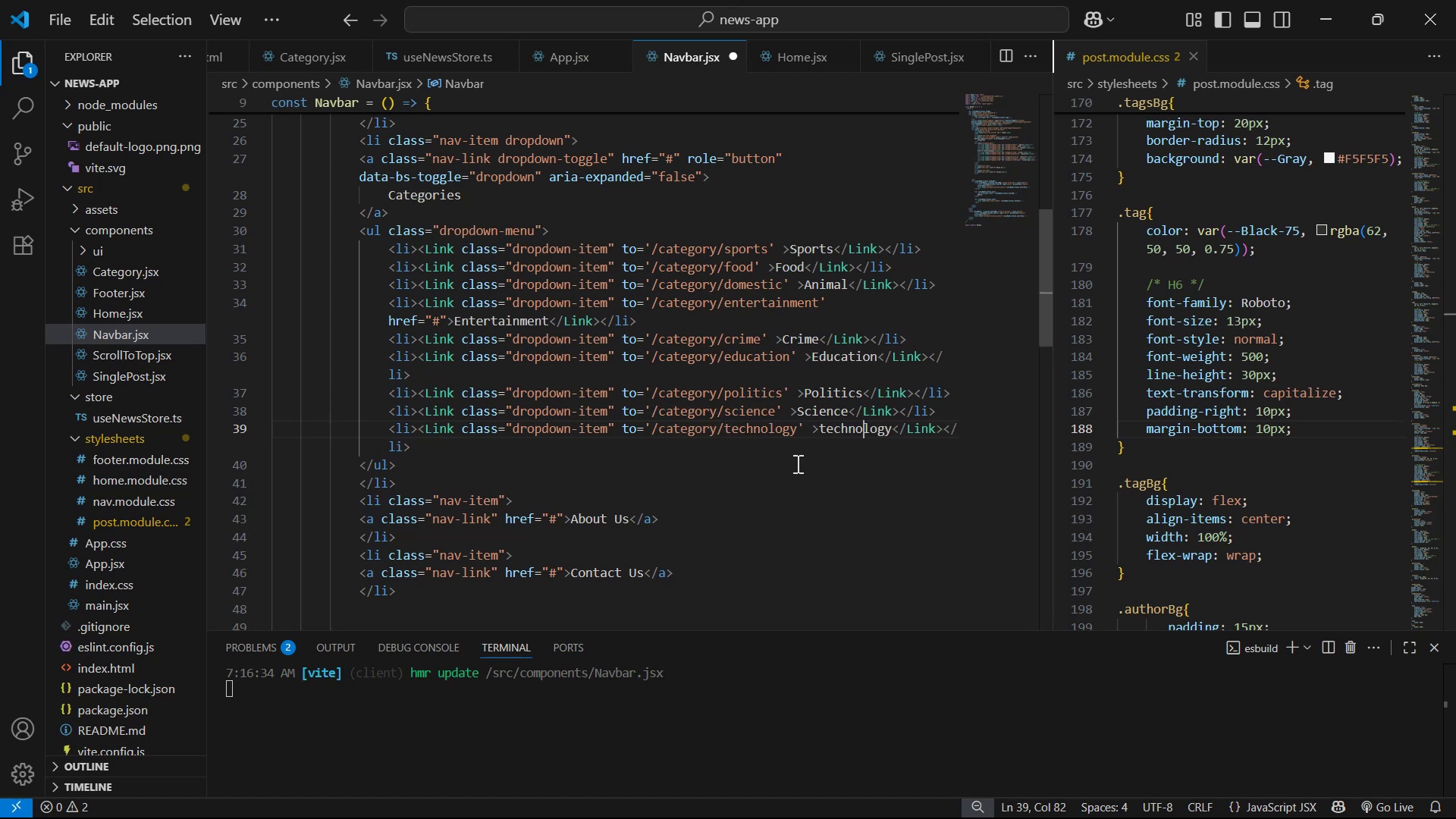 
key(ArrowLeft)
 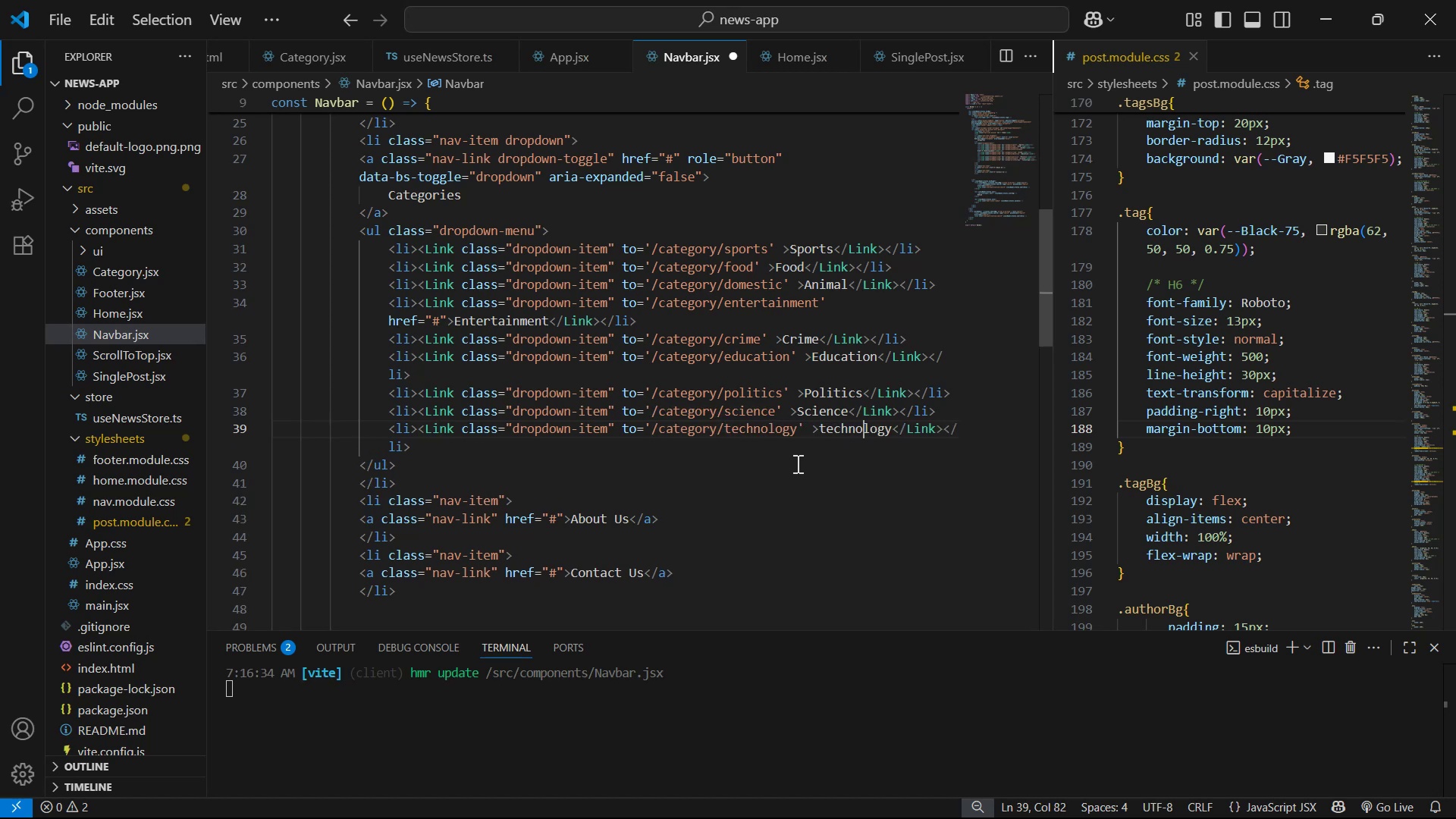 
key(ArrowLeft)
 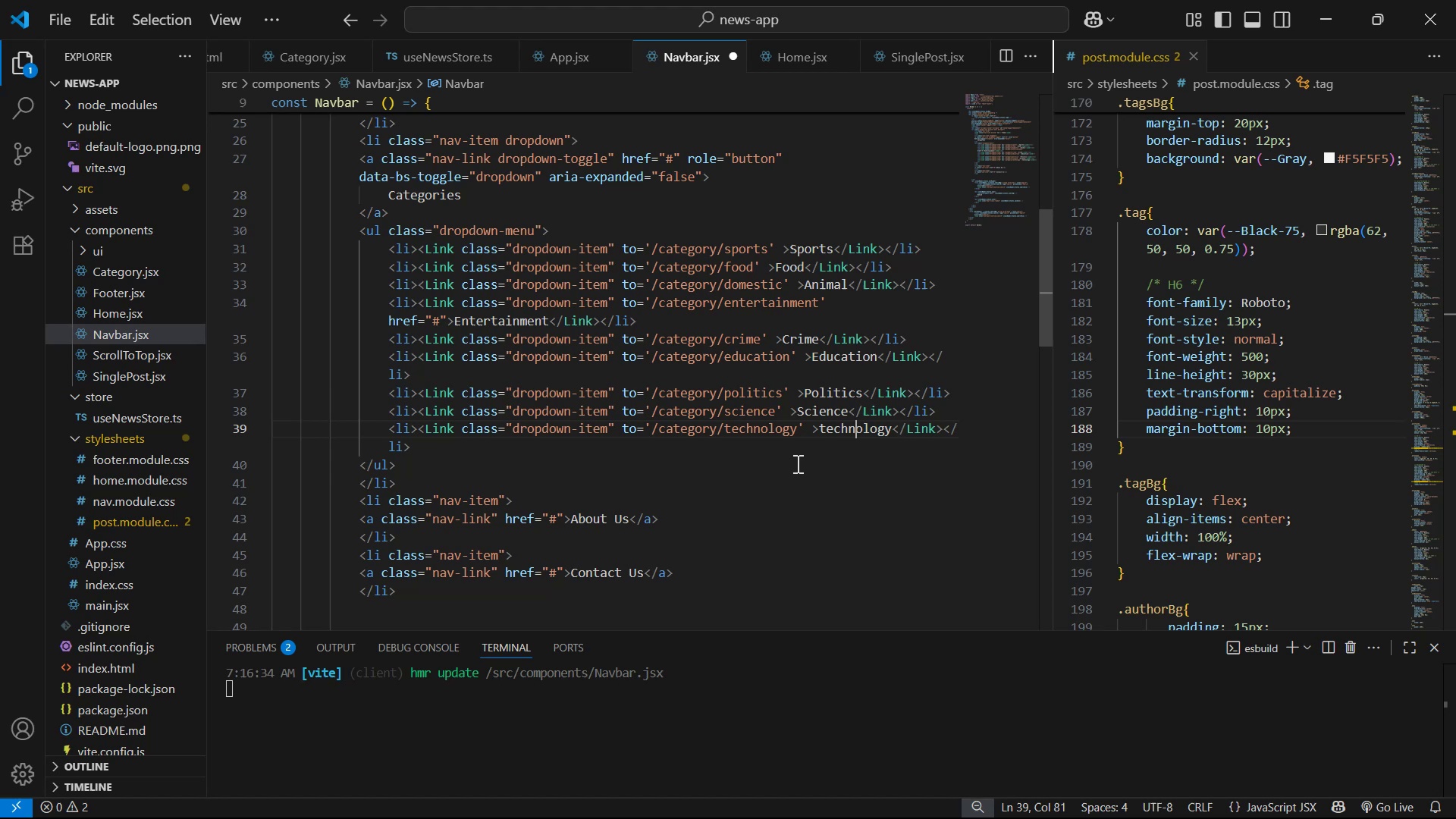 
key(ArrowLeft)
 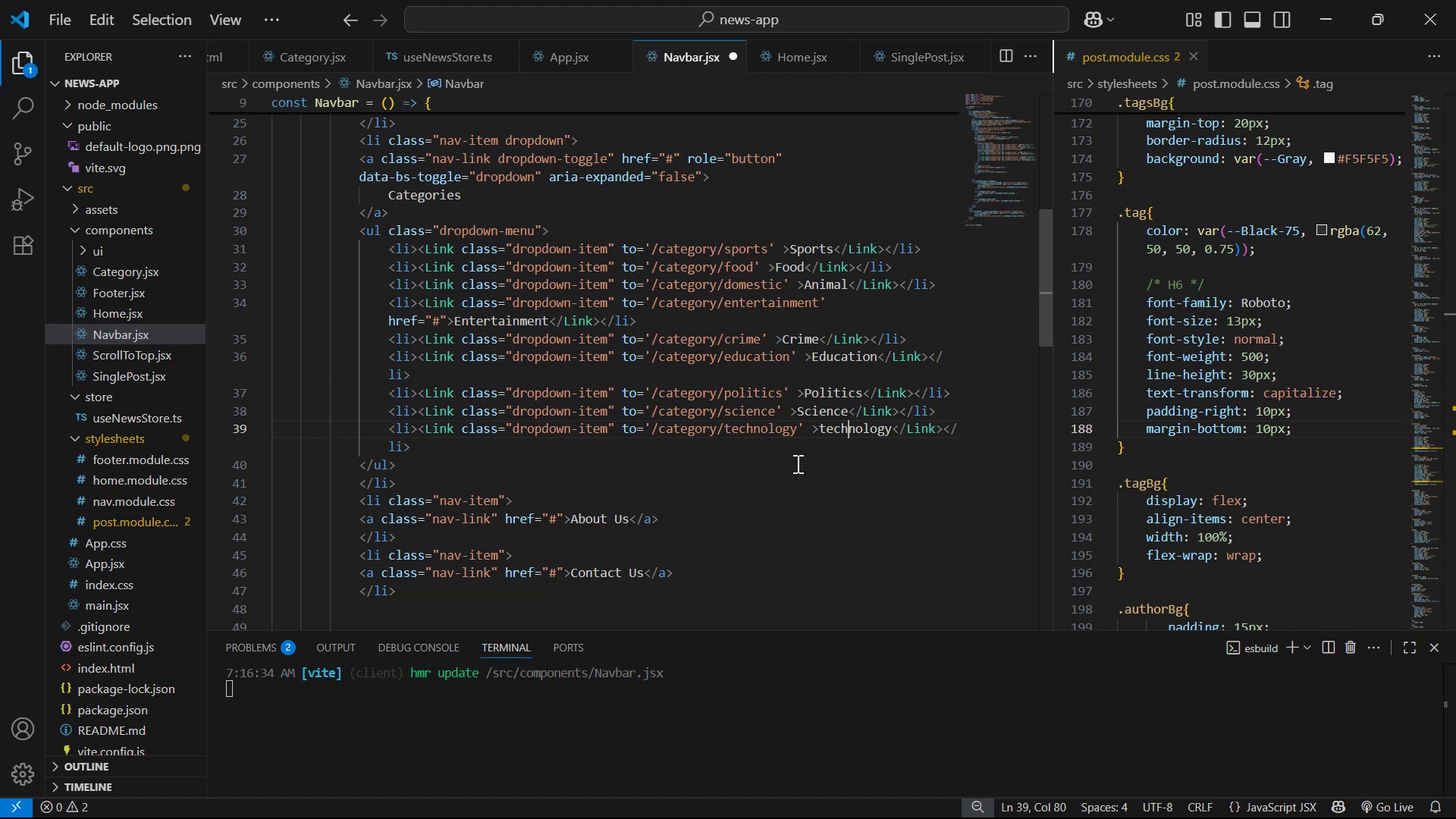 
key(ArrowLeft)
 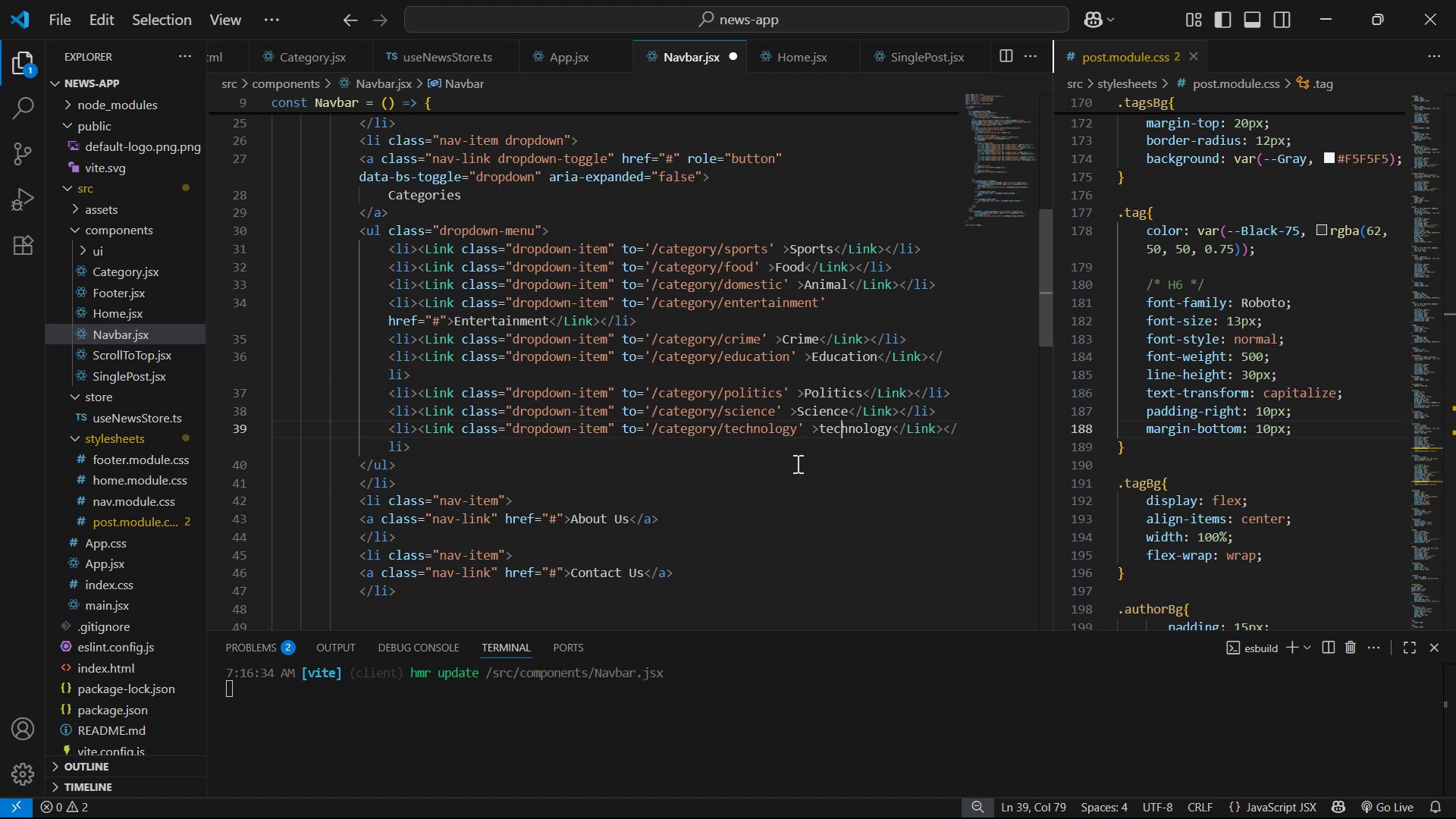 
key(ArrowLeft)
 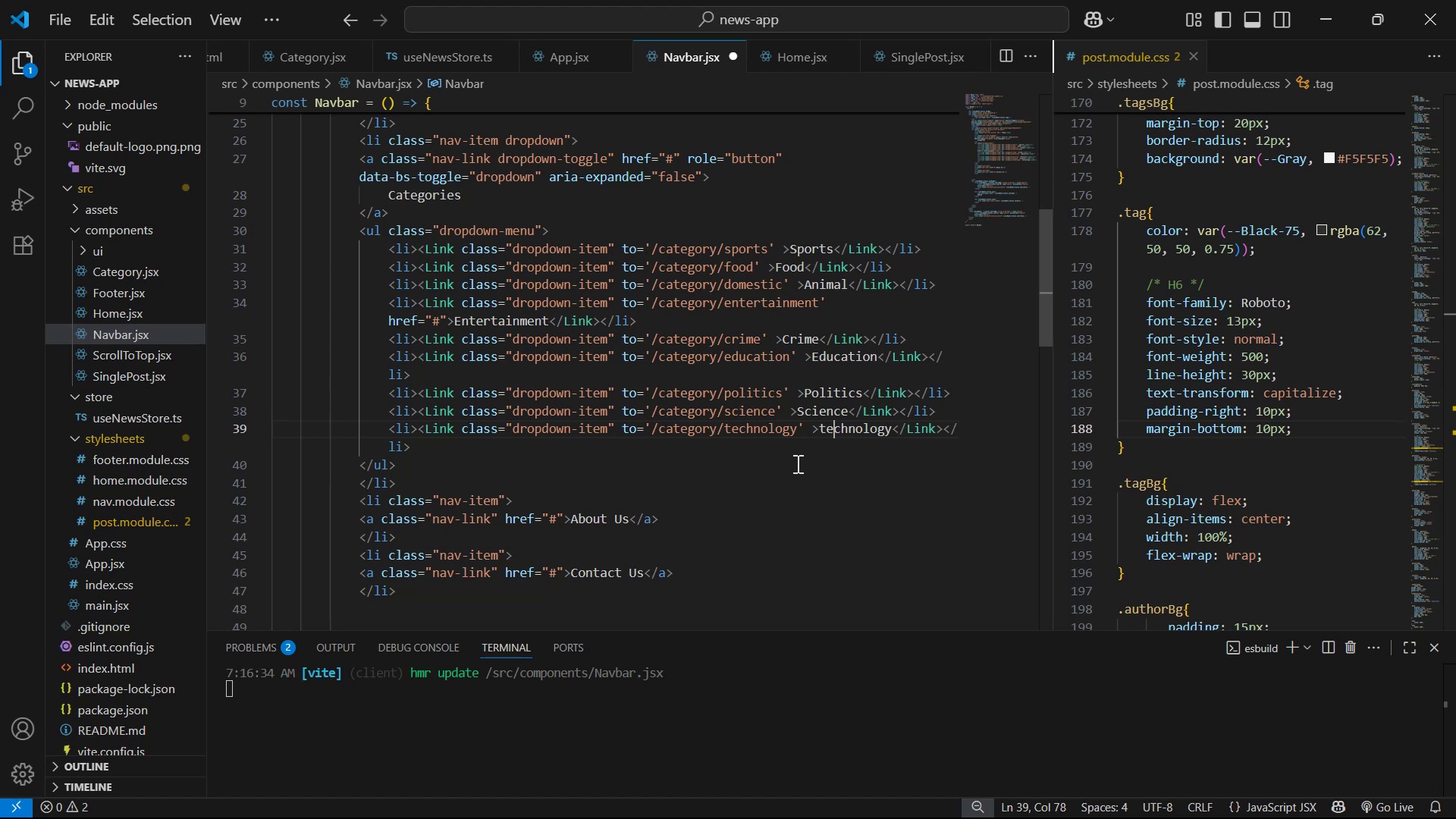 
key(Backspace)
 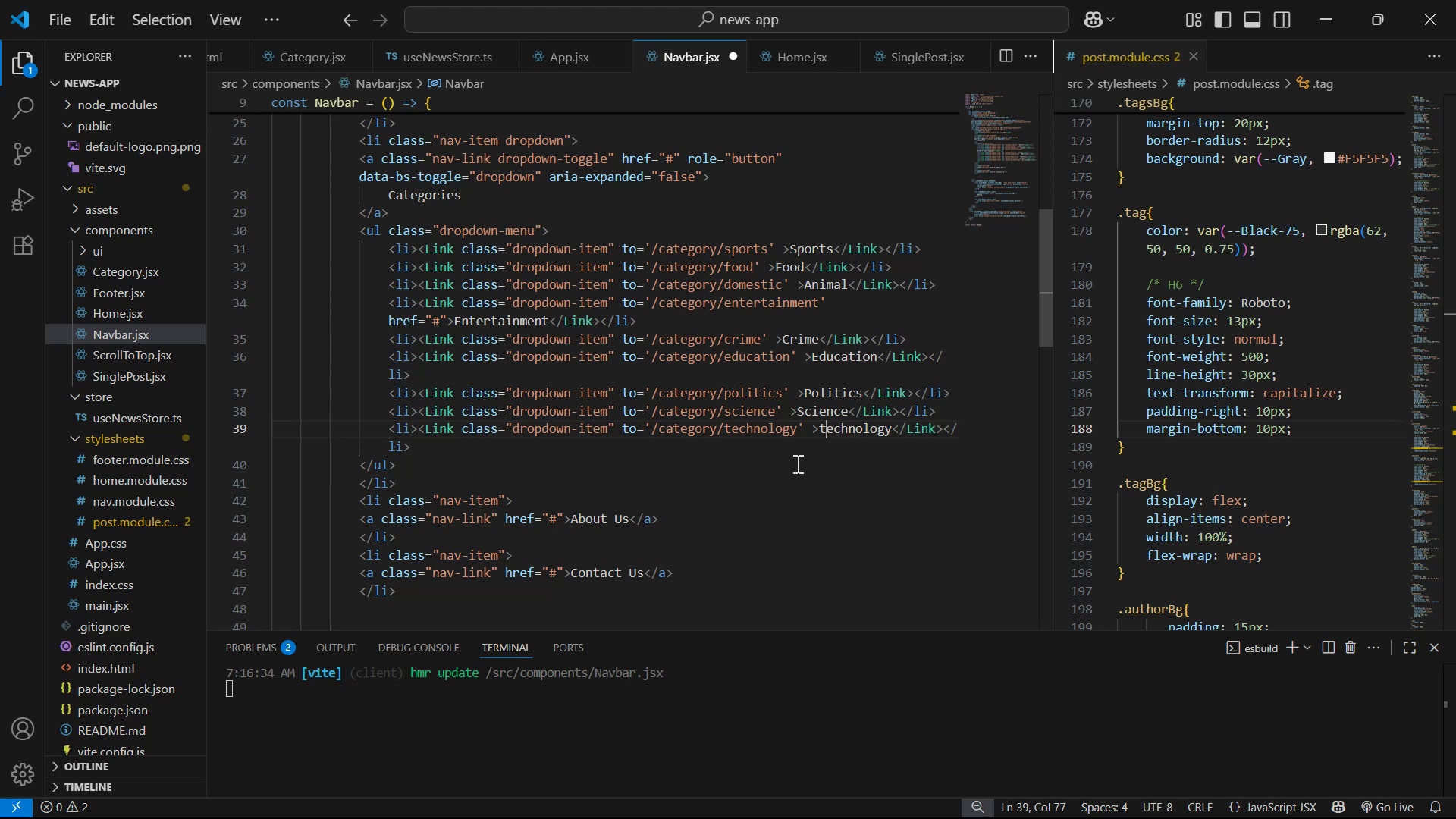 
key(Shift+ShiftLeft)
 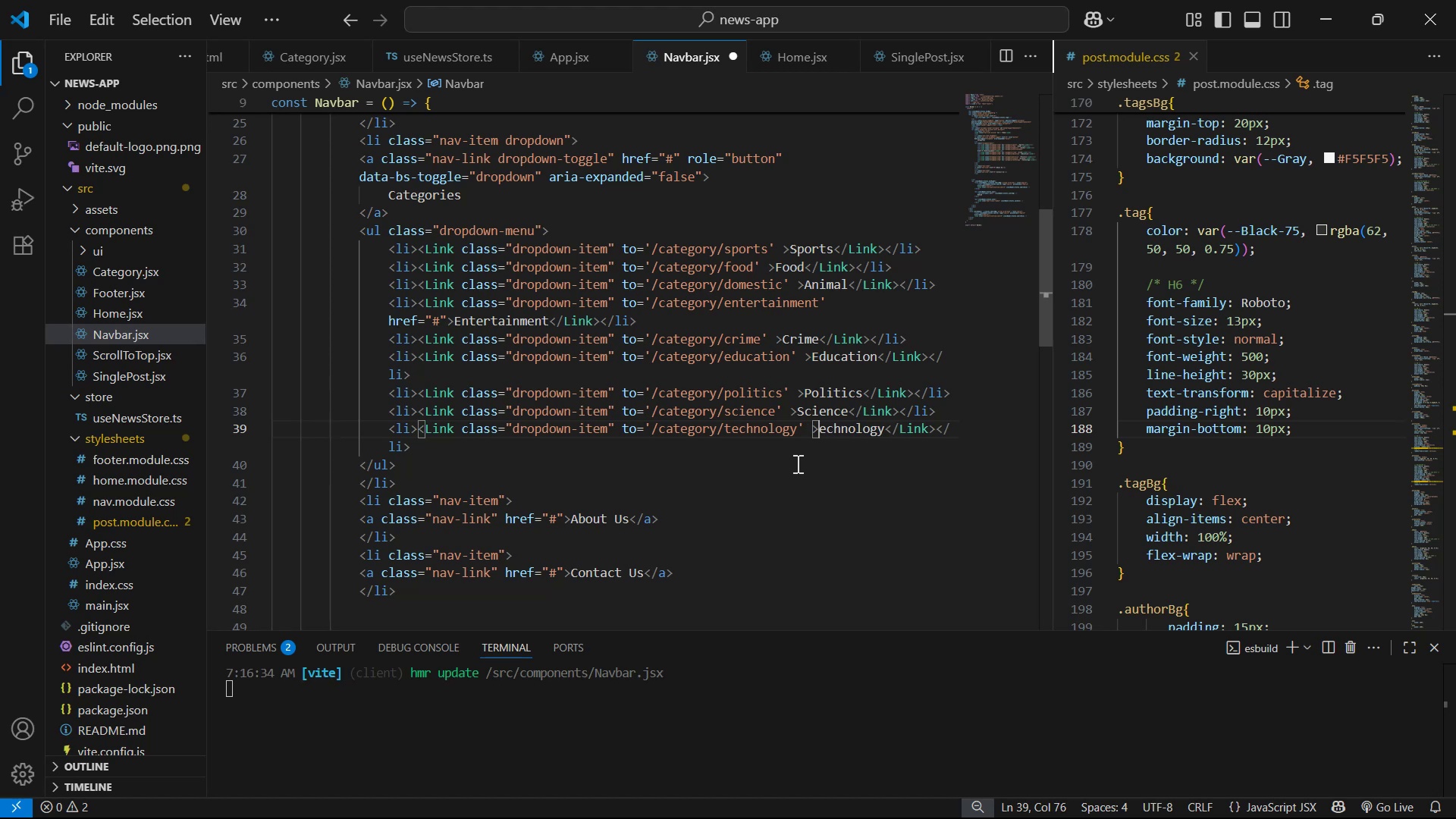 
key(Shift+T)
 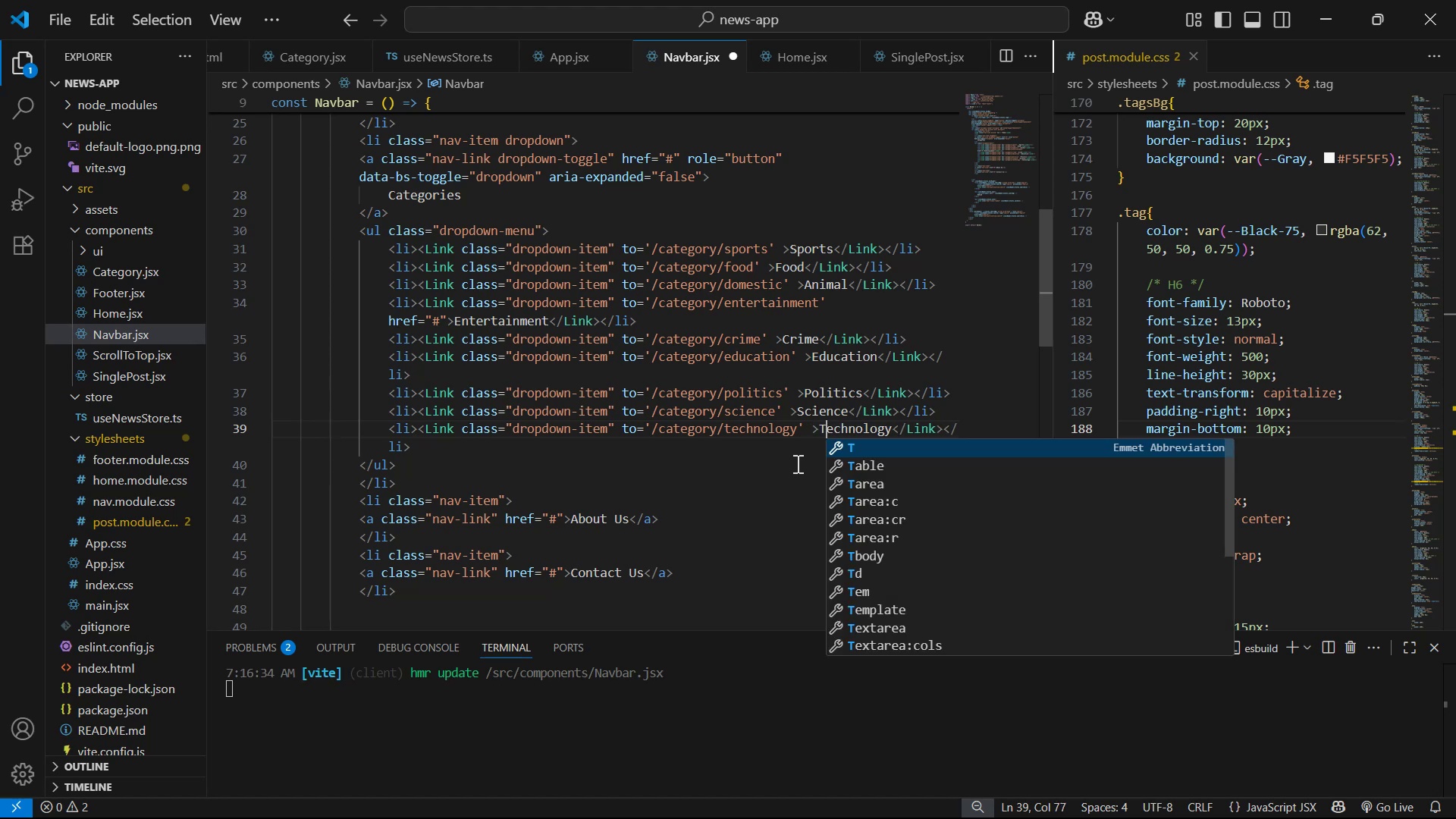 
key(Control+S)
 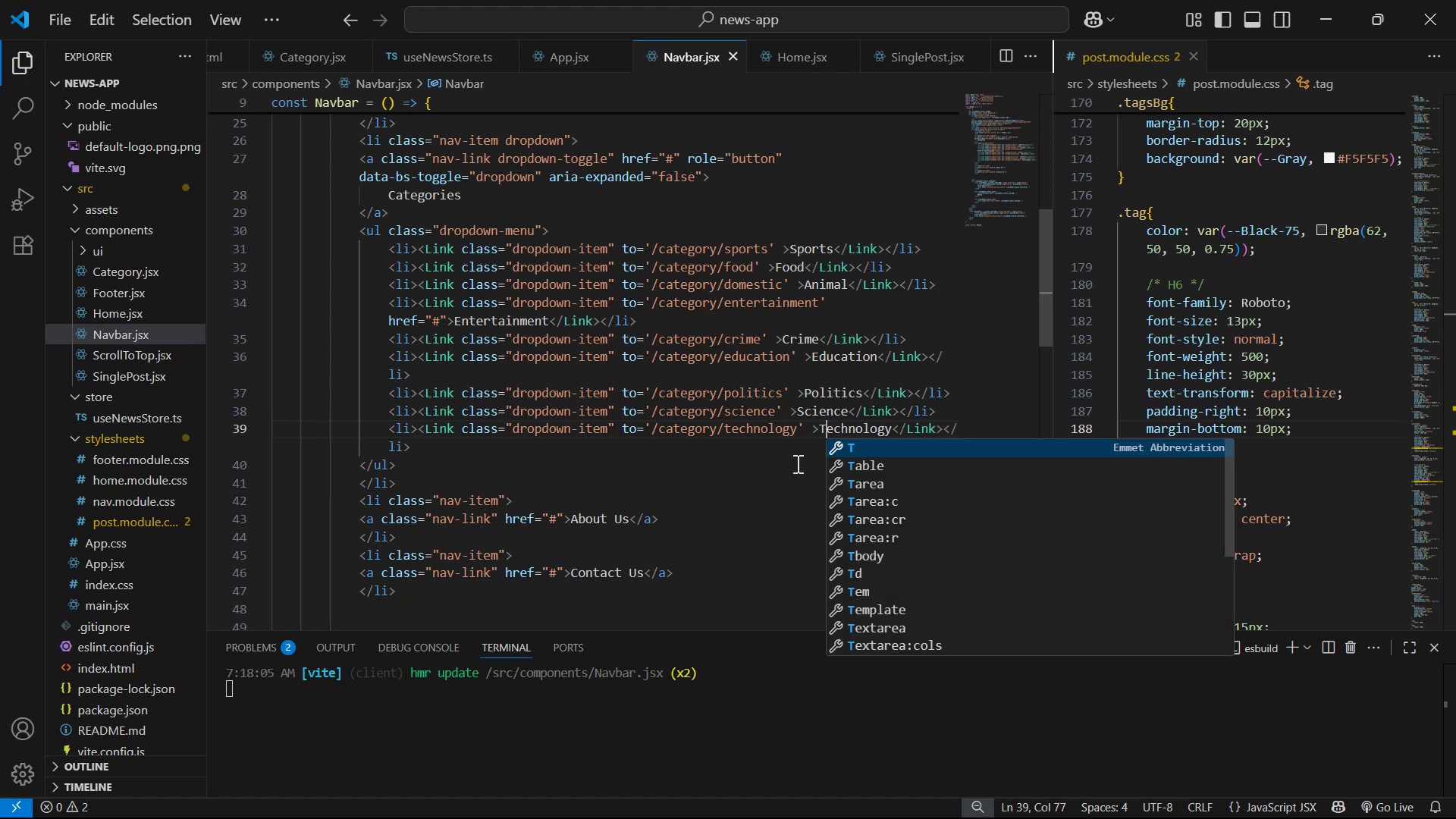 
wait(6.07)
 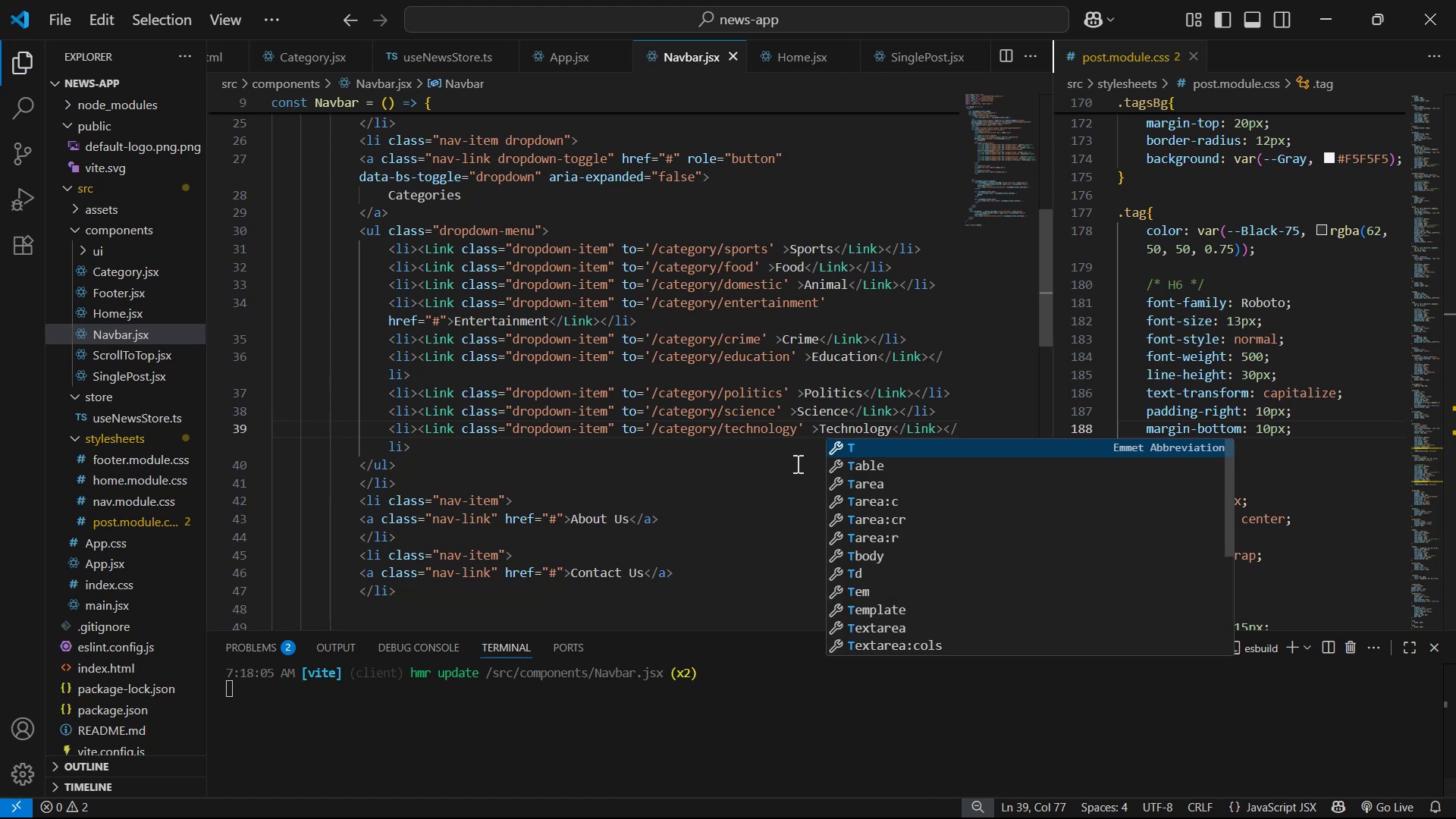 
left_click([987, 341])
 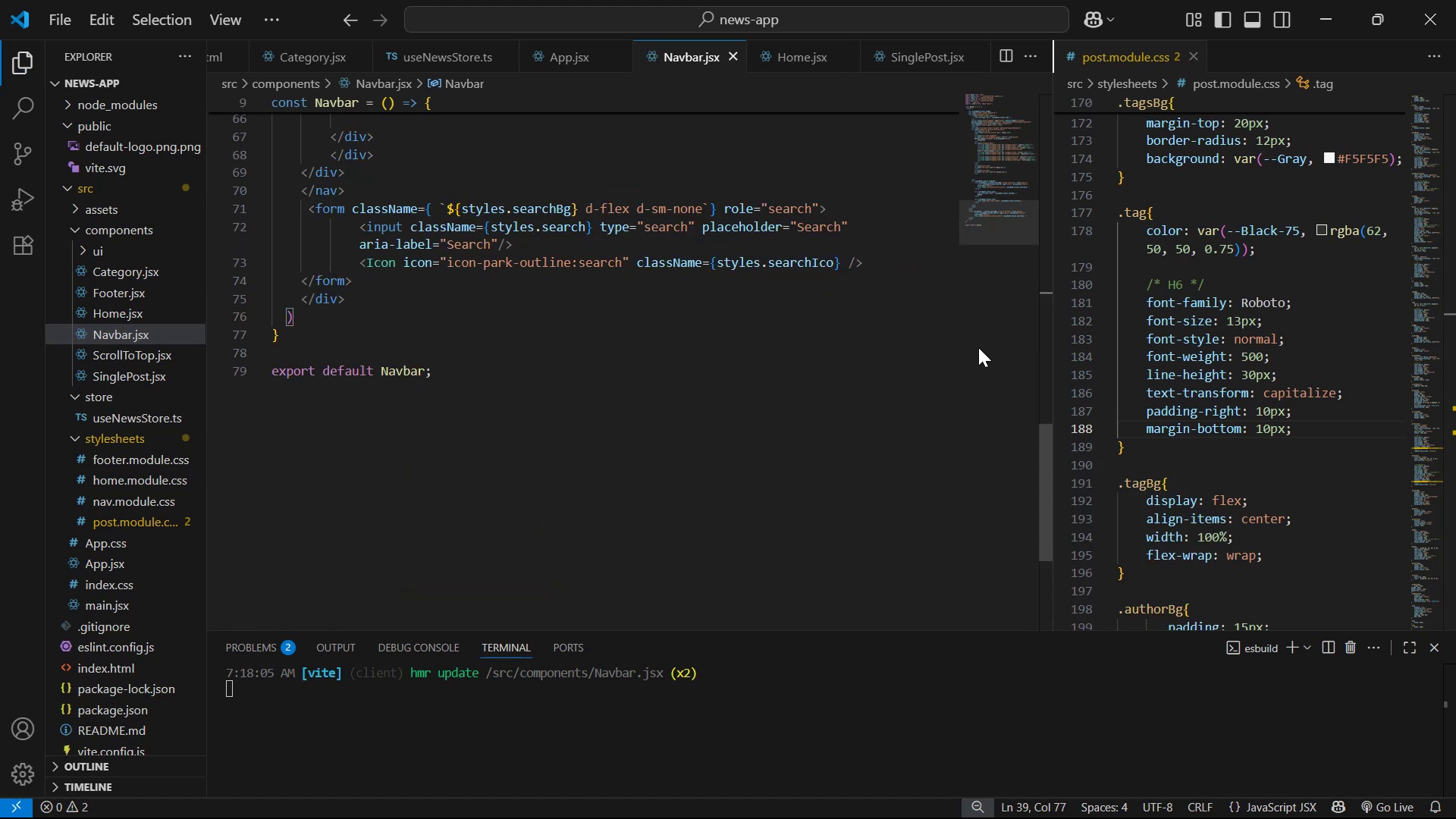 
scroll: coordinate [912, 480], scroll_direction: up, amount: 14.0
 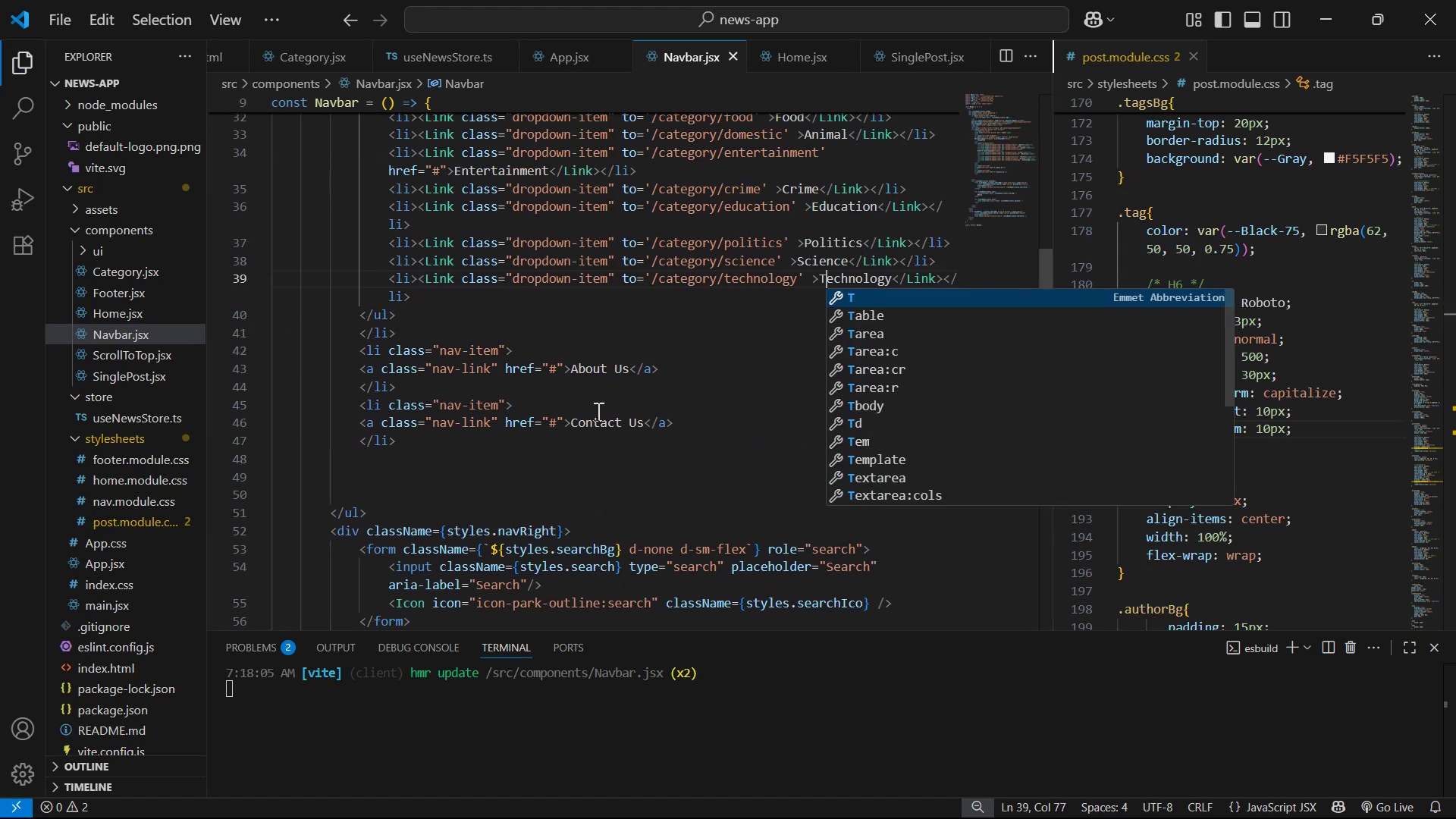 
left_click([670, 322])
 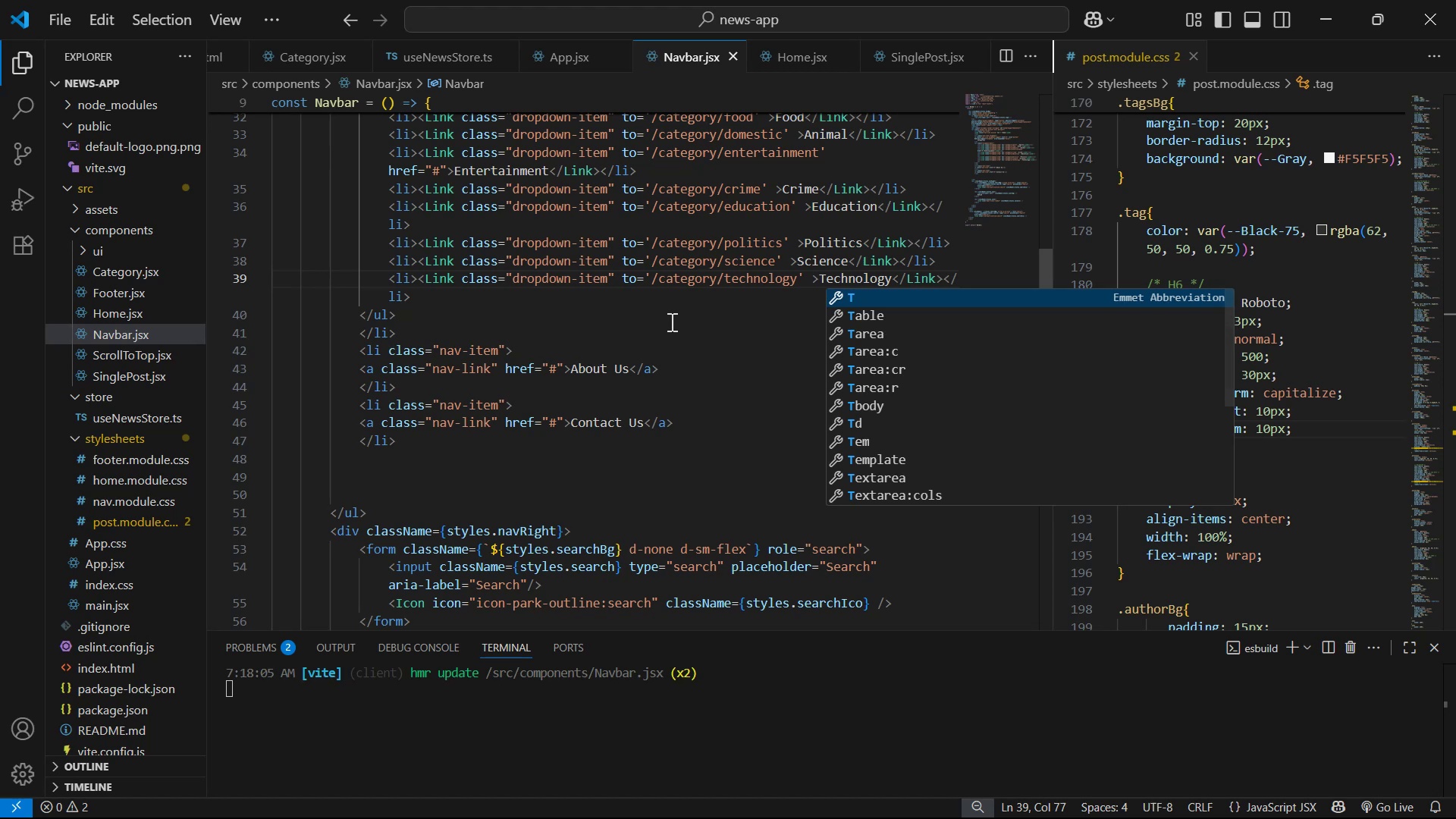 
key(Control+S)
 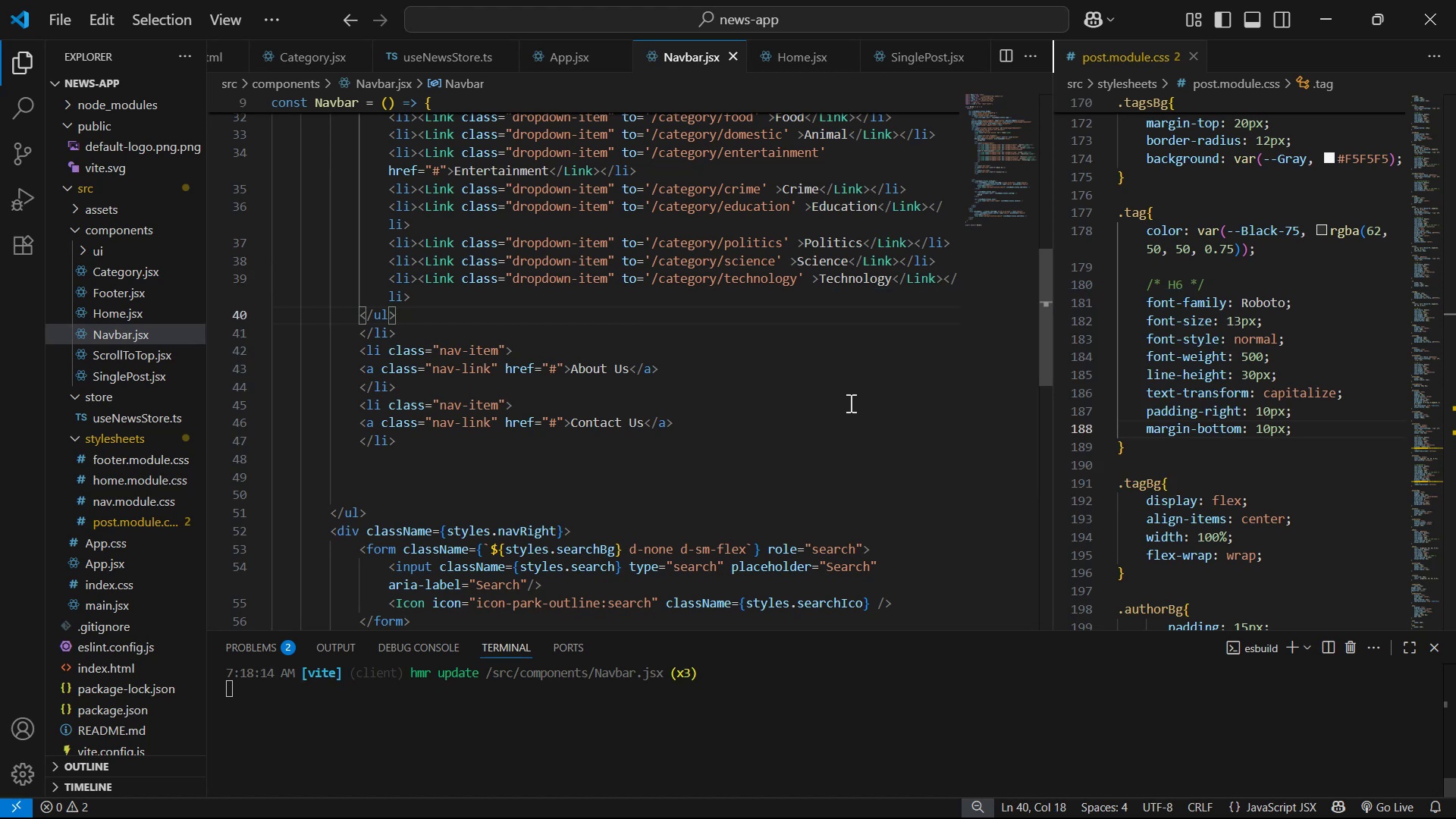 
key(Alt+AltLeft)
 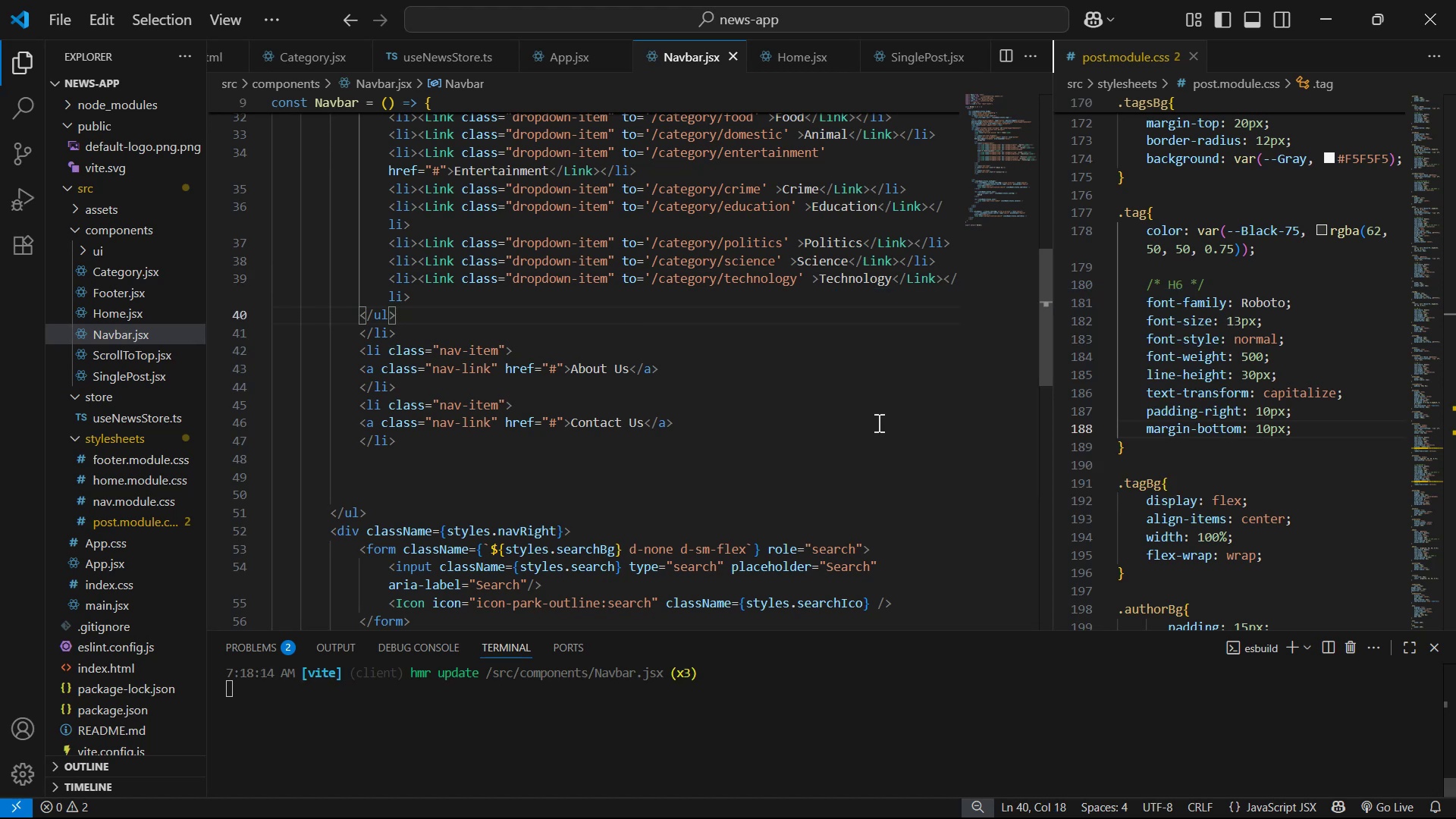 
key(Alt+Tab)
 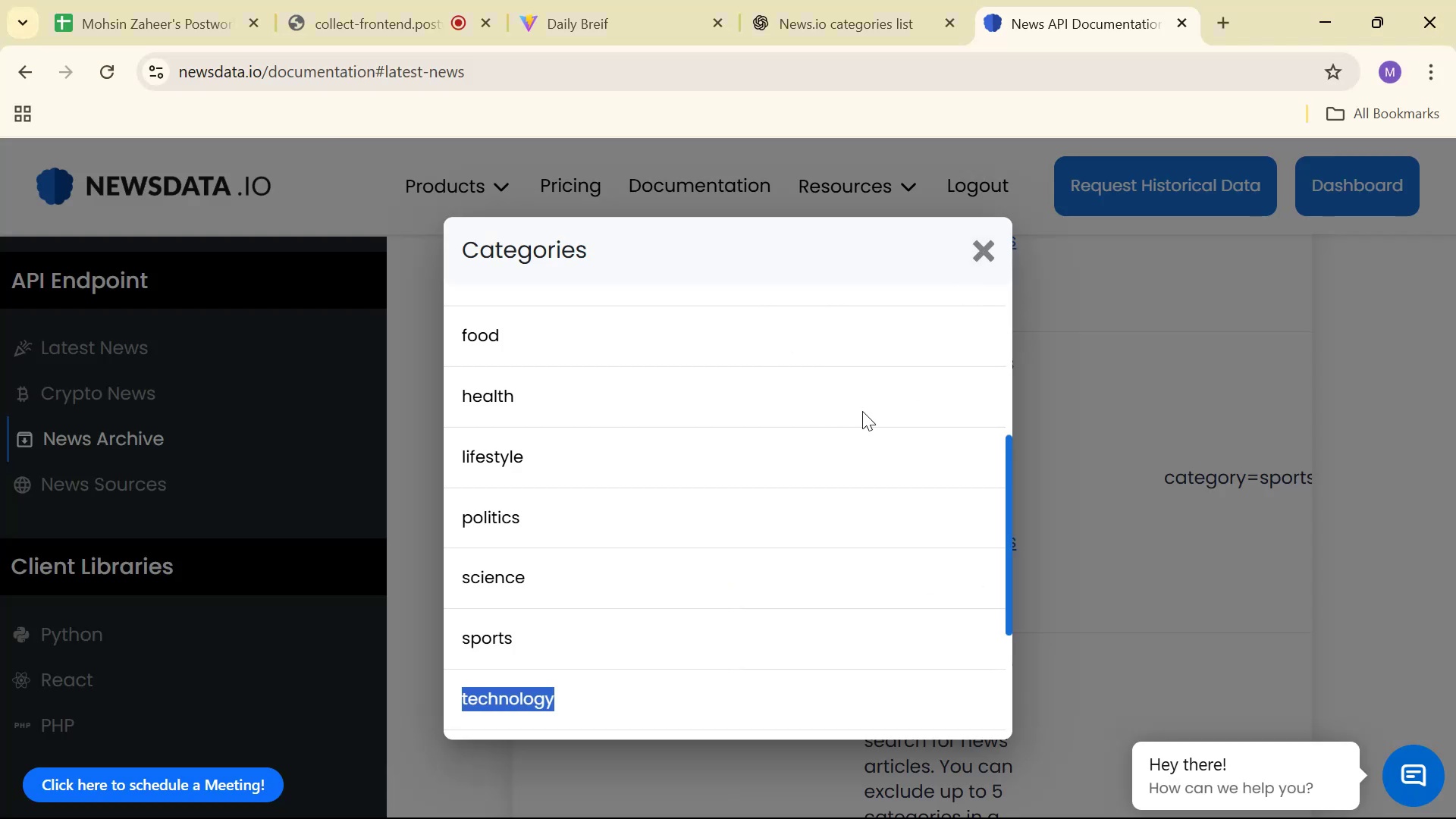 
key(Alt+AltLeft)
 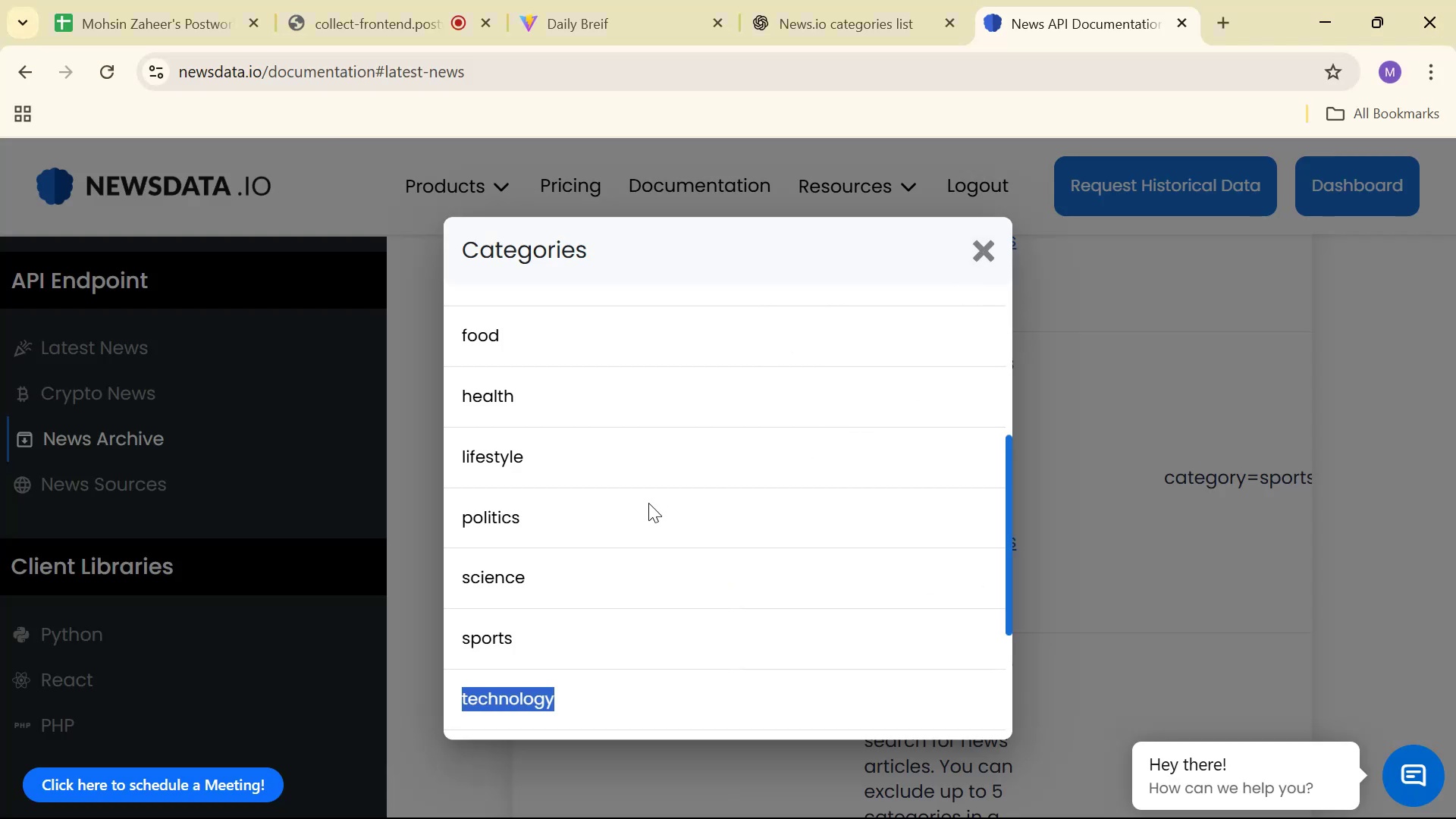 
key(Alt+Tab)
 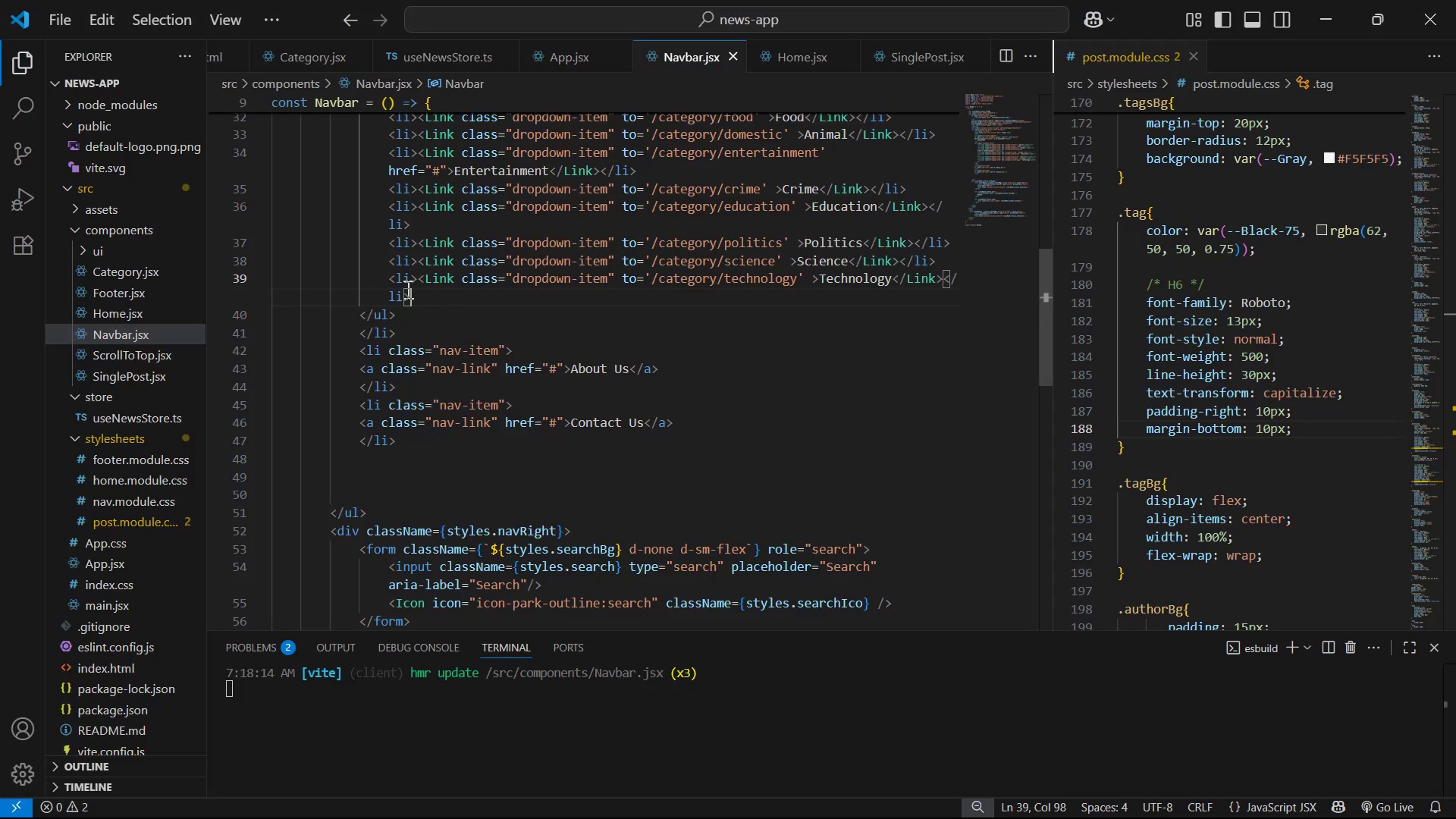 
key(Alt+Shift+ArrowDown)
 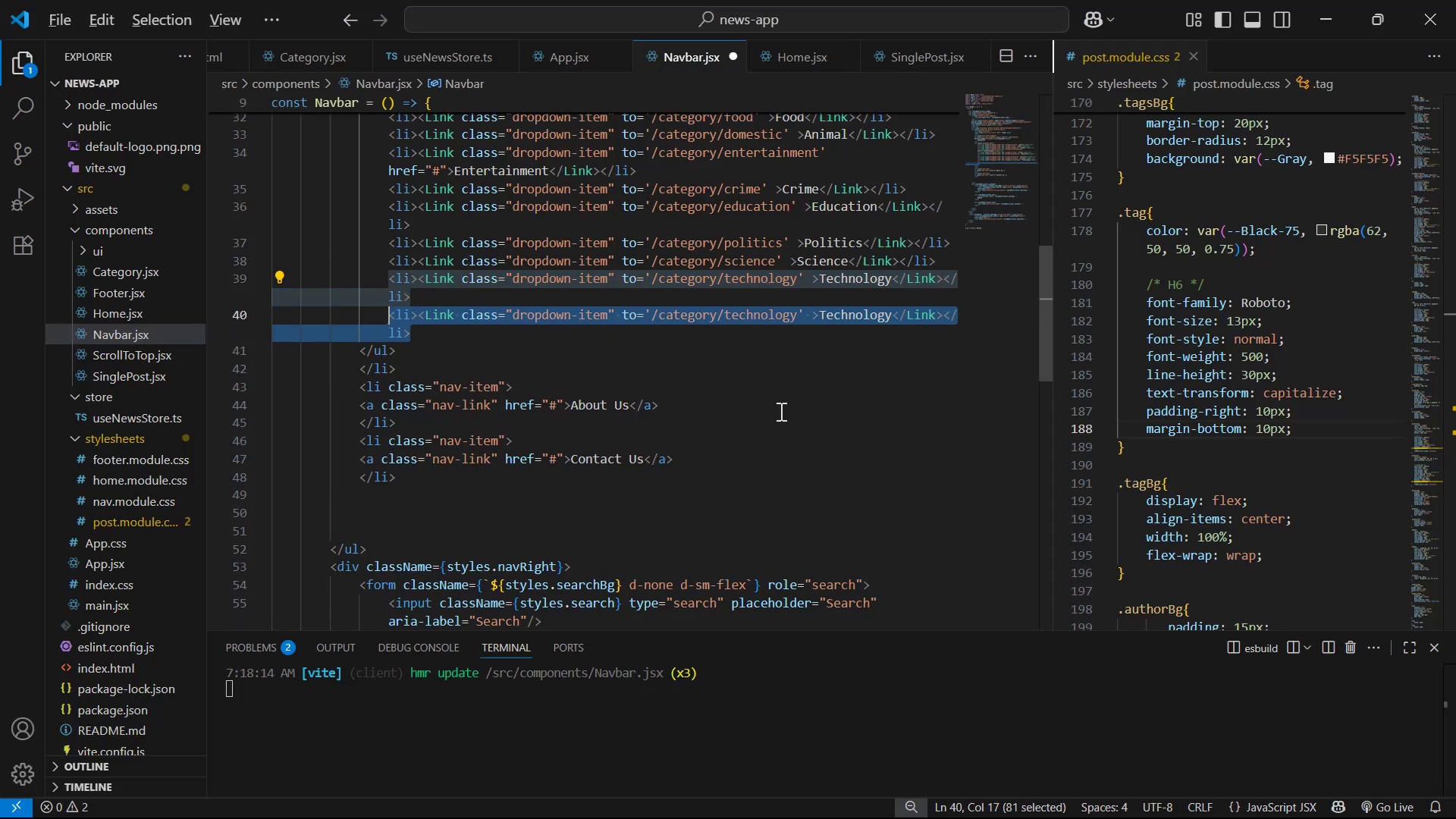 
key(Alt+AltLeft)
 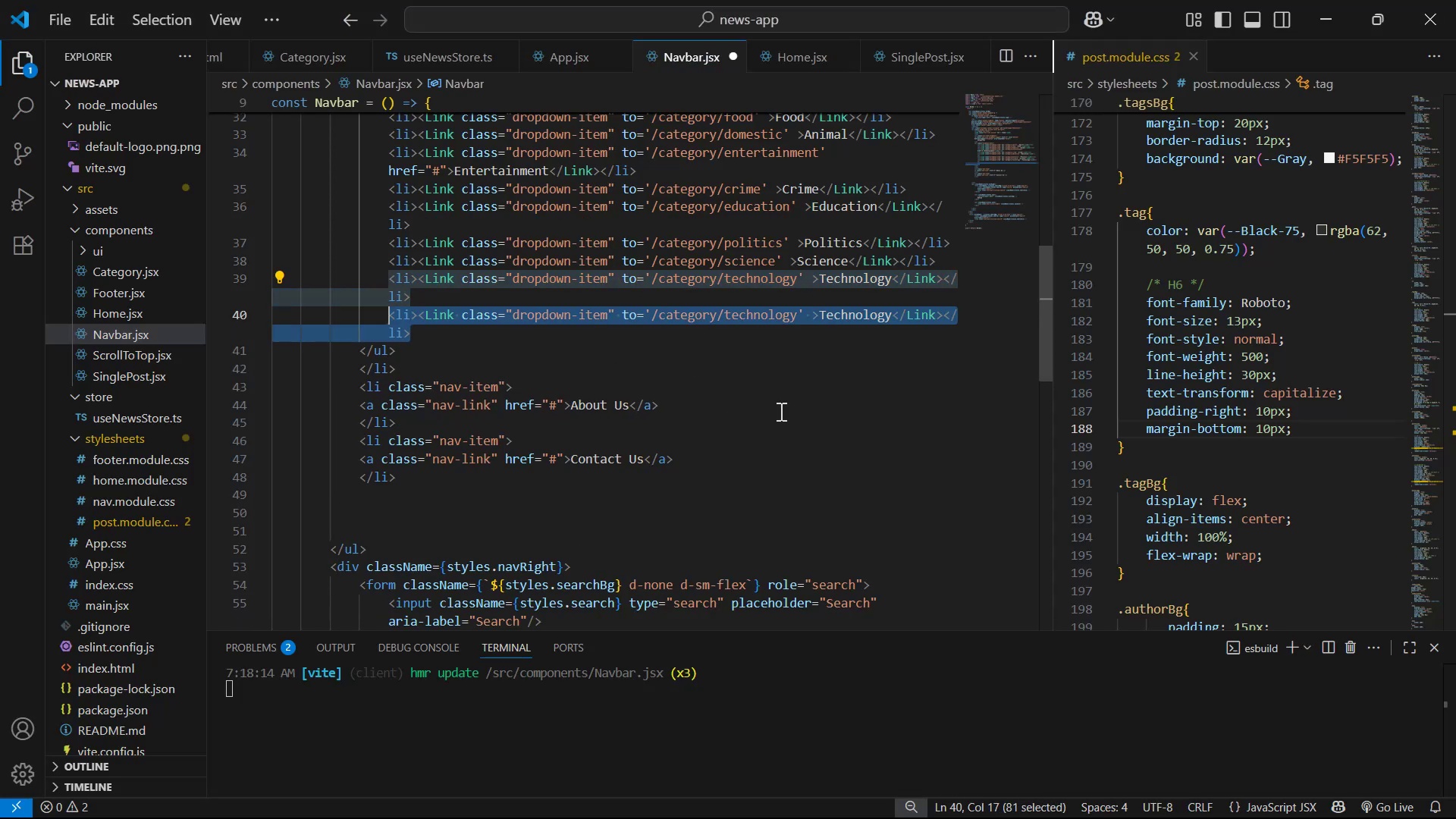 
key(Alt+Tab)
 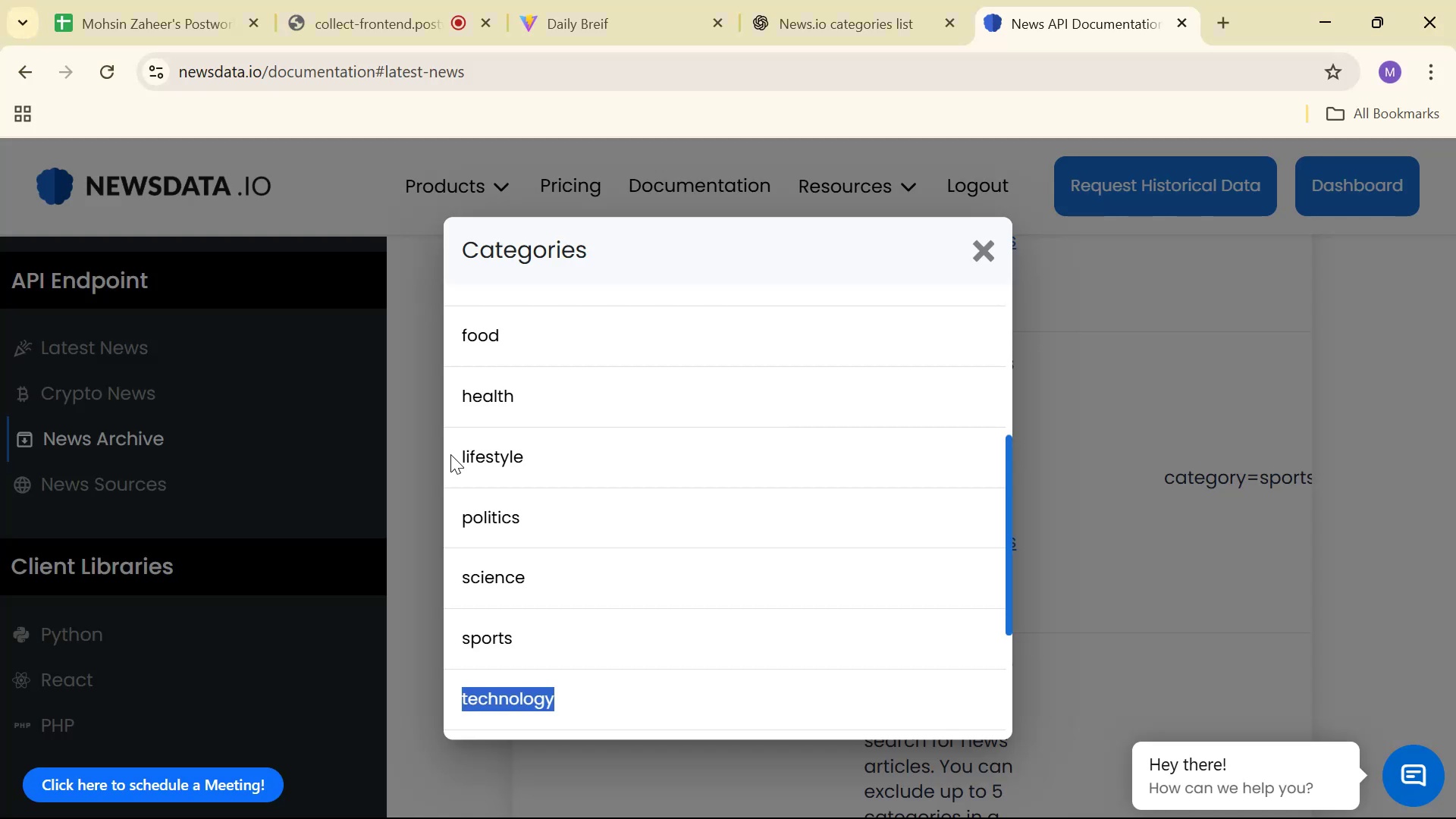 
key(Control+ControlLeft)
 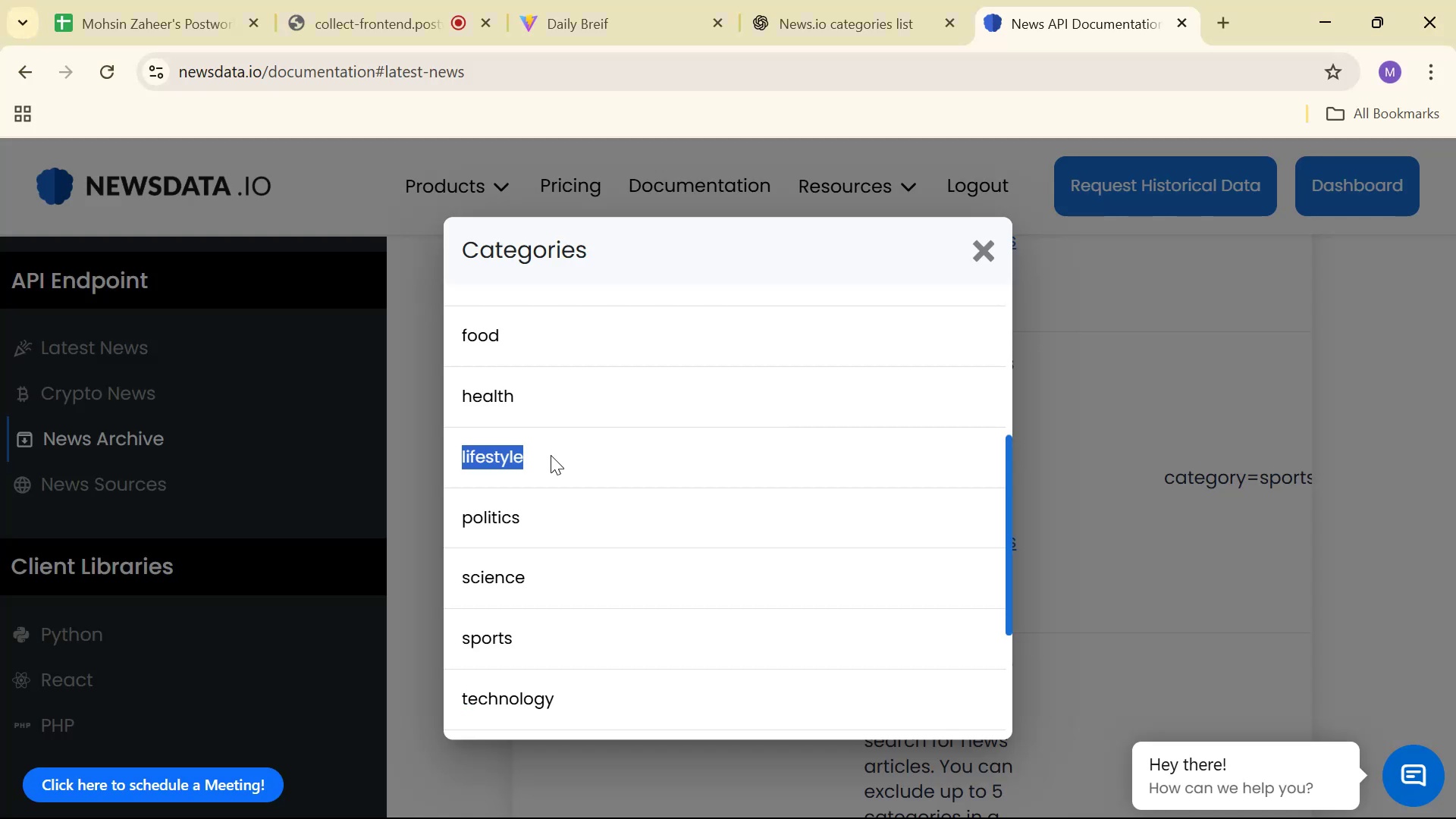 
key(Control+C)
 